 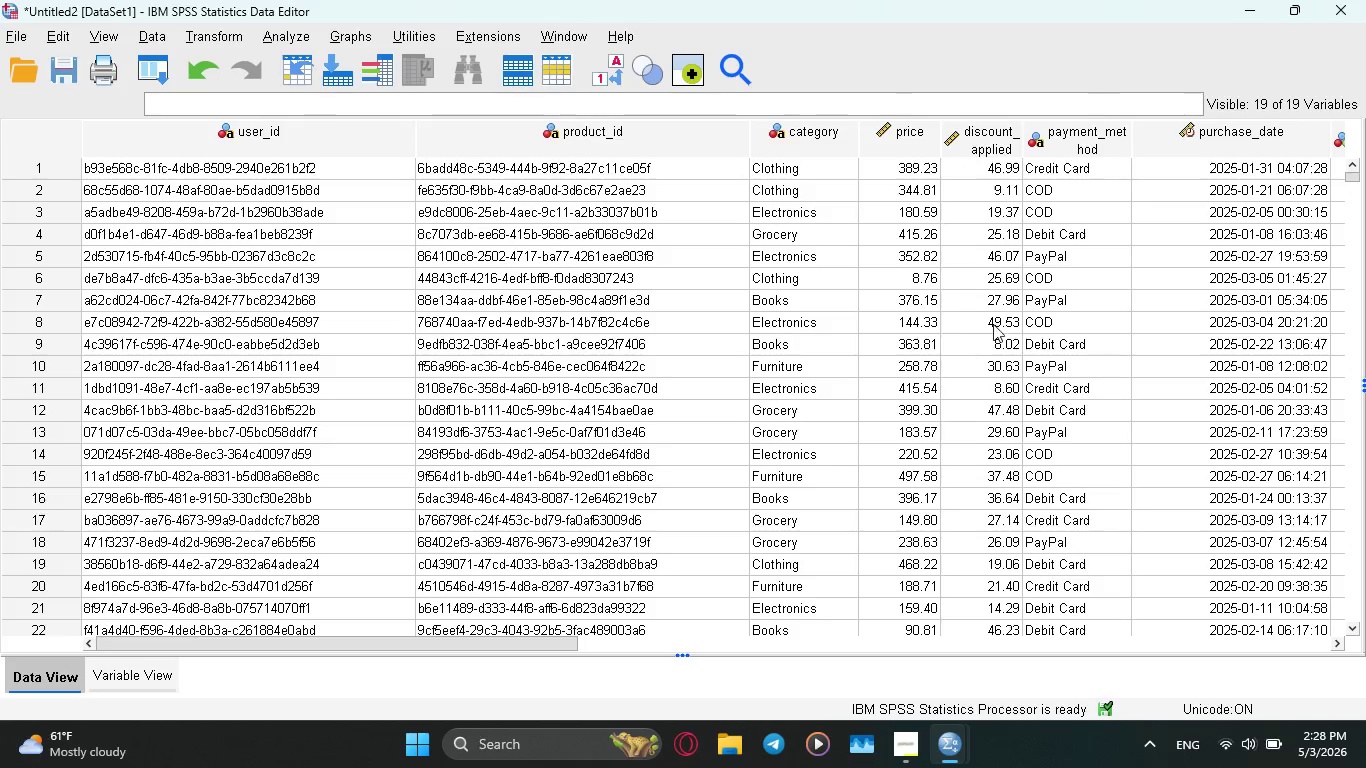 
scroll: coordinate [563, 398], scroll_direction: down, amount: 14.0
 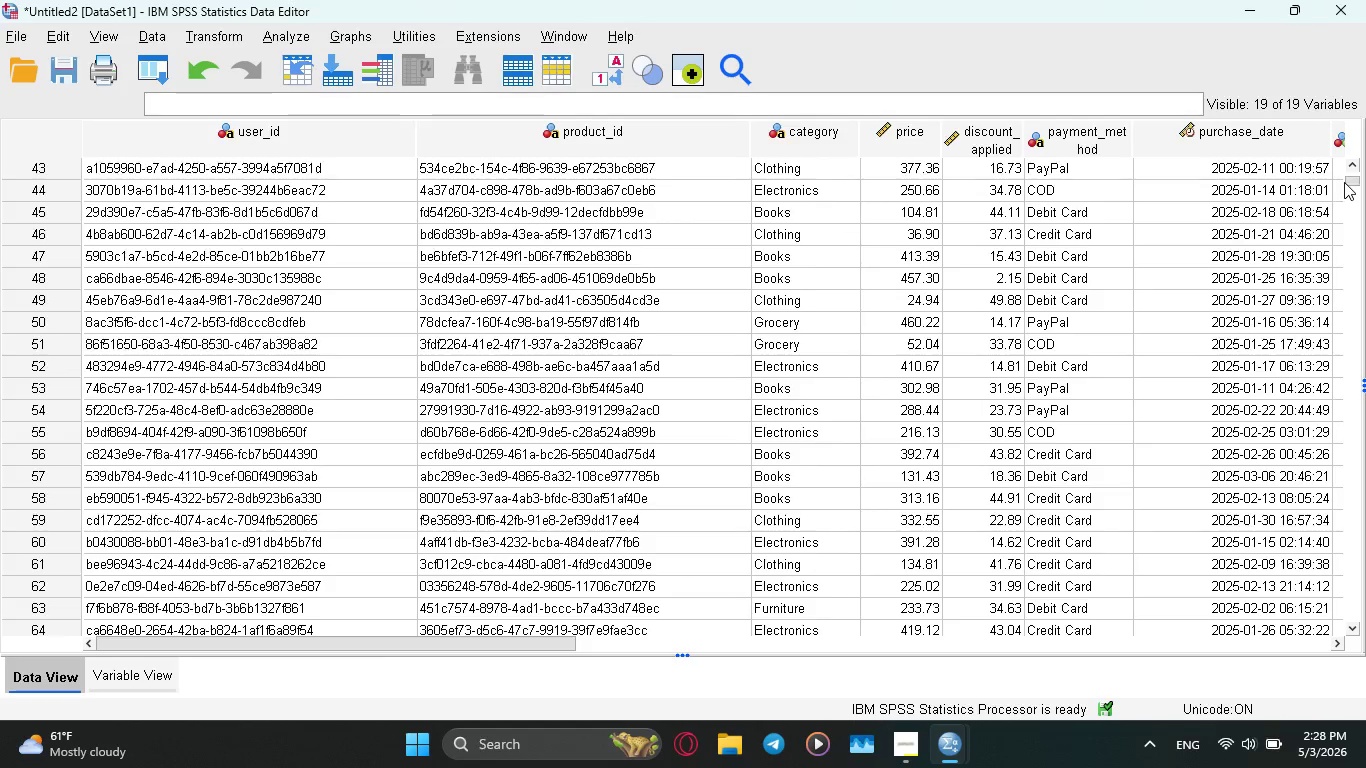 
left_click_drag(start_coordinate=[1348, 181], to_coordinate=[1361, 613])
 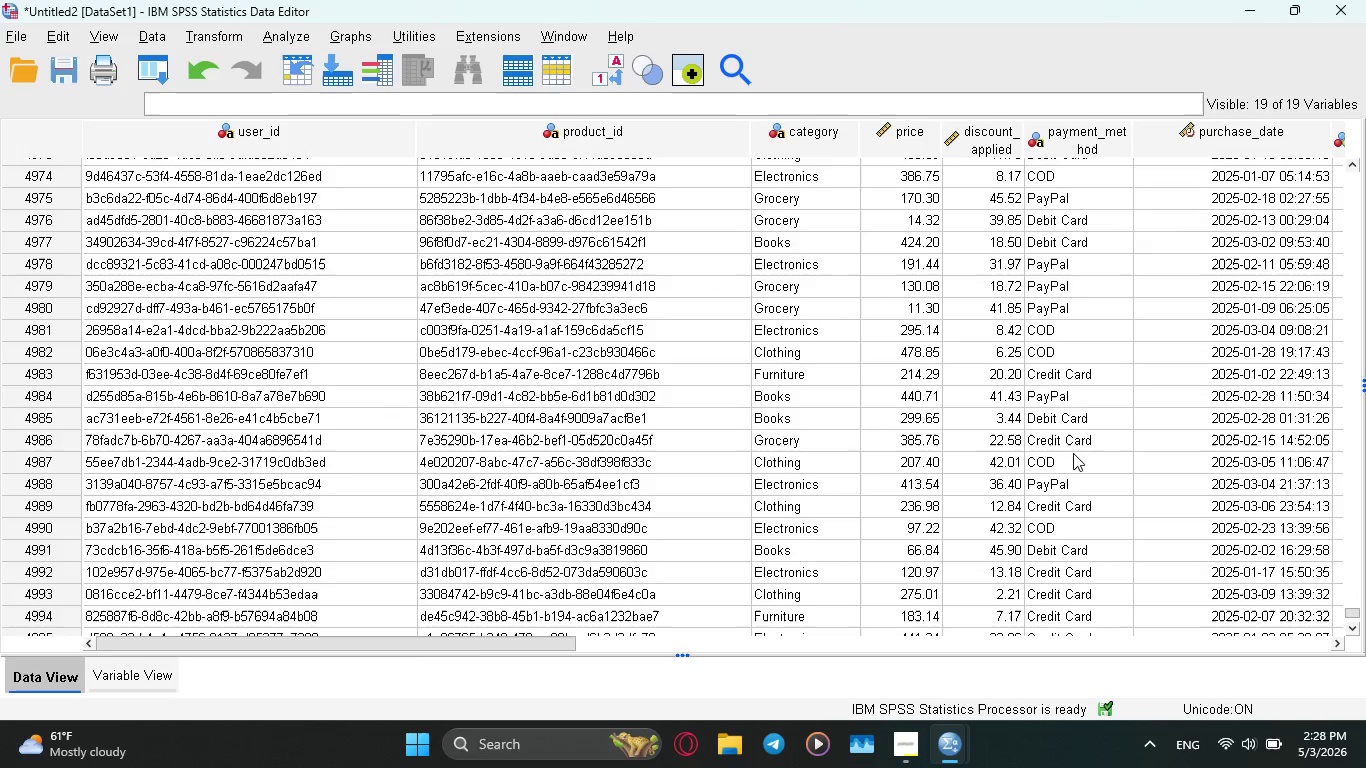 
scroll: coordinate [1057, 436], scroll_direction: down, amount: 5.0
 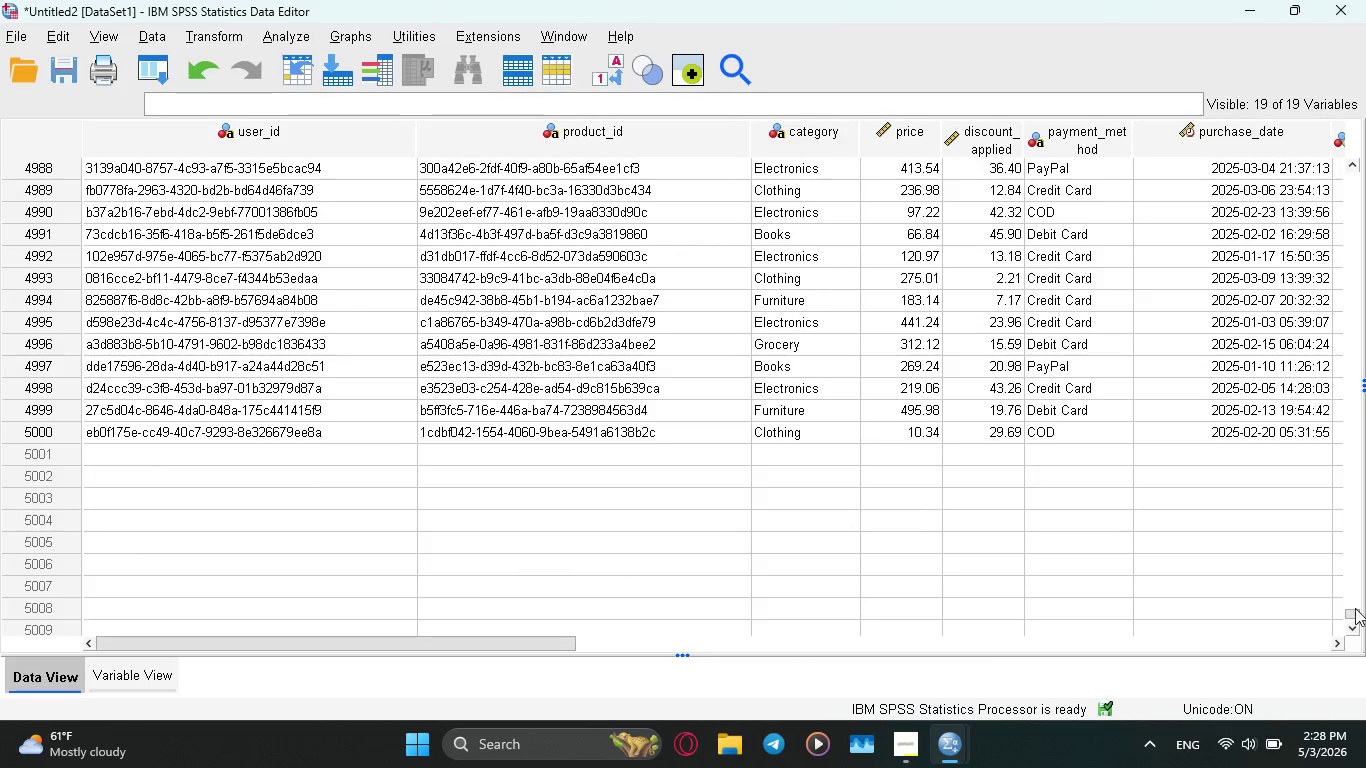 
left_click_drag(start_coordinate=[1353, 616], to_coordinate=[1365, 107])
 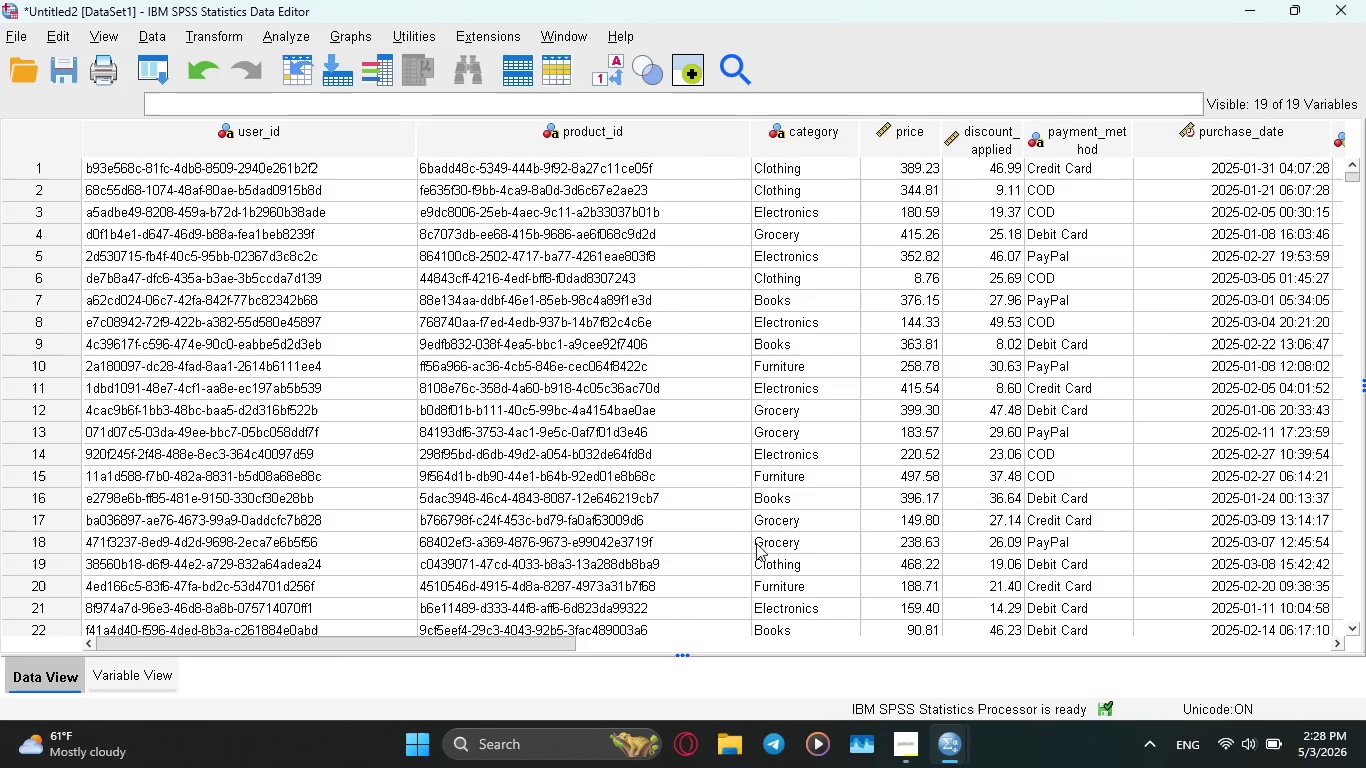 
wait(15.36)
 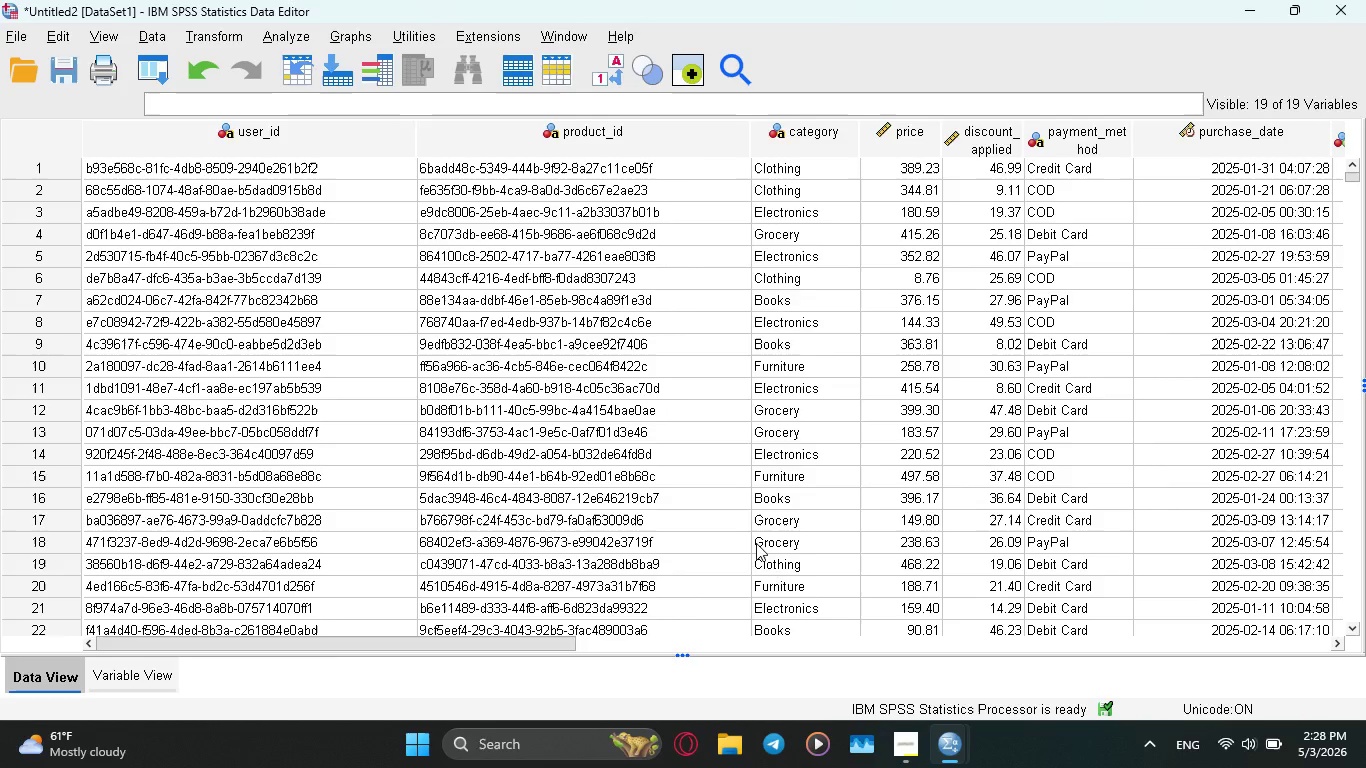 
left_click([128, 674])
 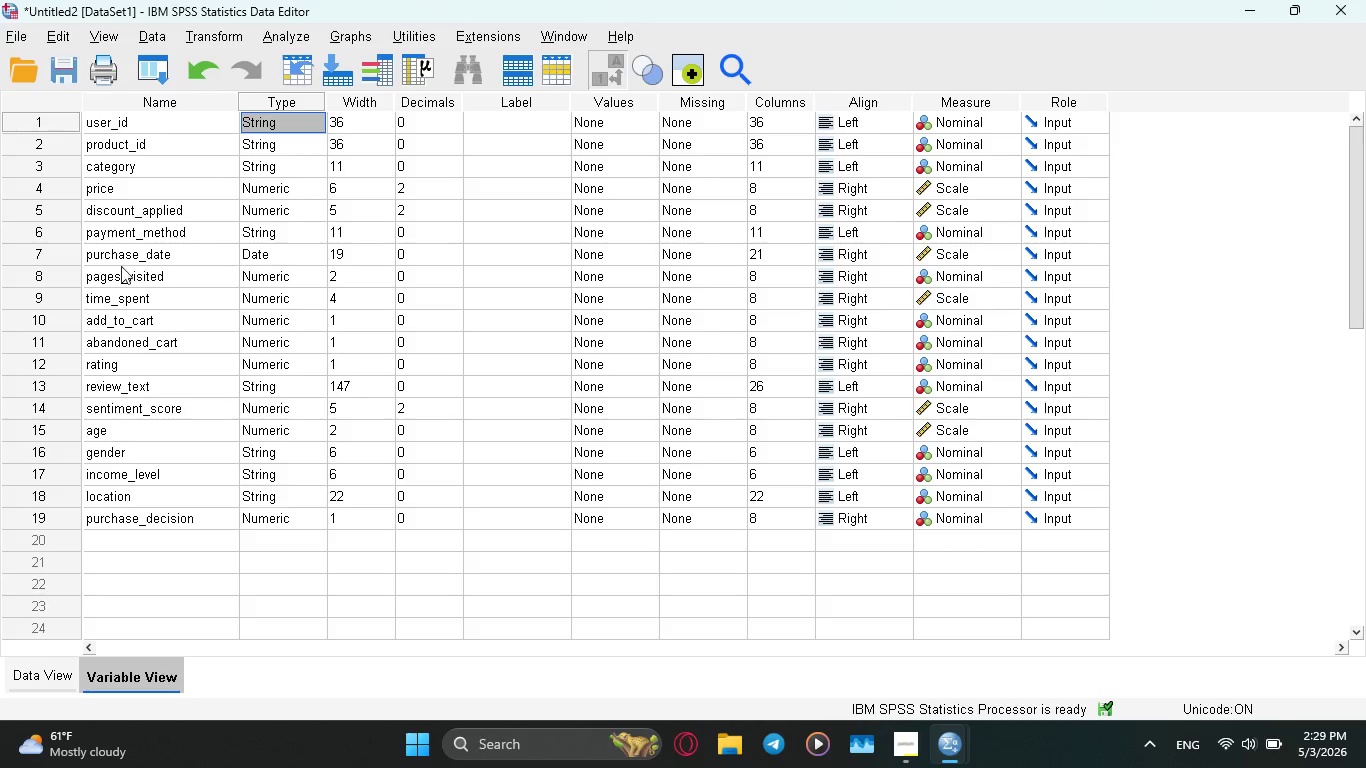 
wait(47.75)
 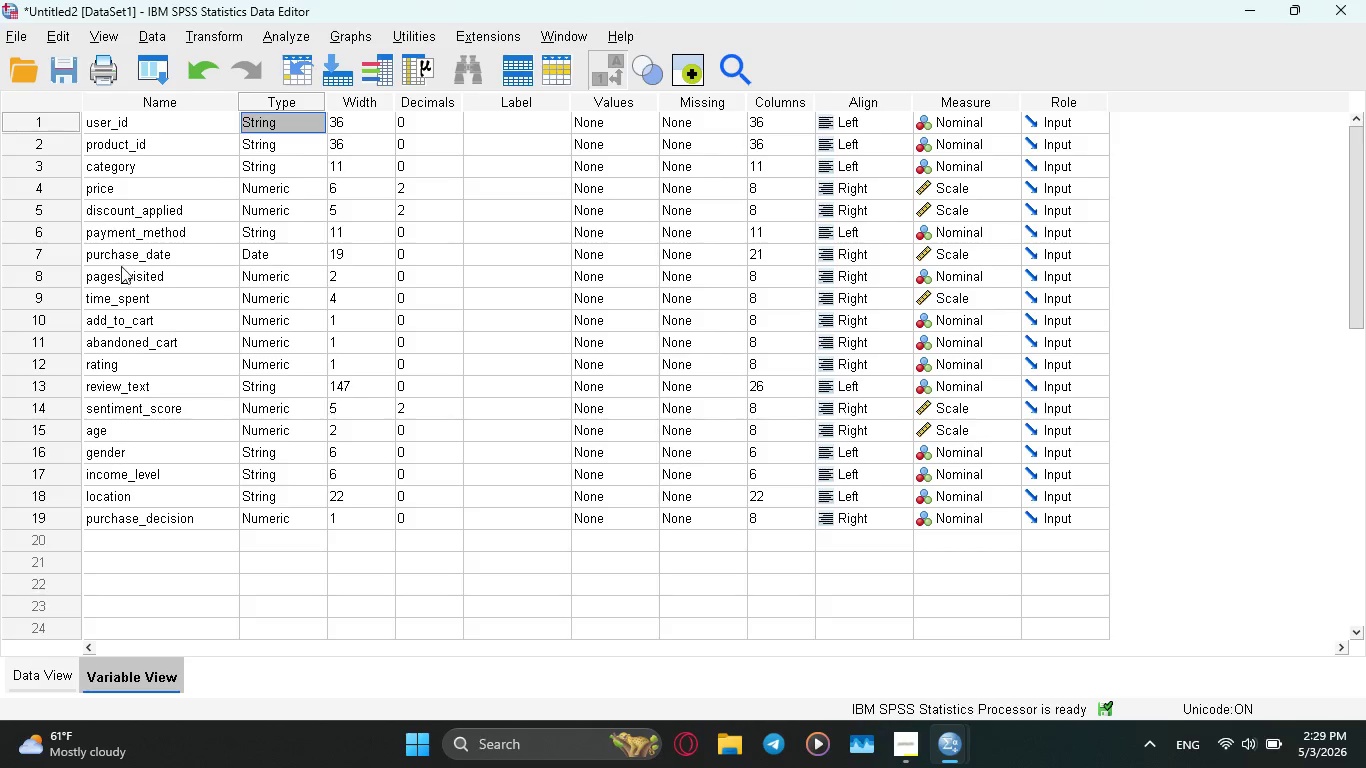 
left_click_drag(start_coordinate=[471, 637], to_coordinate=[534, 644])
 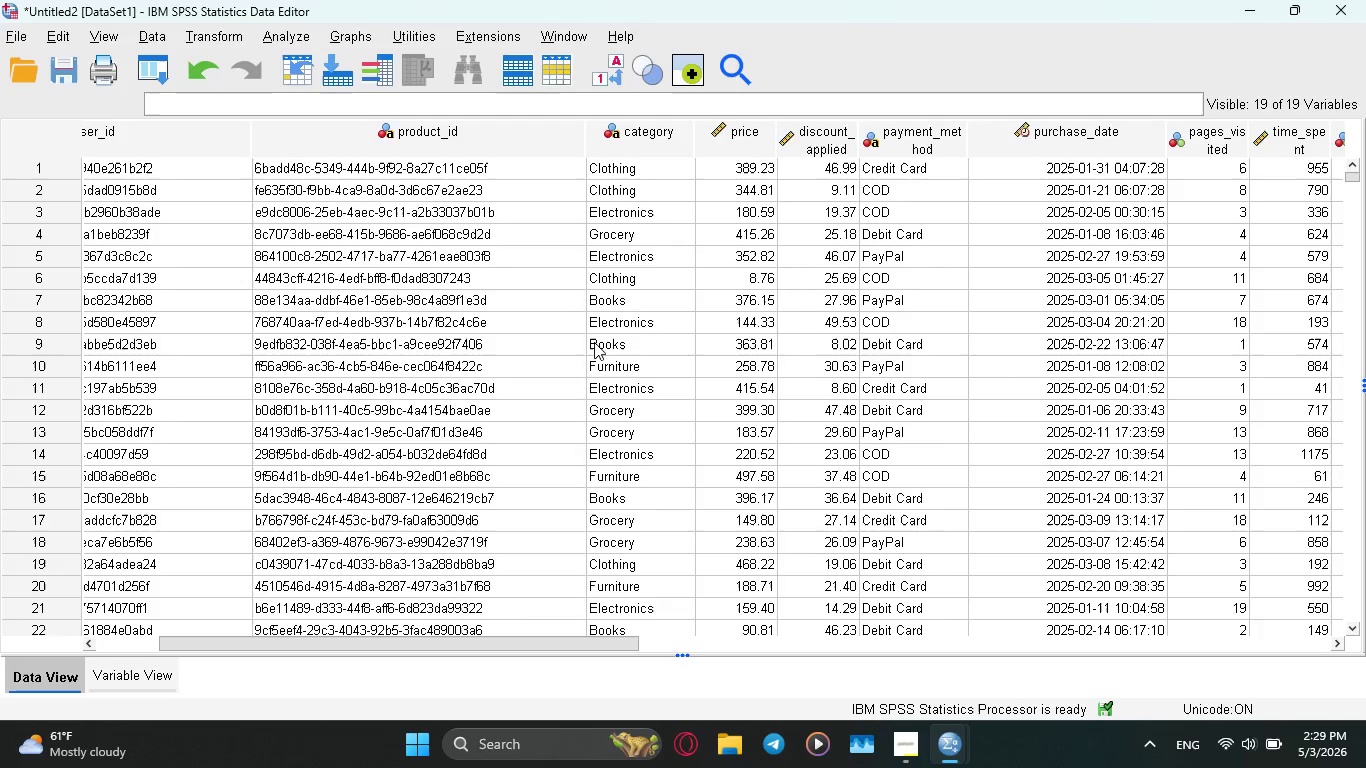 
wait(13.55)
 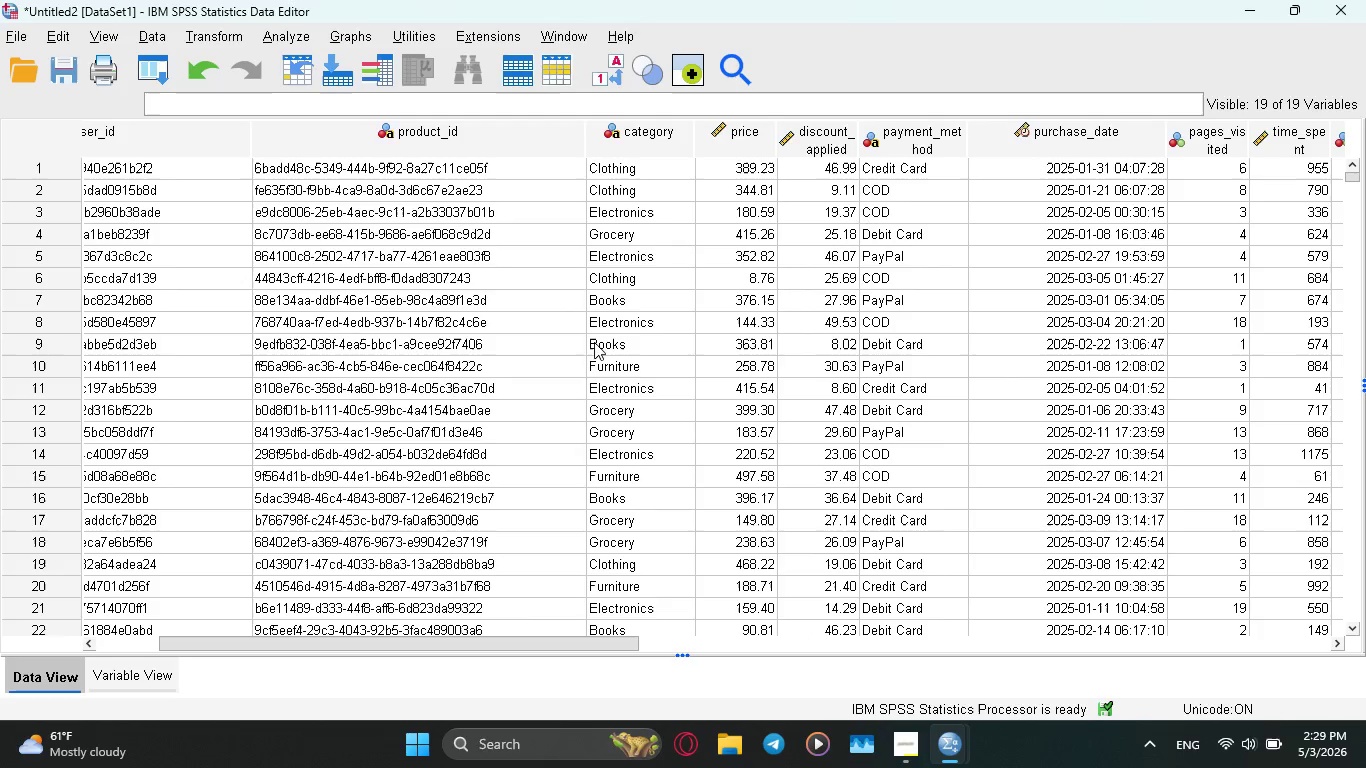 
scroll: coordinate [615, 361], scroll_direction: down, amount: 1.0
 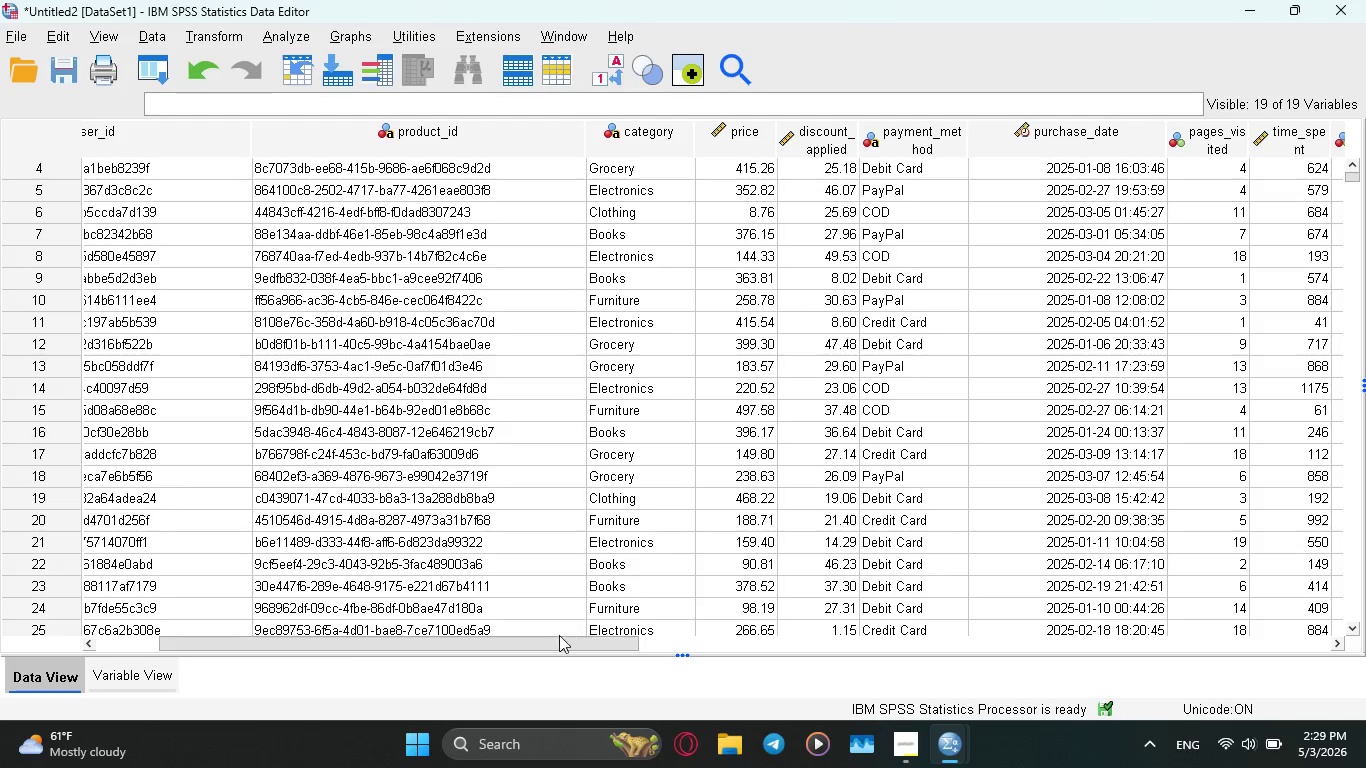 
left_click_drag(start_coordinate=[555, 637], to_coordinate=[724, 646])
 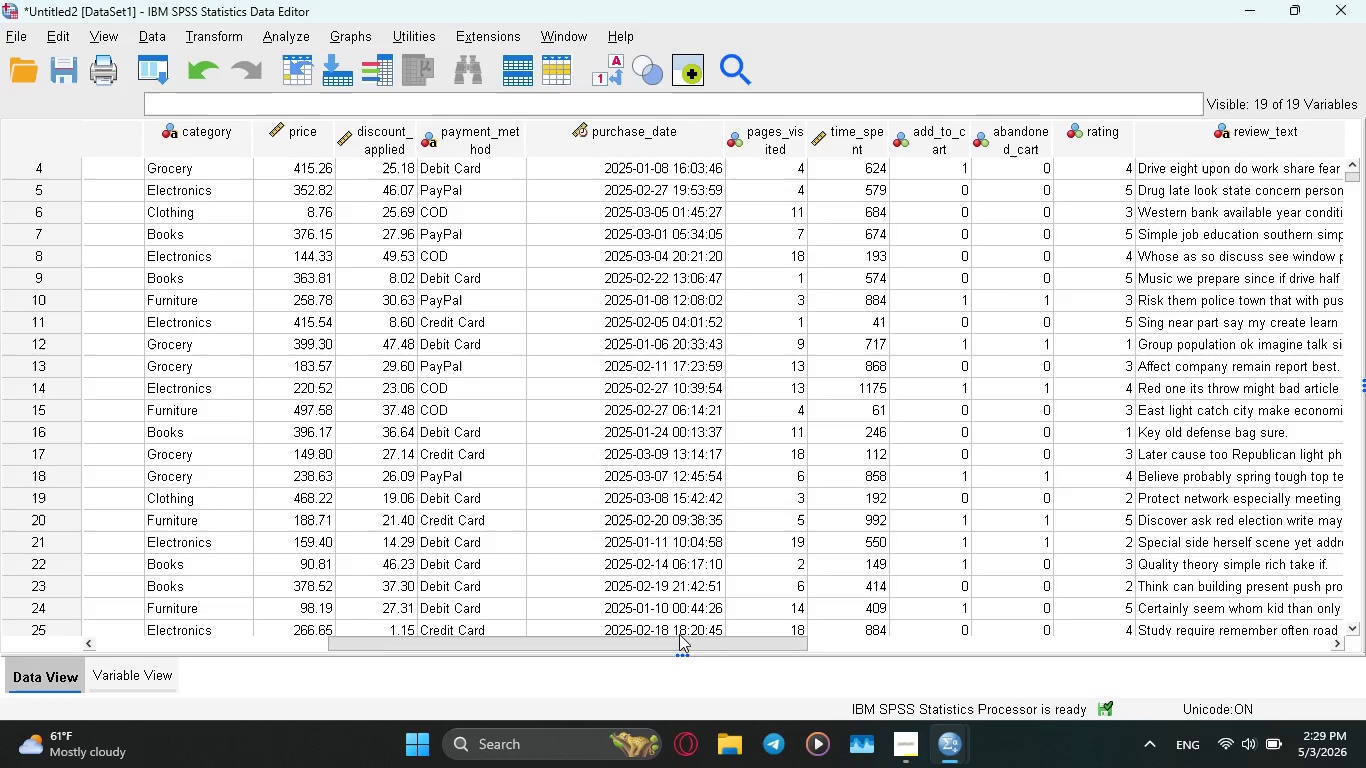 
left_click_drag(start_coordinate=[679, 636], to_coordinate=[768, 650])
 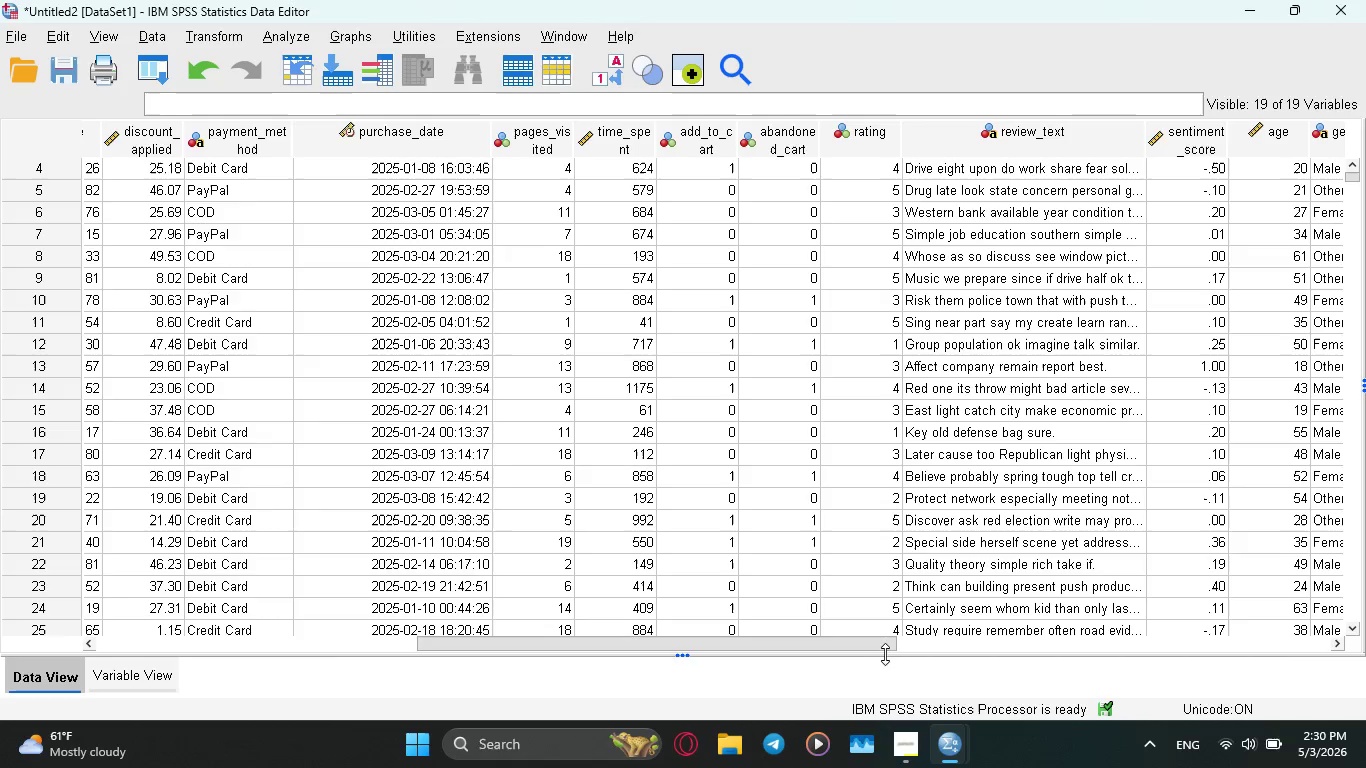 
left_click_drag(start_coordinate=[764, 641], to_coordinate=[874, 650])
 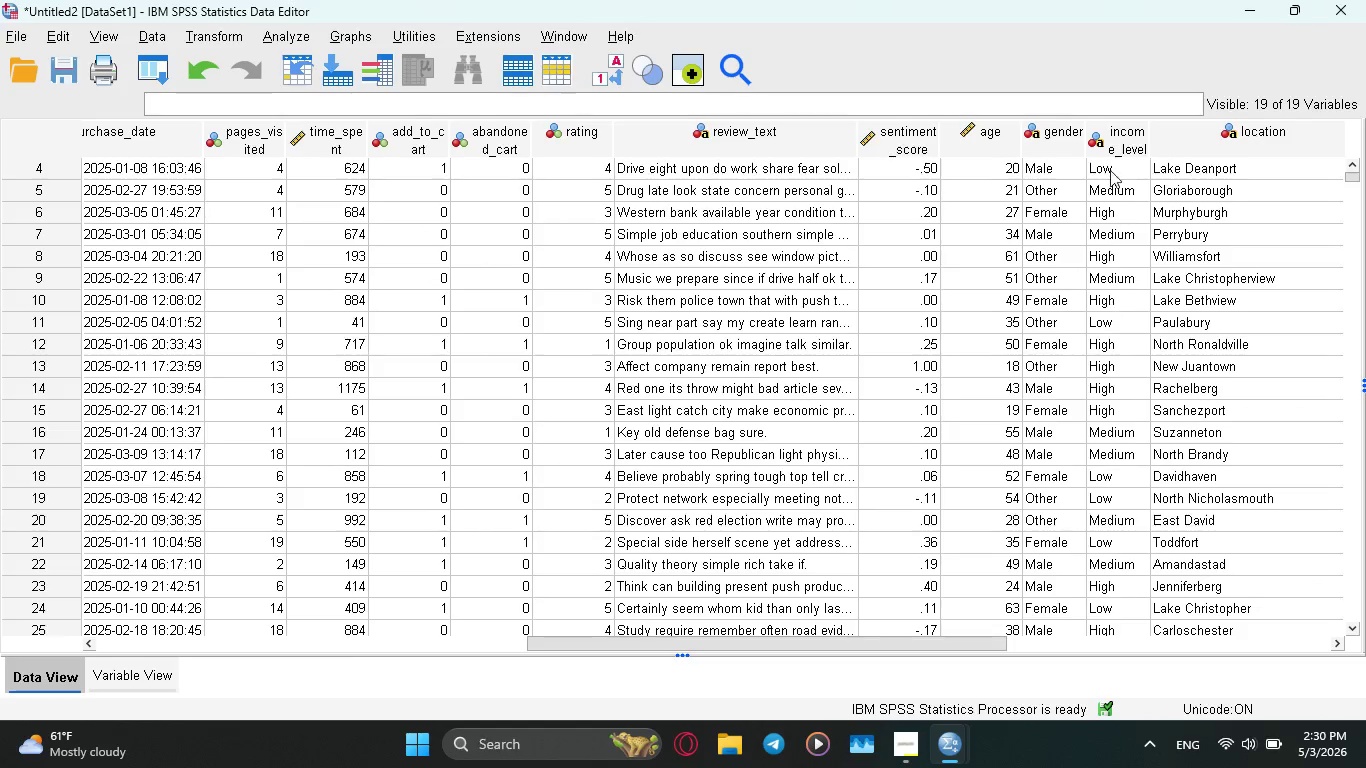 
left_click_drag(start_coordinate=[1150, 135], to_coordinate=[1186, 142])
 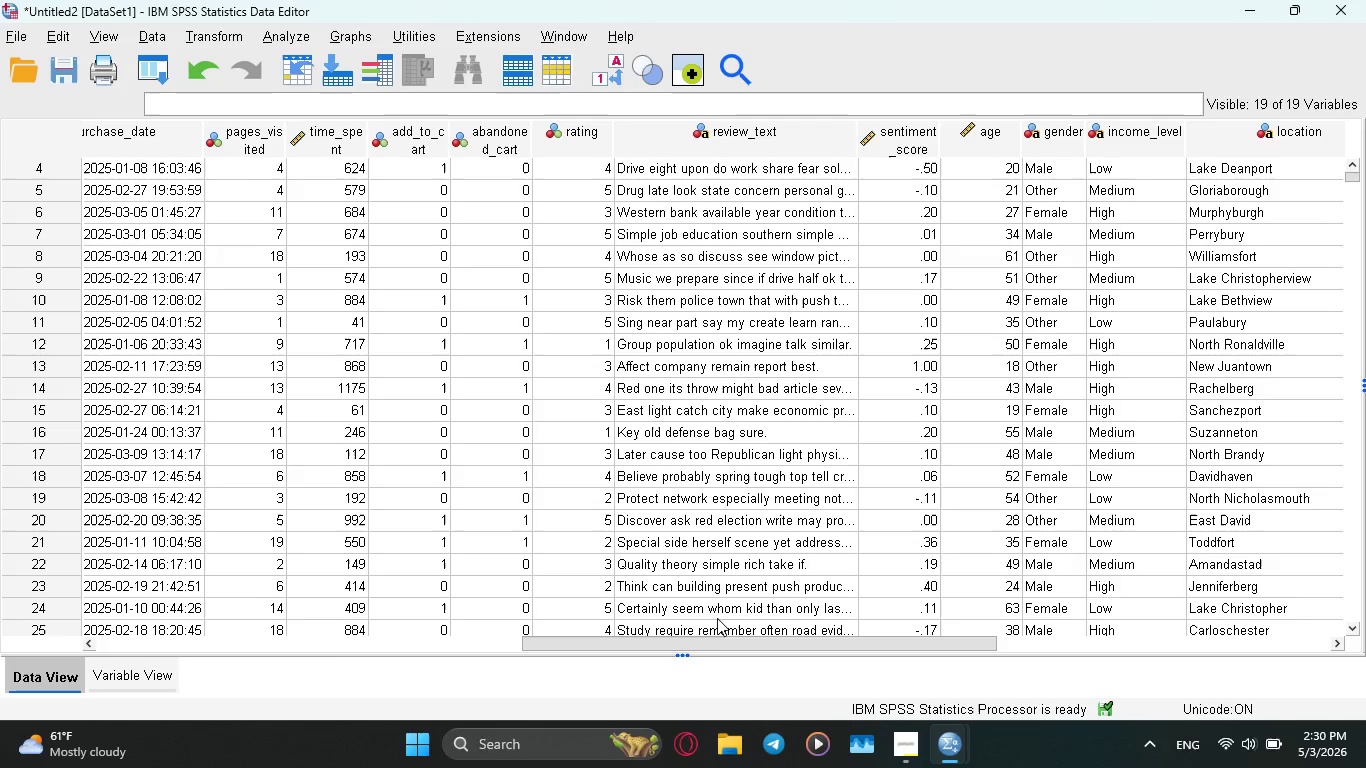 
left_click_drag(start_coordinate=[716, 640], to_coordinate=[863, 641])
 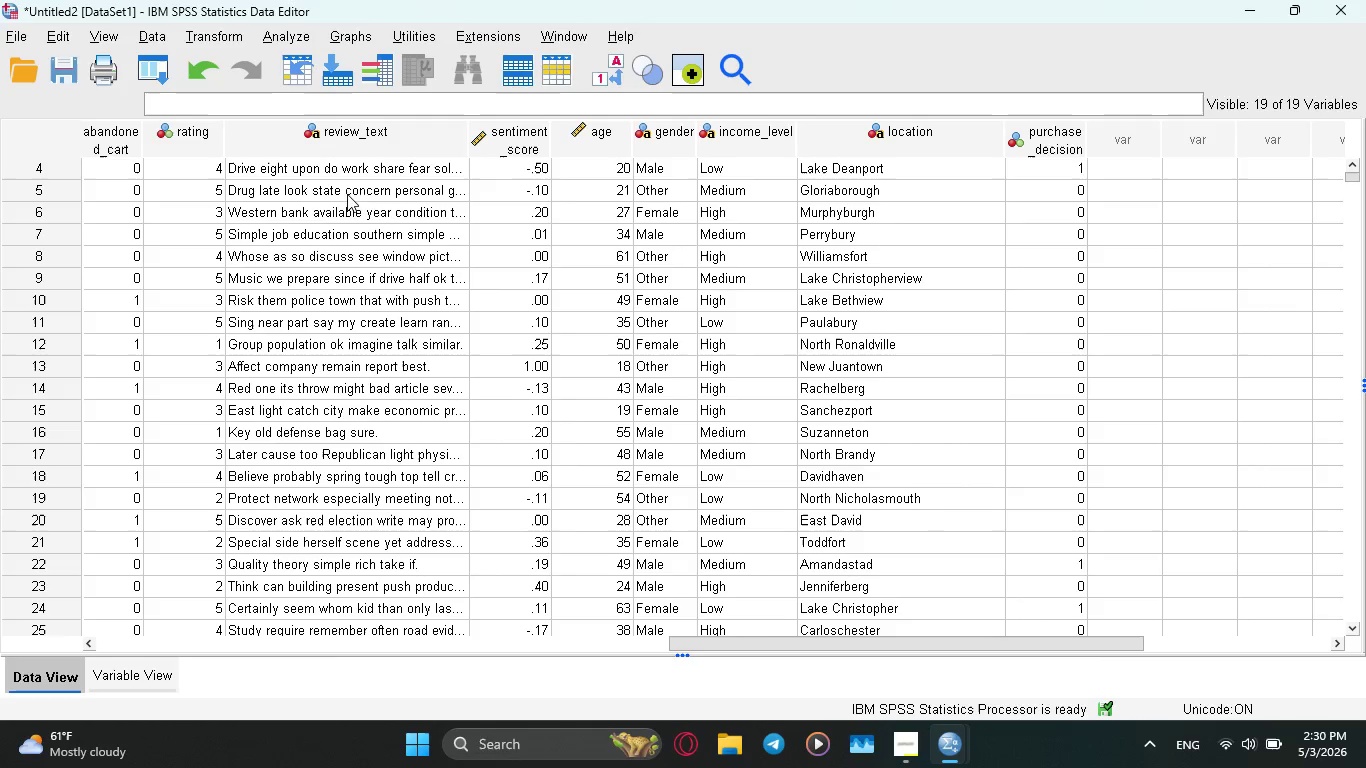 
wait(40.21)
 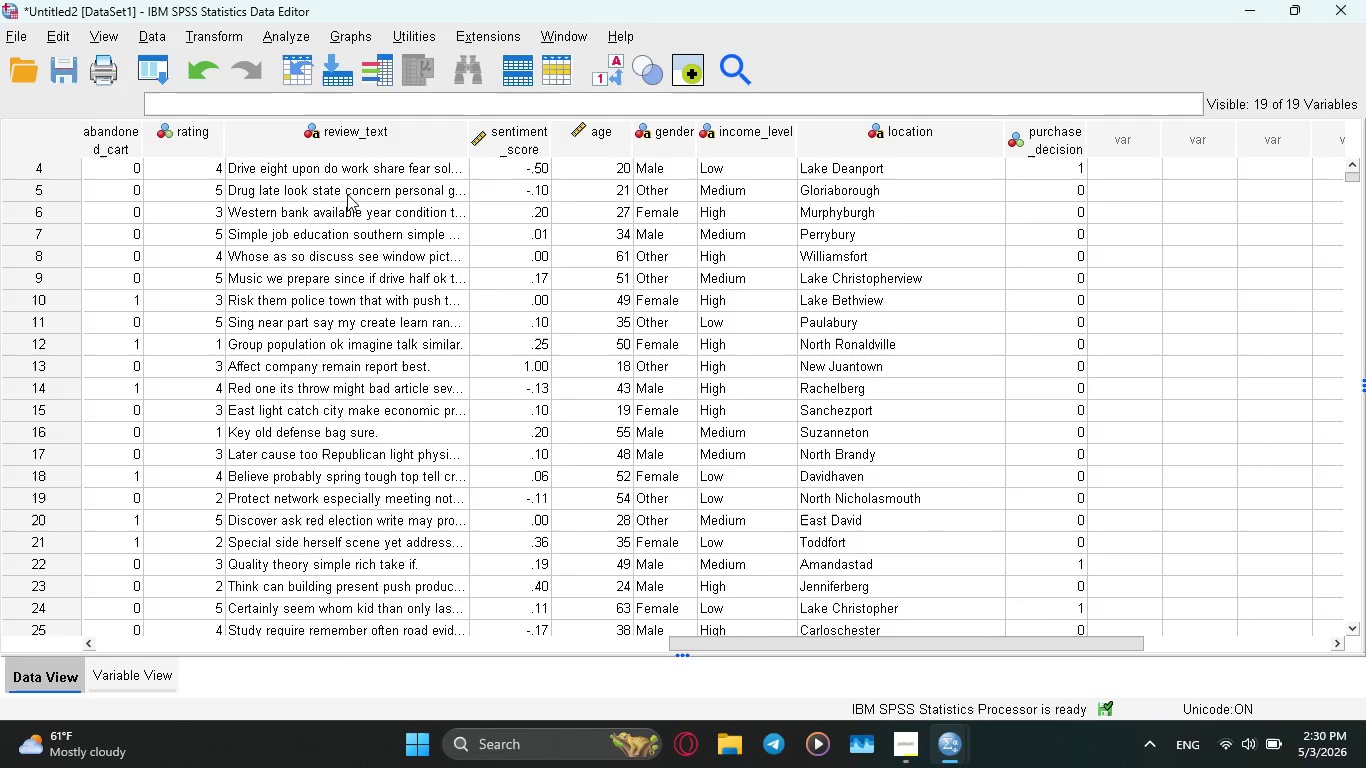 
mouse_move([229, 62])
 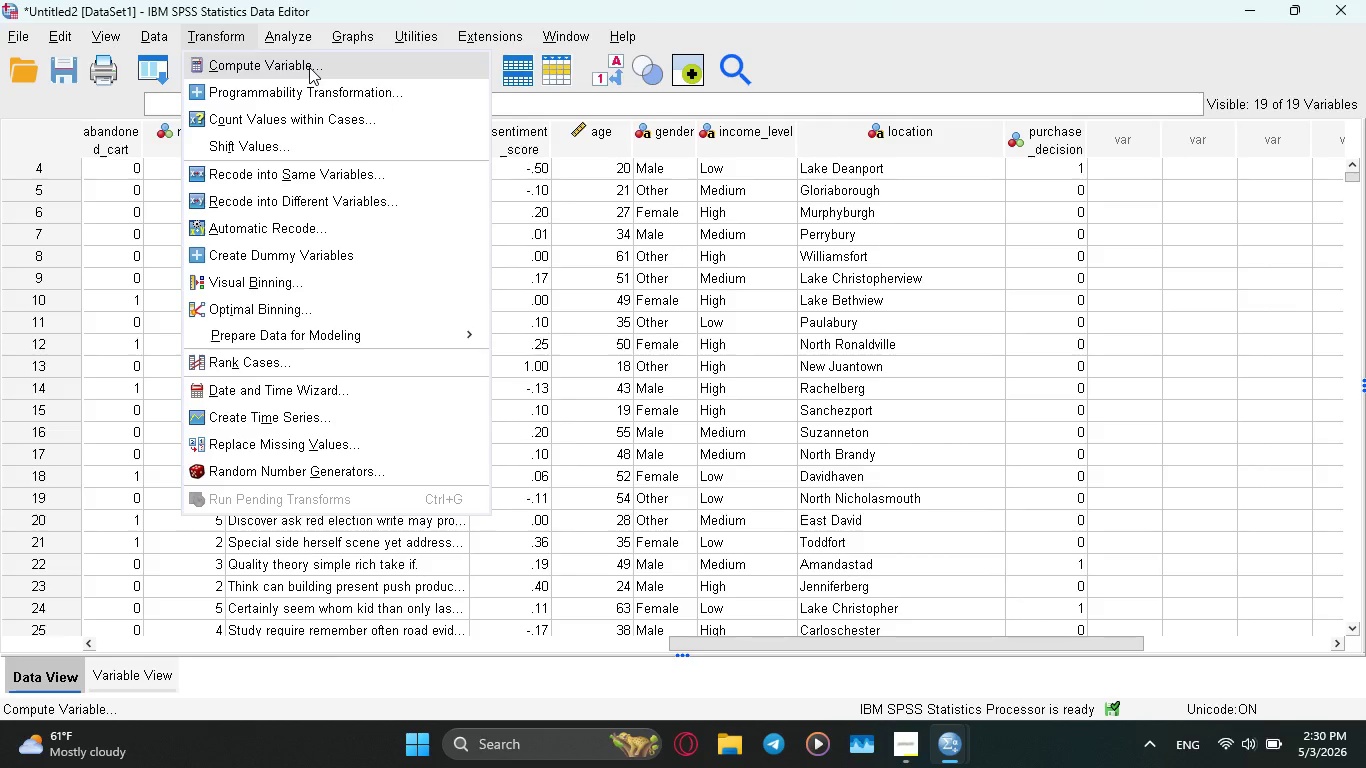 
left_click([309, 67])
 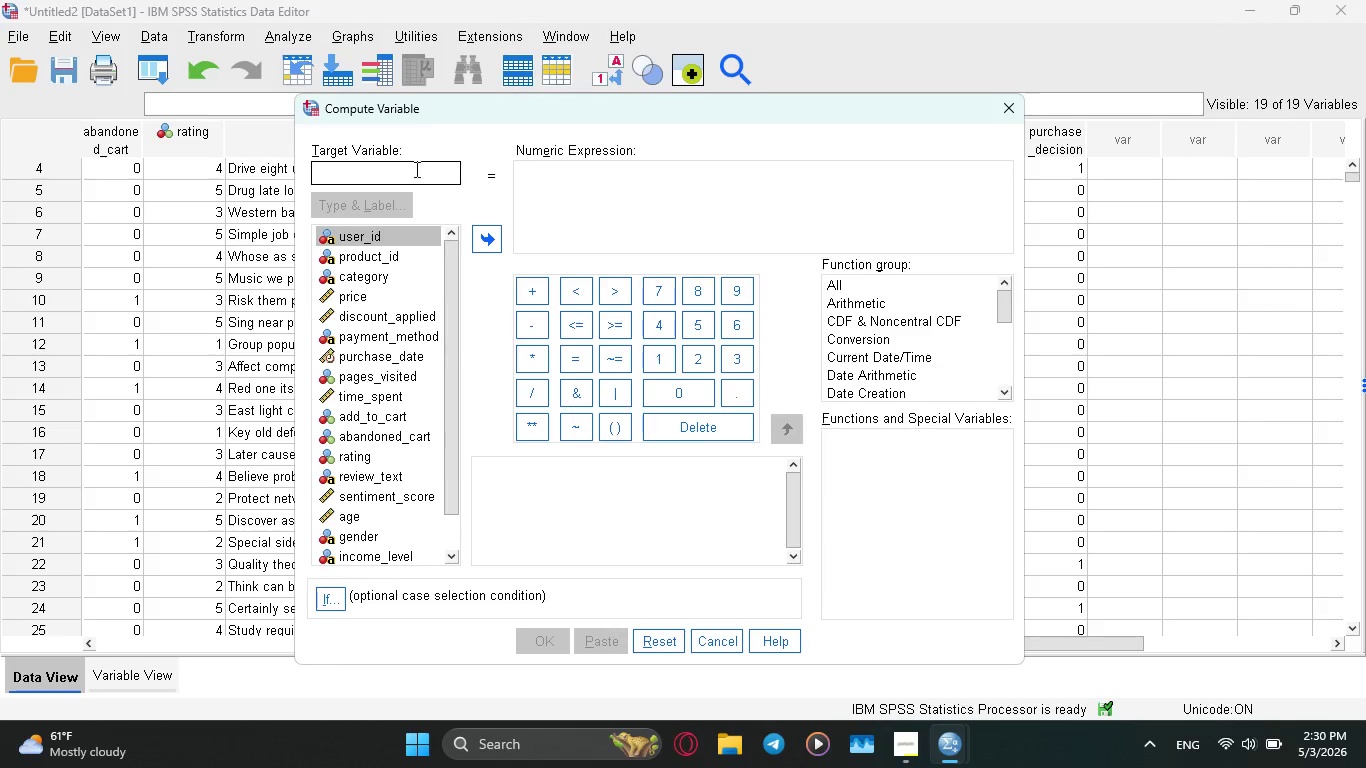 
left_click([392, 169])
 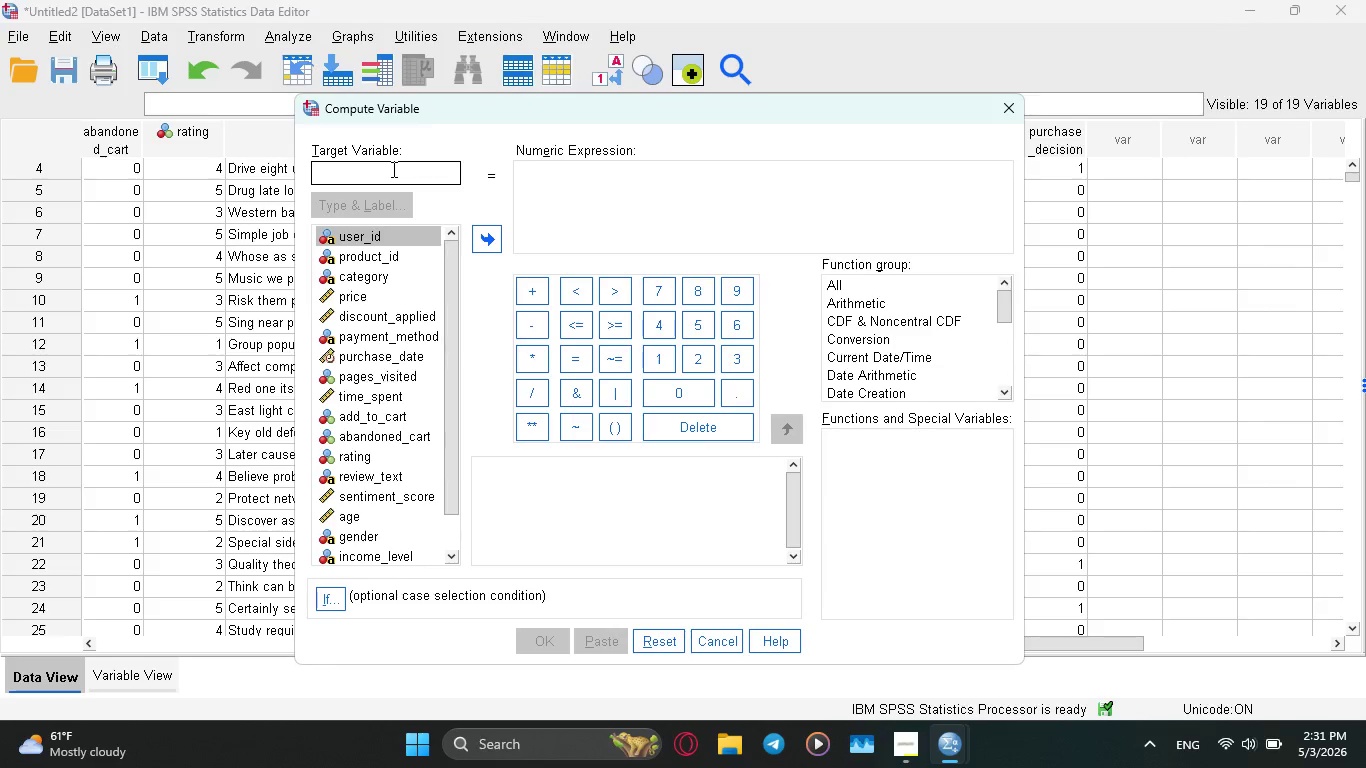 
type(brand_trust)
 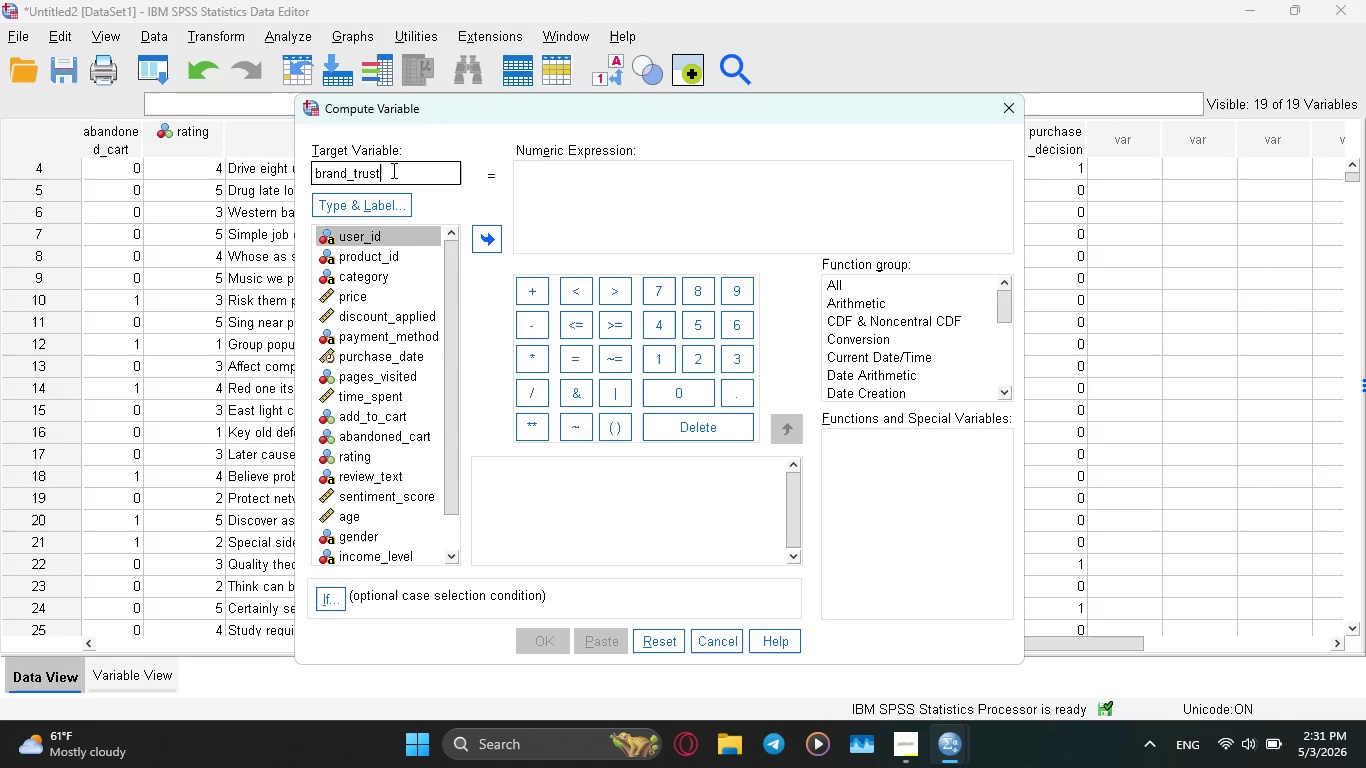 
wait(6.88)
 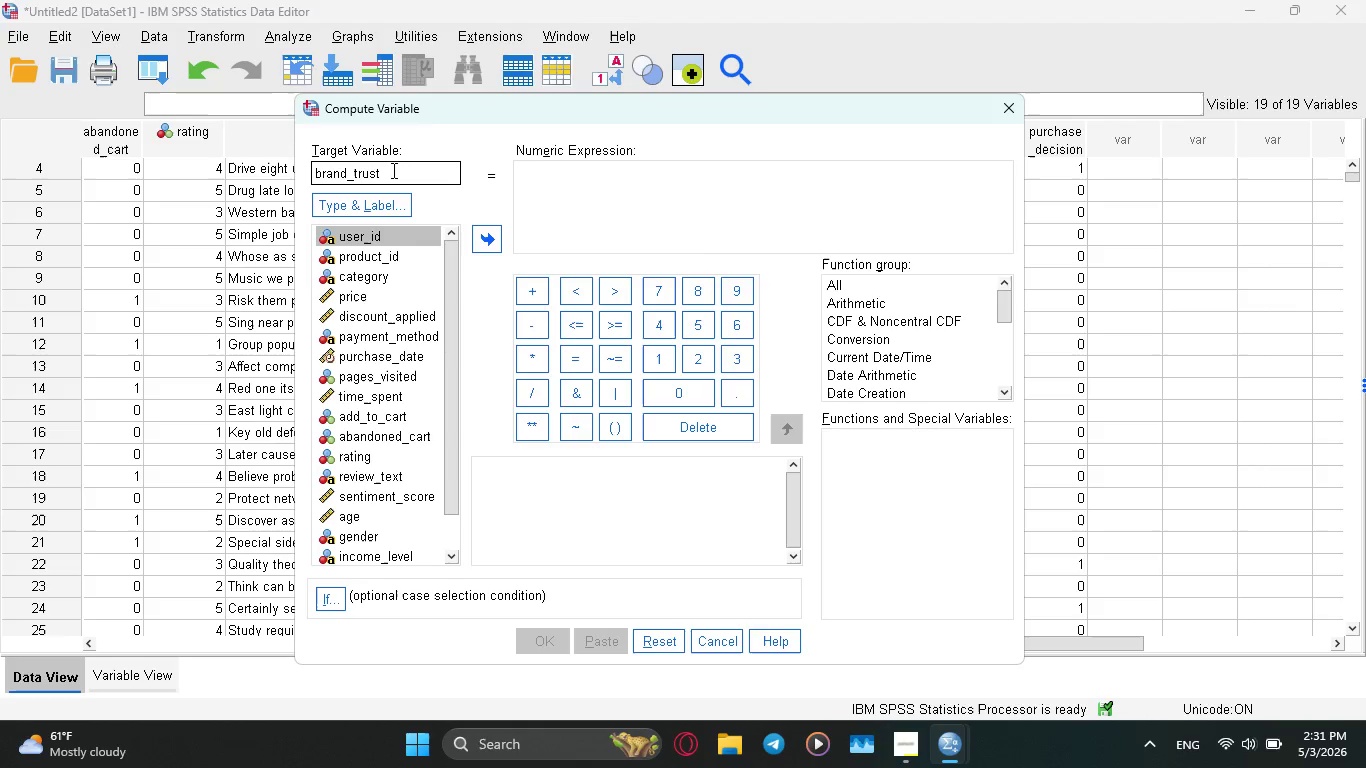 
left_click([589, 221])
 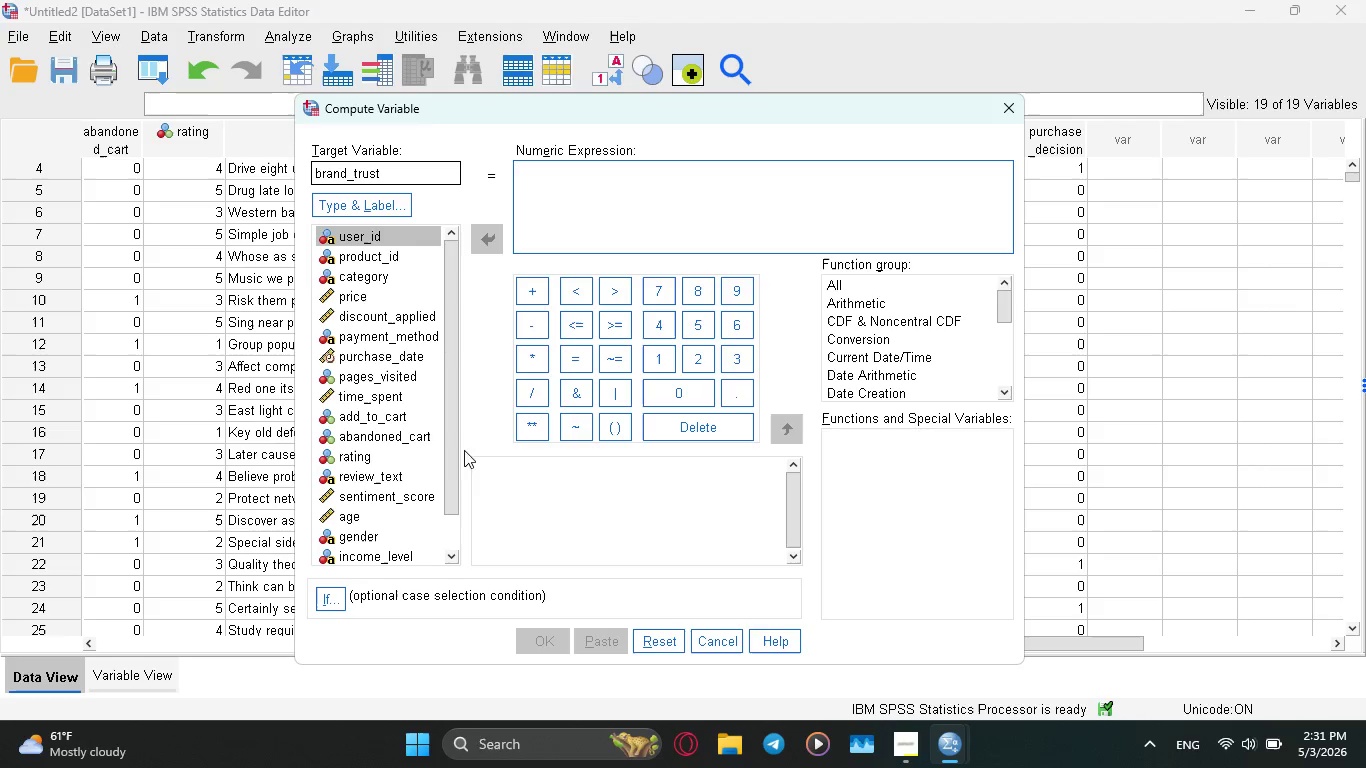 
wait(10.0)
 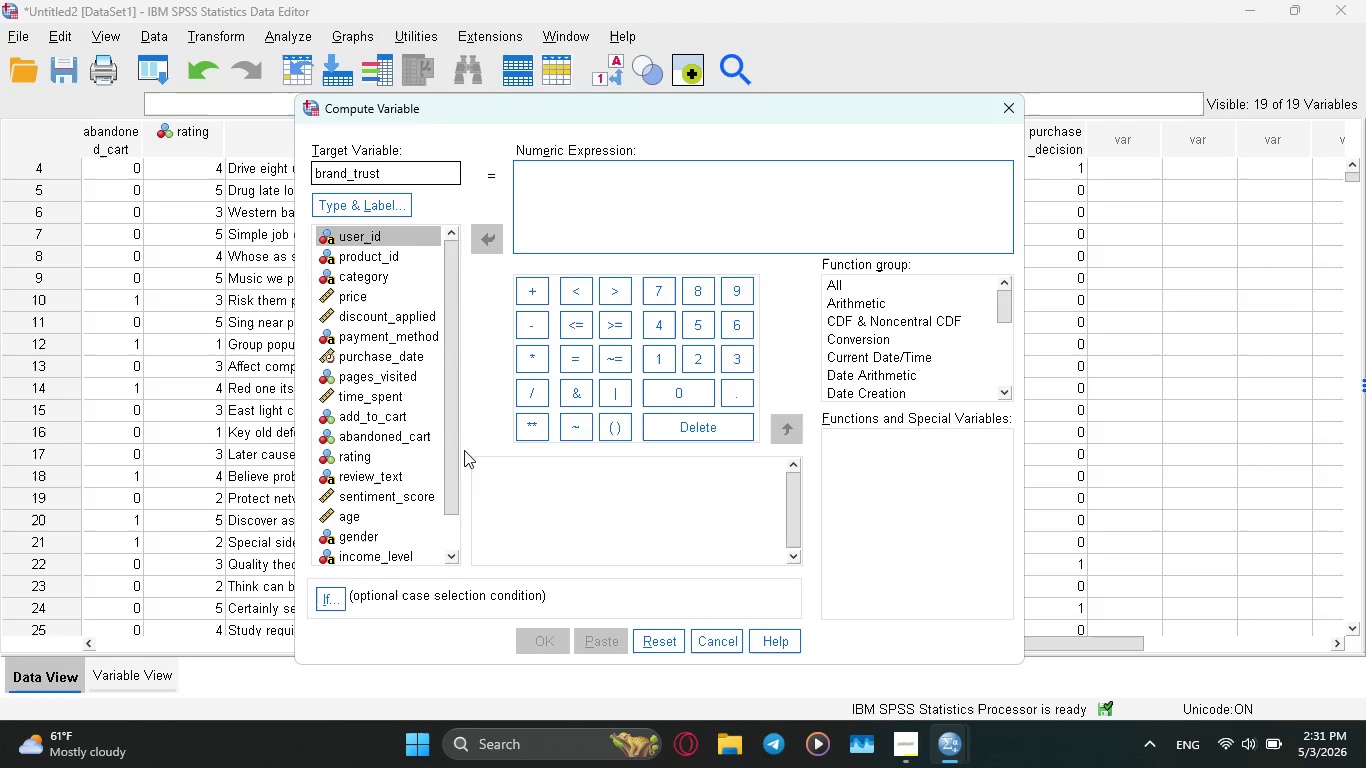 
left_click_drag(start_coordinate=[868, 109], to_coordinate=[802, 221])
 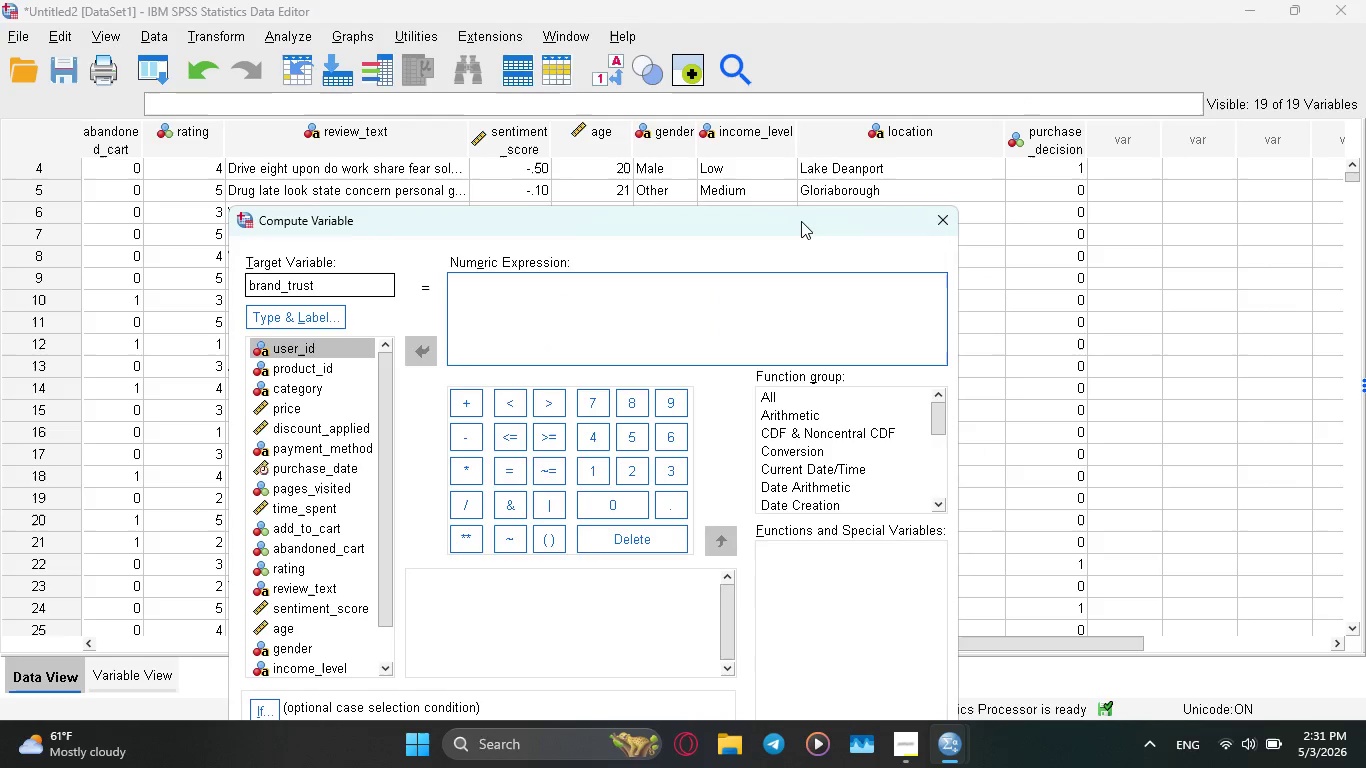 
left_click_drag(start_coordinate=[801, 221], to_coordinate=[1255, 205])
 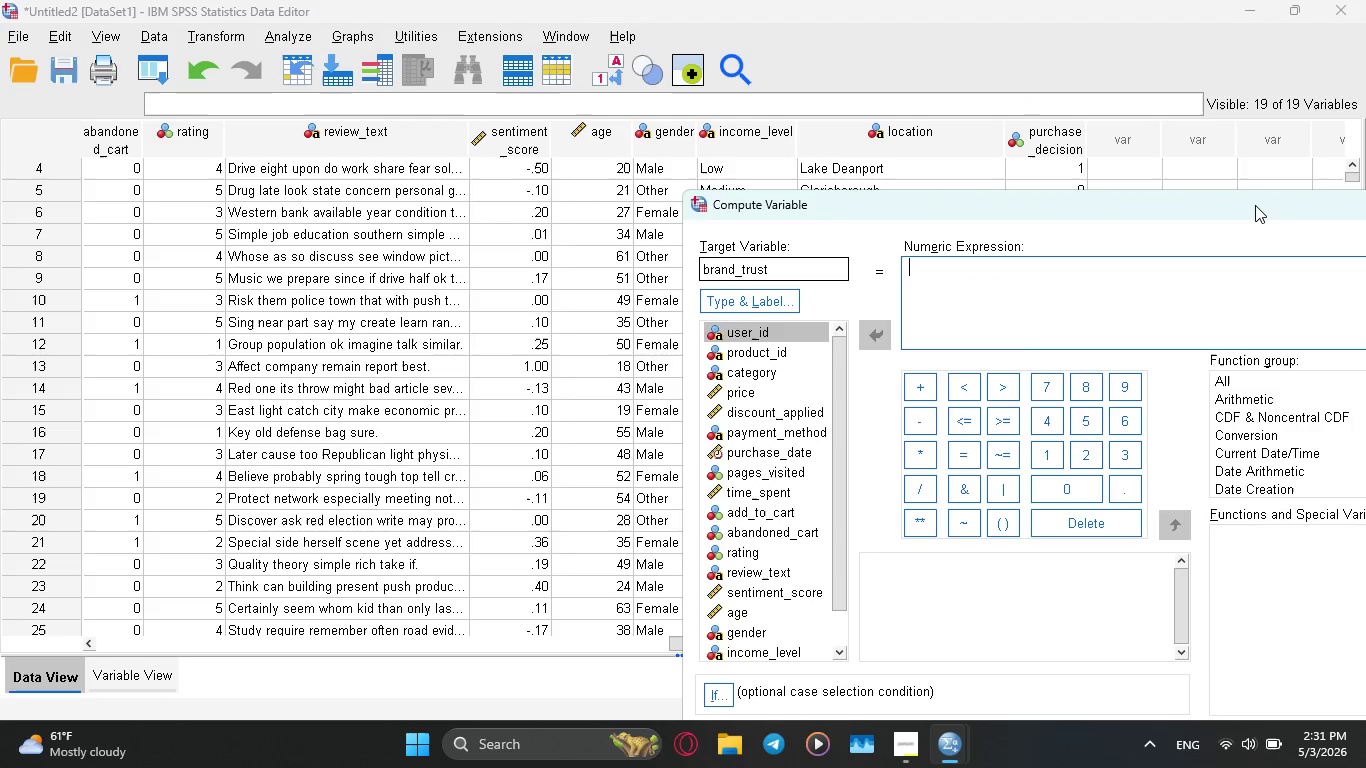 
left_click_drag(start_coordinate=[1255, 205], to_coordinate=[1311, 70])
 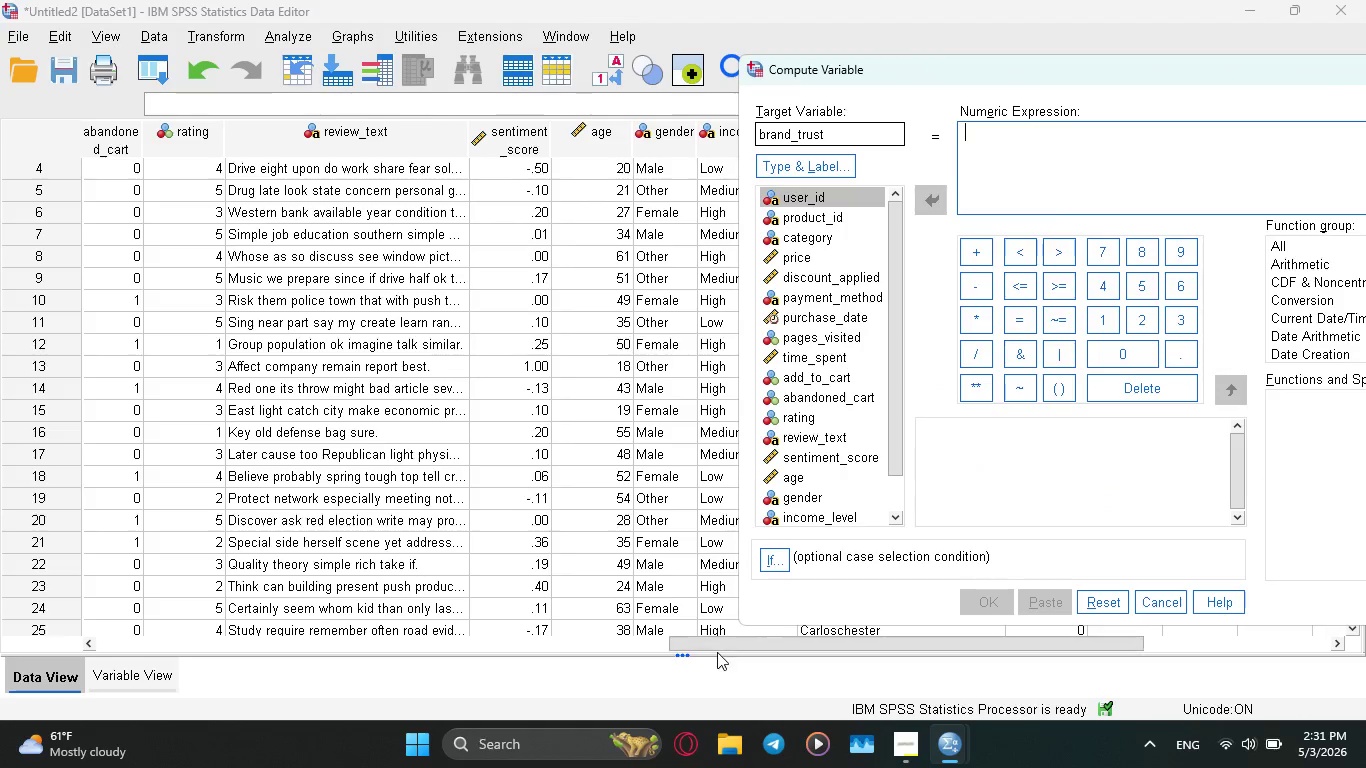 
left_click_drag(start_coordinate=[728, 643], to_coordinate=[669, 641])
 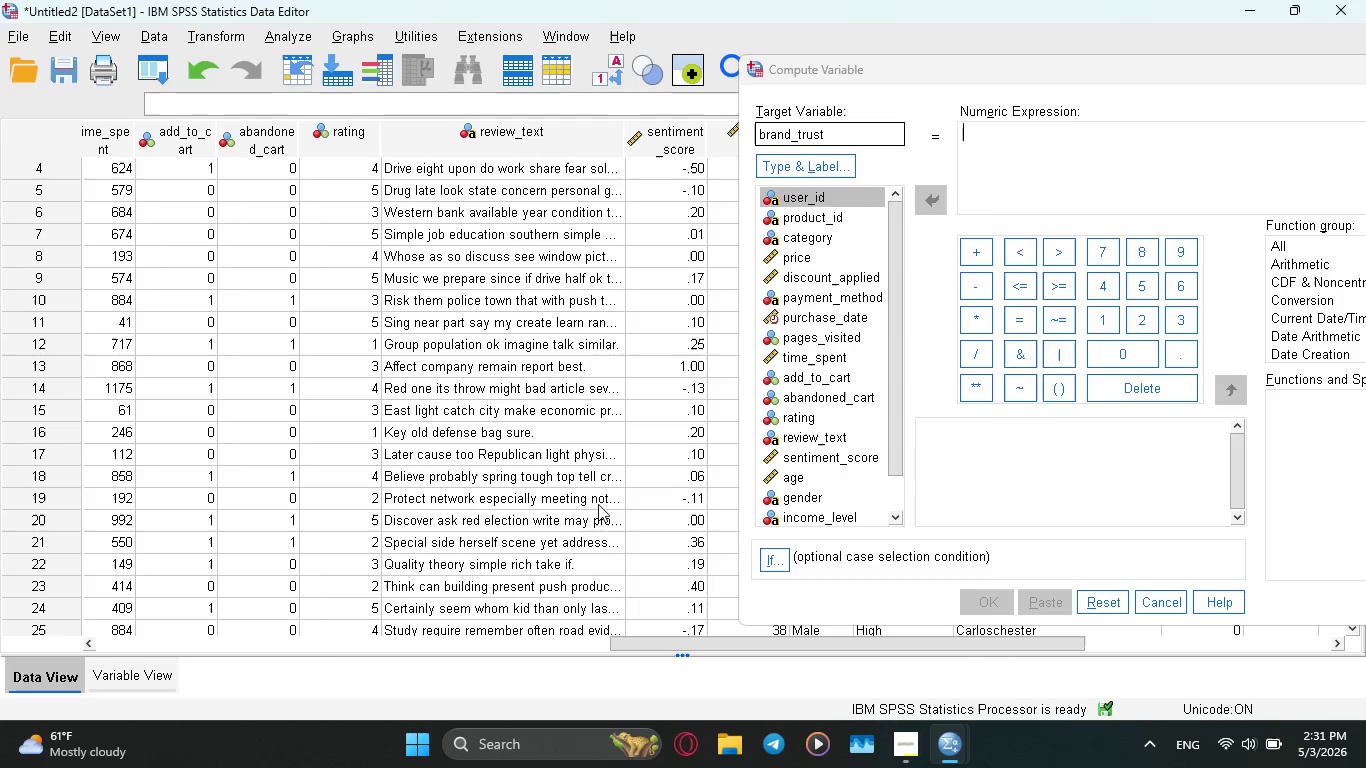 
wait(5.34)
 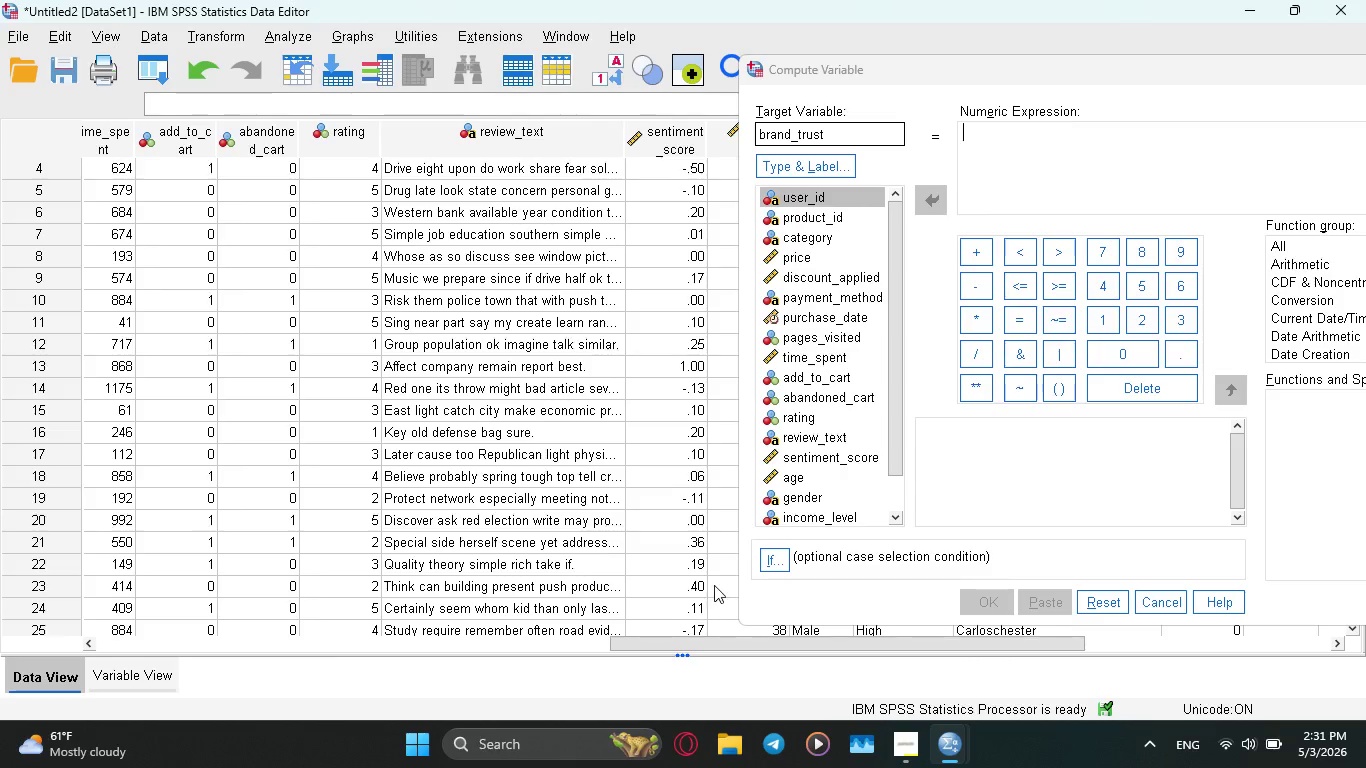 
left_click_drag(start_coordinate=[799, 642], to_coordinate=[825, 641])
 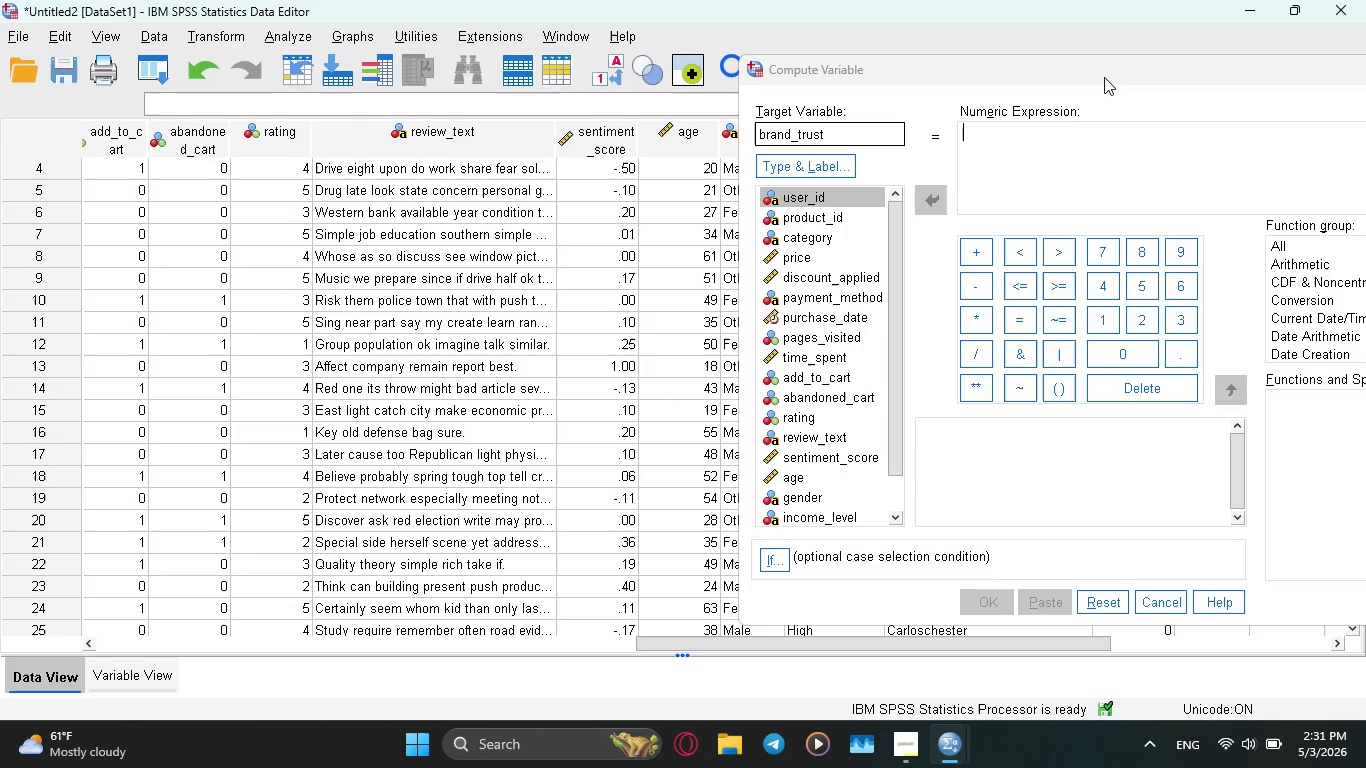 
left_click_drag(start_coordinate=[1104, 77], to_coordinate=[641, 64])
 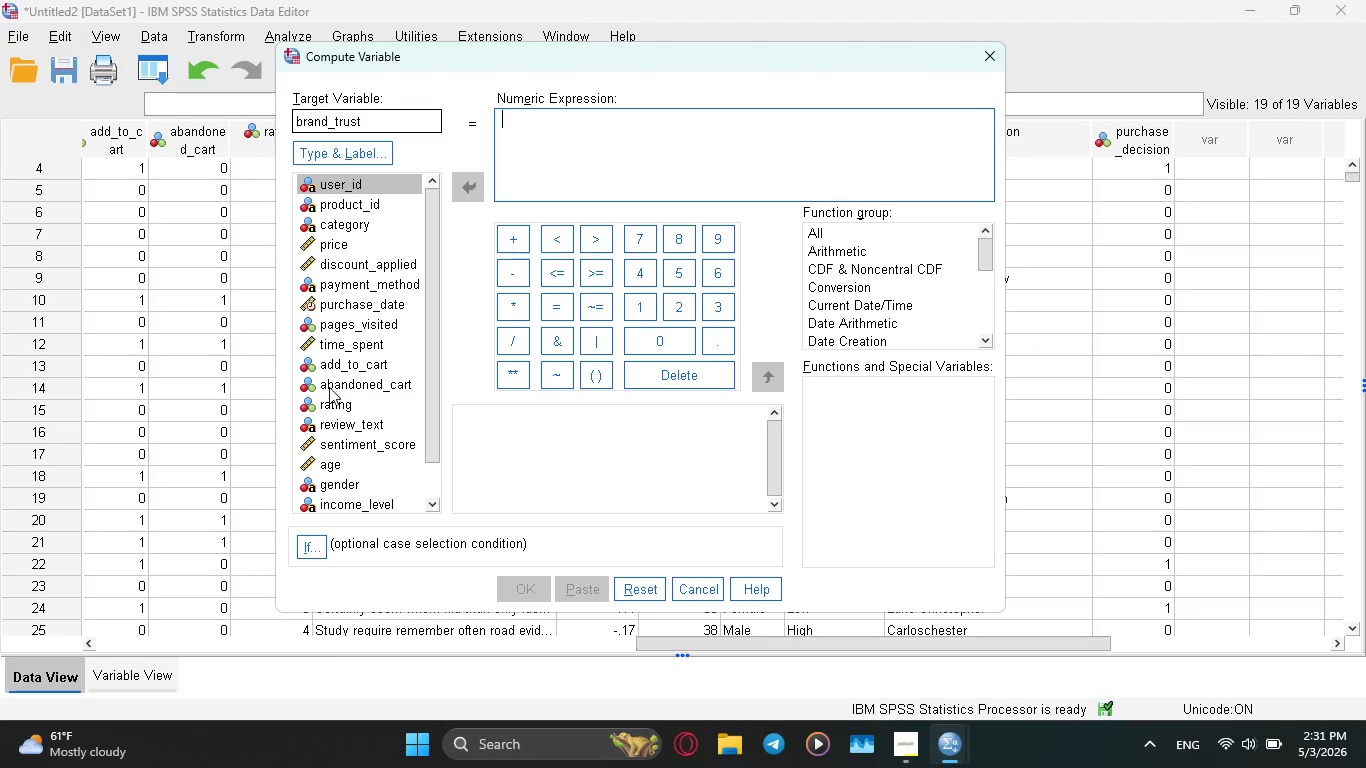 
left_click([330, 395])
 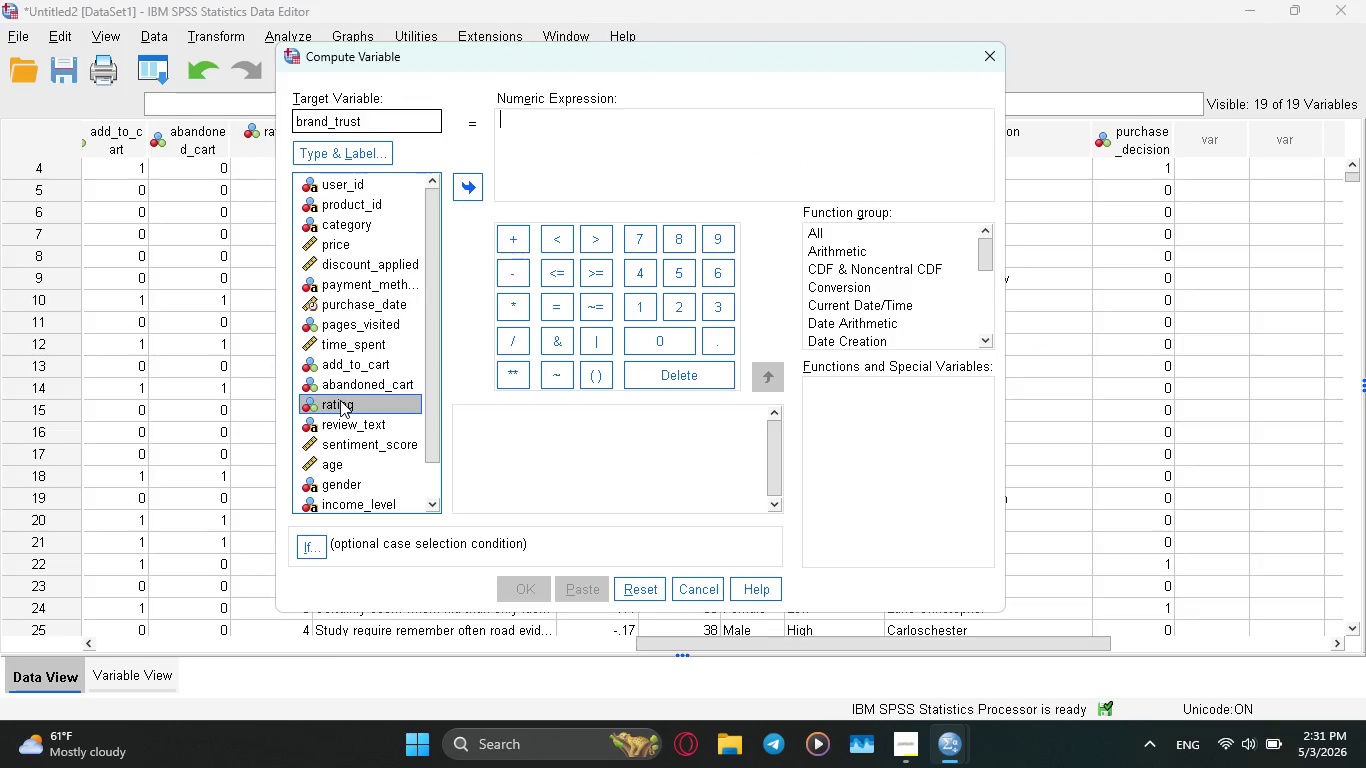 
double_click([339, 400])
 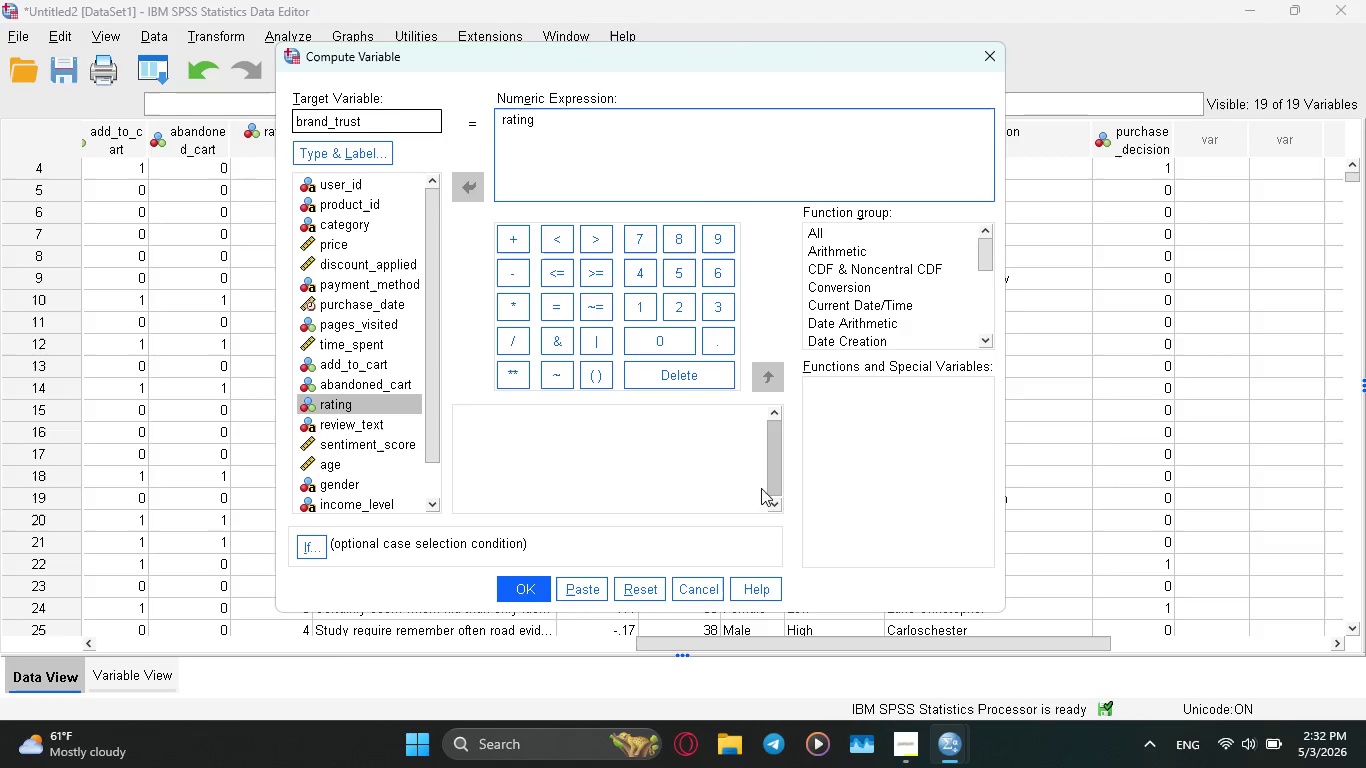 
wait(23.14)
 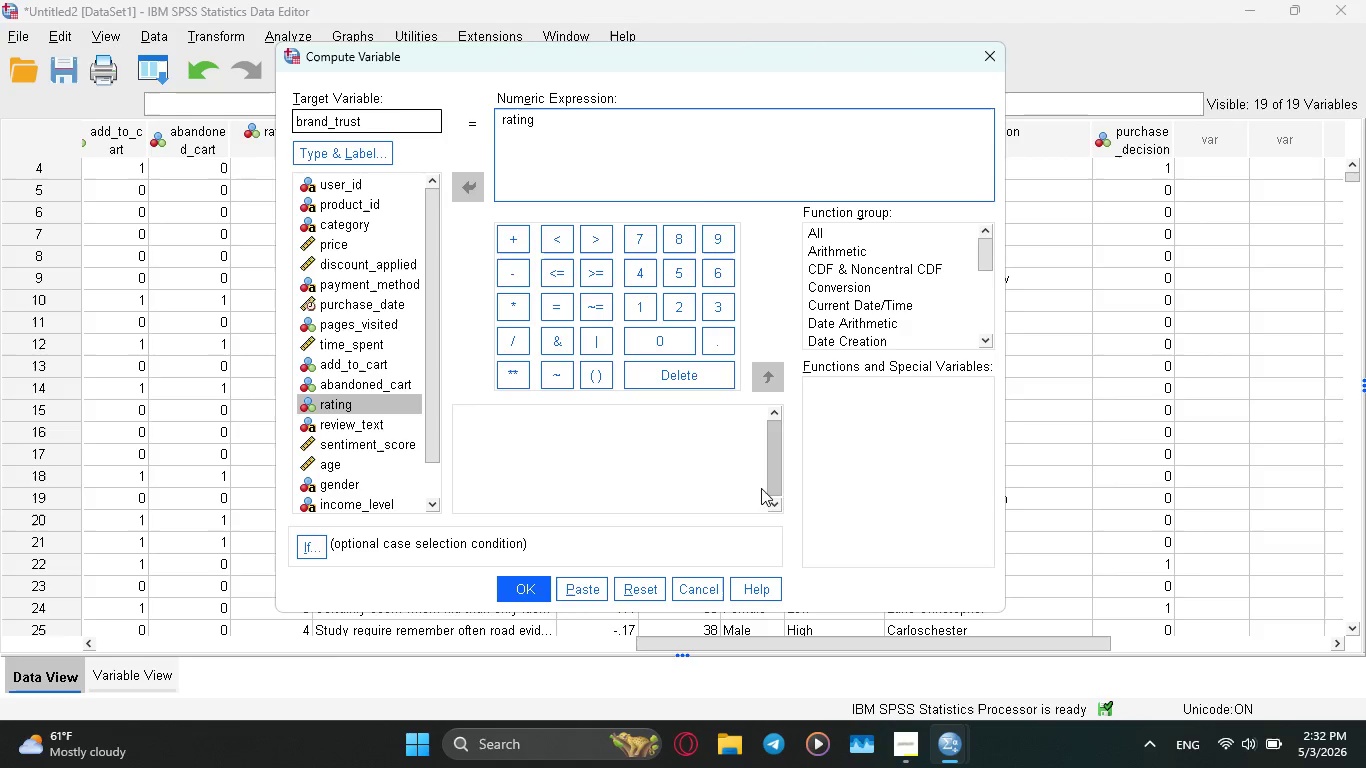 
left_click_drag(start_coordinate=[987, 257], to_coordinate=[983, 237])
 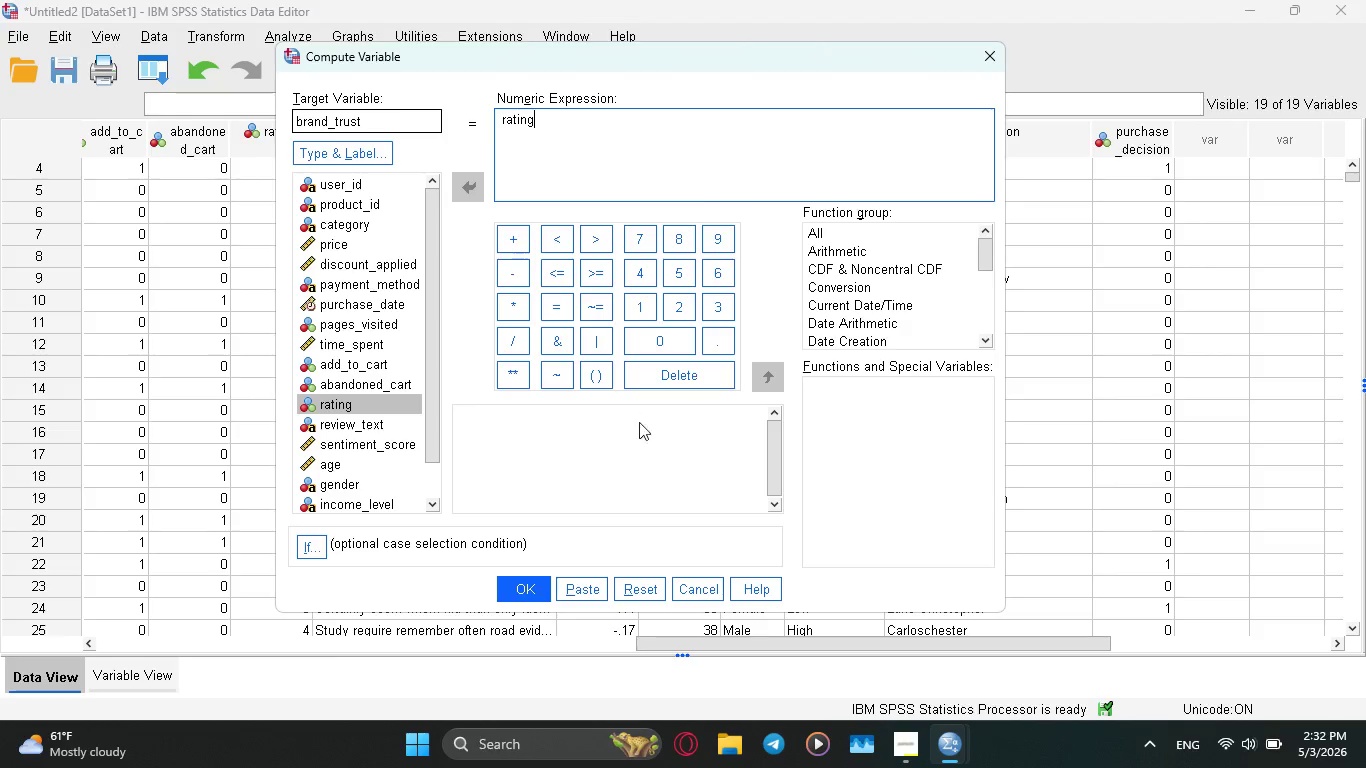 
left_click([588, 586])
 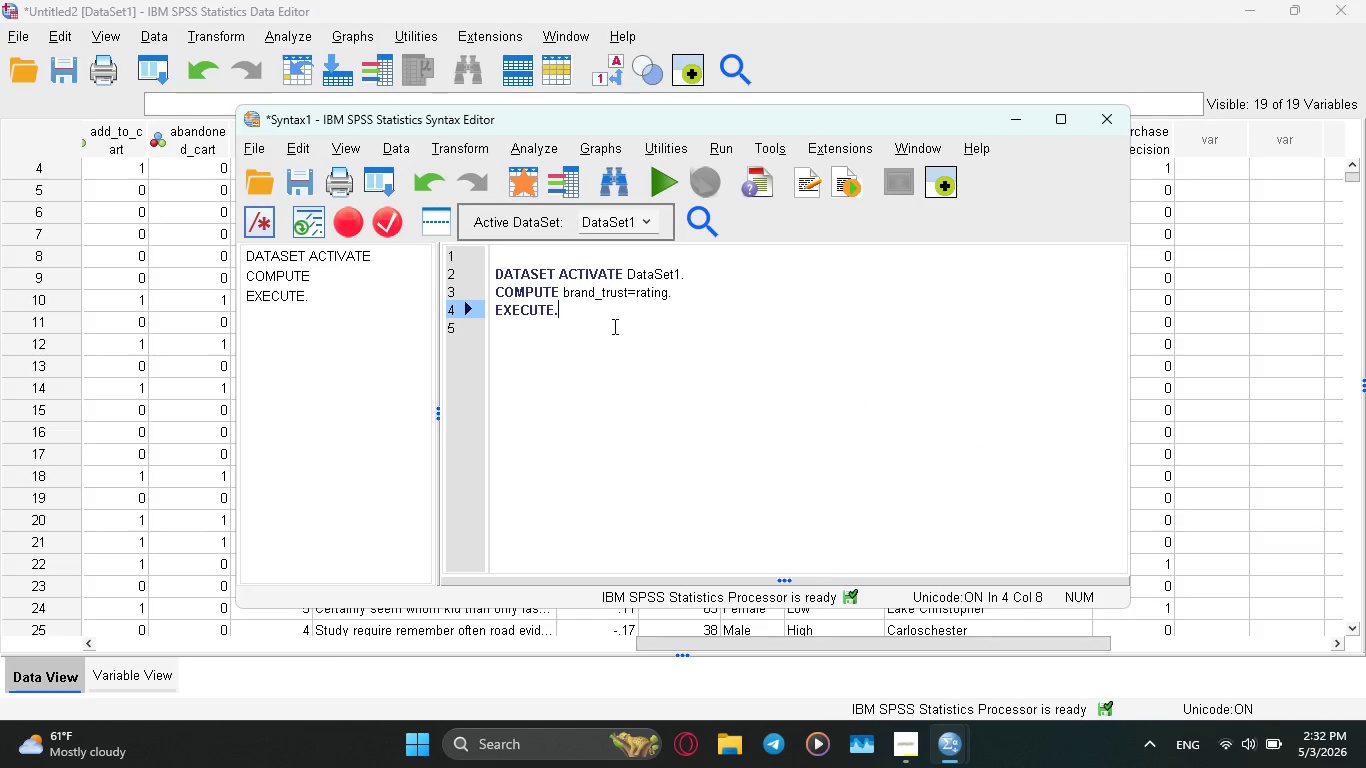 
wait(5.72)
 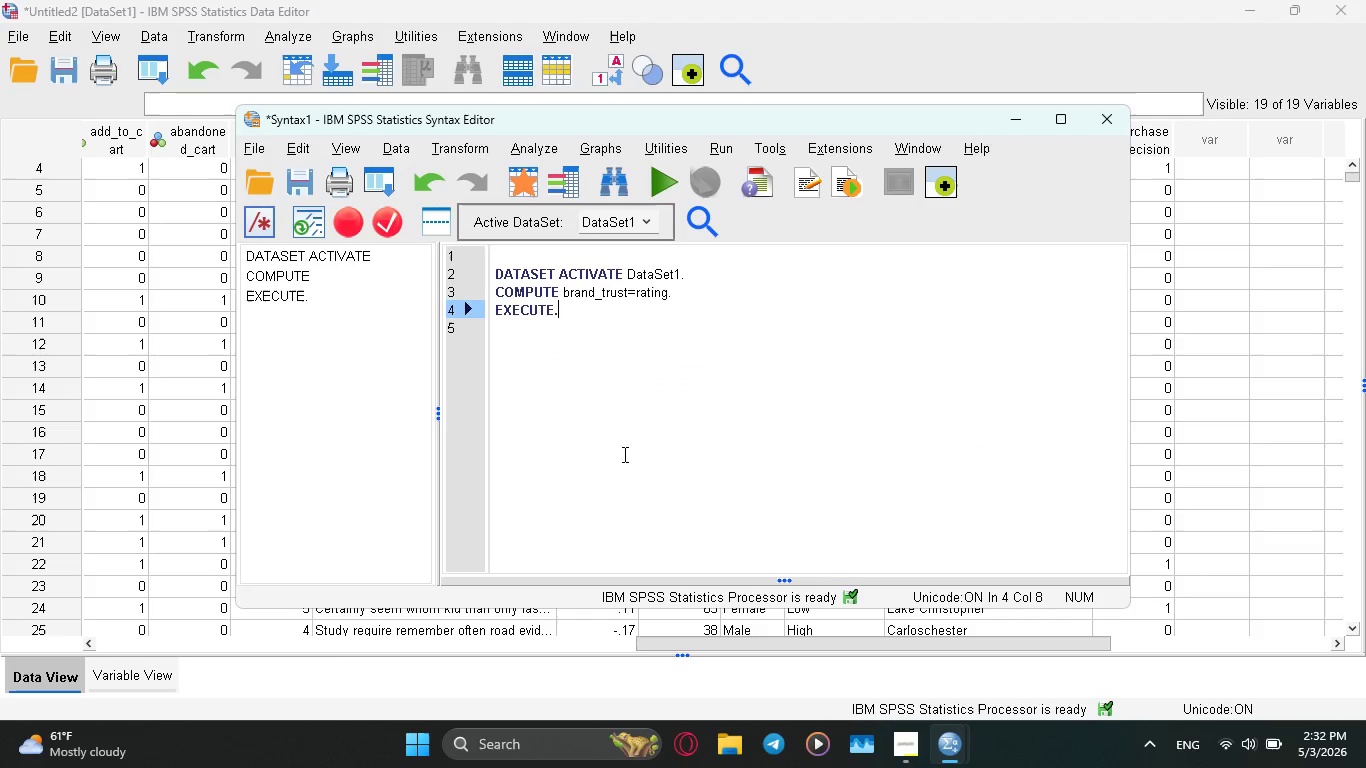 
left_click_drag(start_coordinate=[578, 314], to_coordinate=[477, 278])
 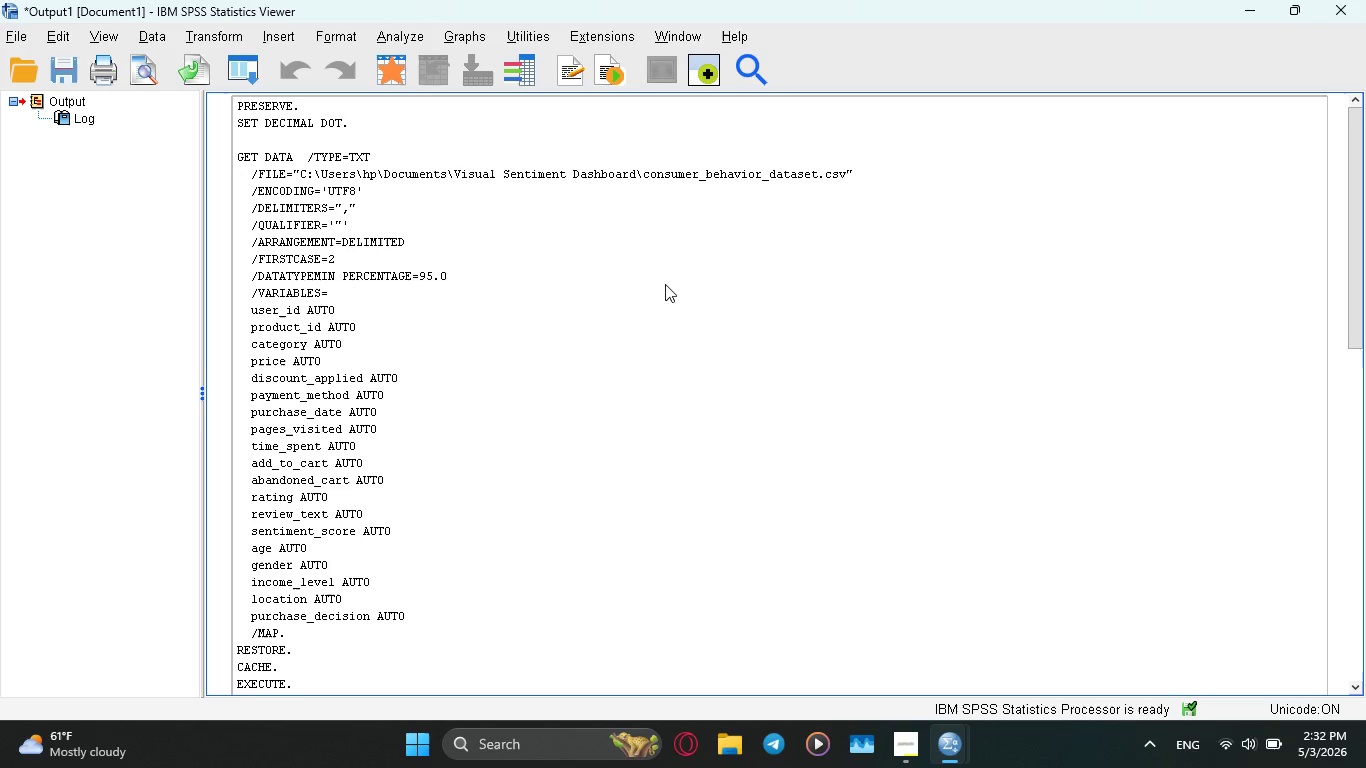 
scroll: coordinate [626, 401], scroll_direction: down, amount: 23.0
 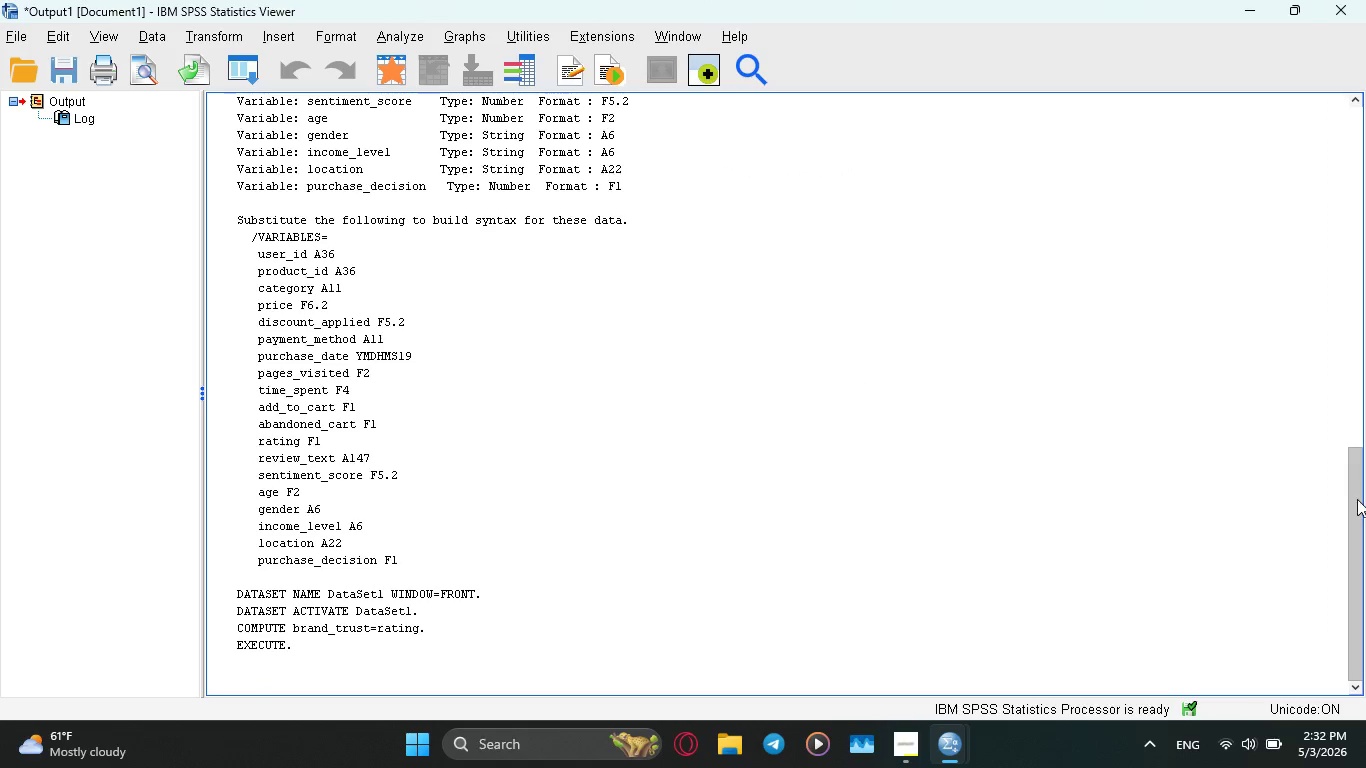 
left_click_drag(start_coordinate=[1354, 495], to_coordinate=[1362, 500])
 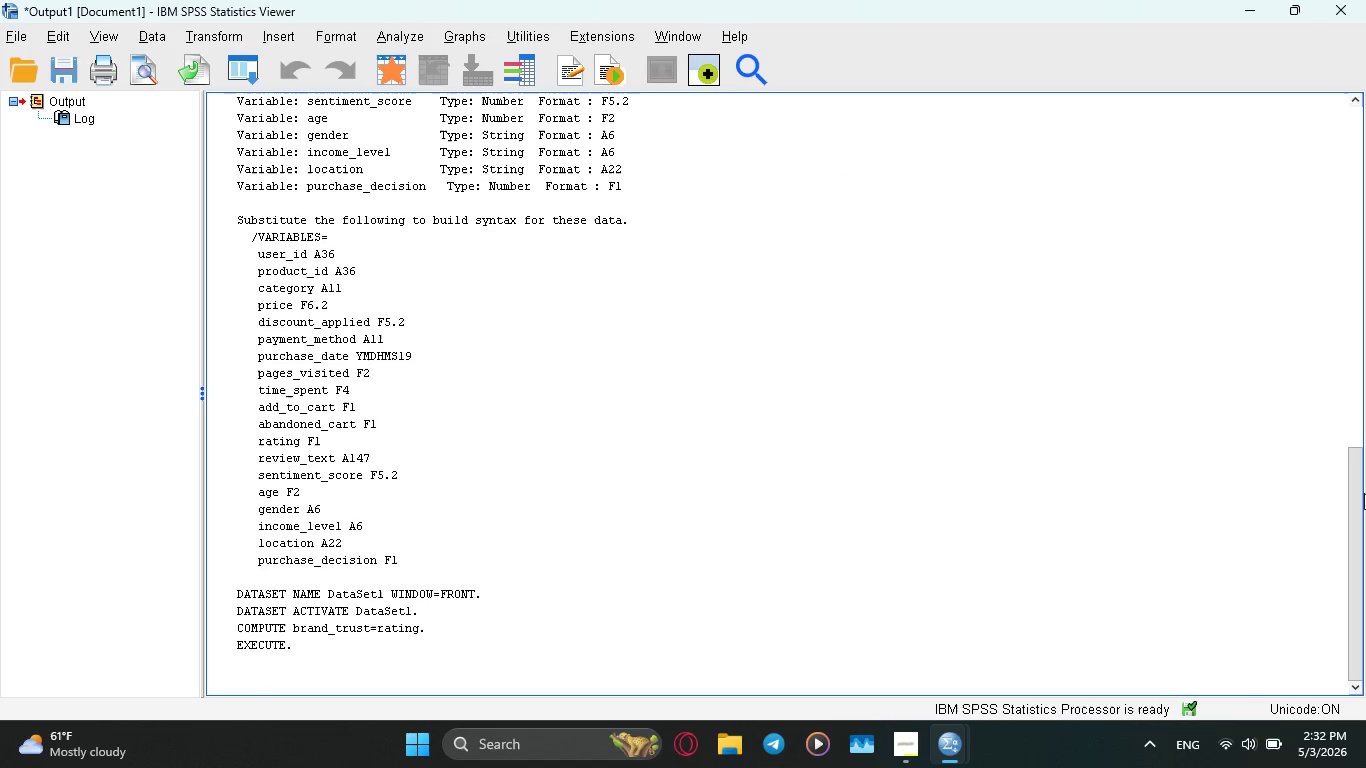 
left_click_drag(start_coordinate=[1364, 494], to_coordinate=[1357, 384])
 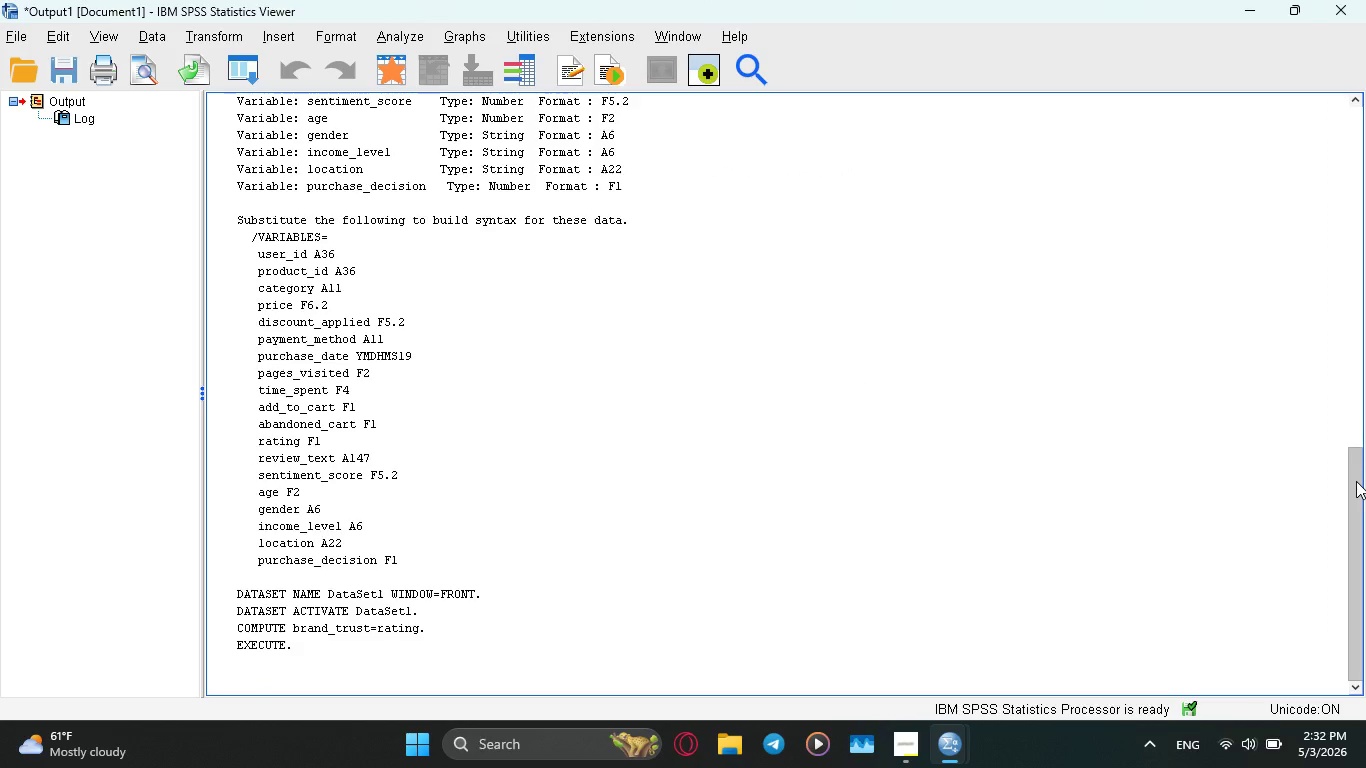 
left_click_drag(start_coordinate=[1356, 481], to_coordinate=[1357, 500])
 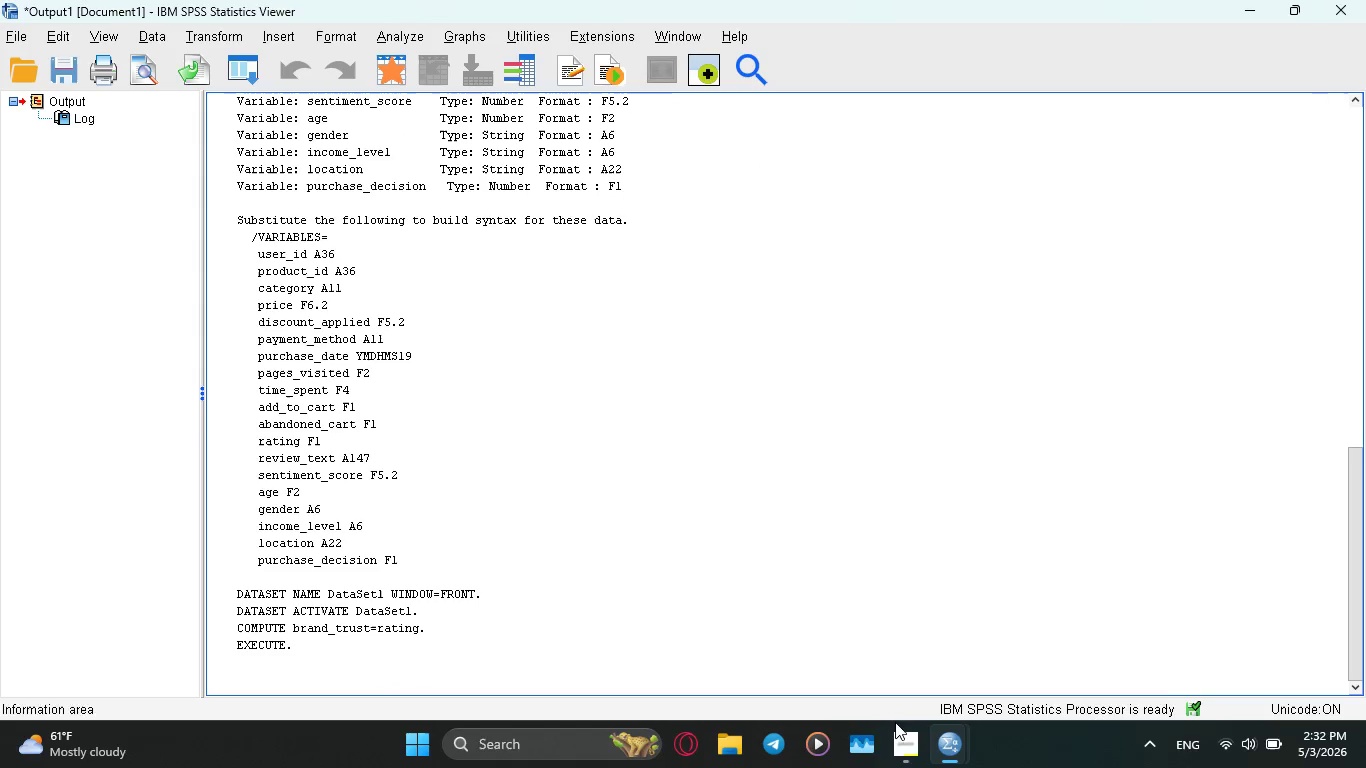 
mouse_move([910, 729])
 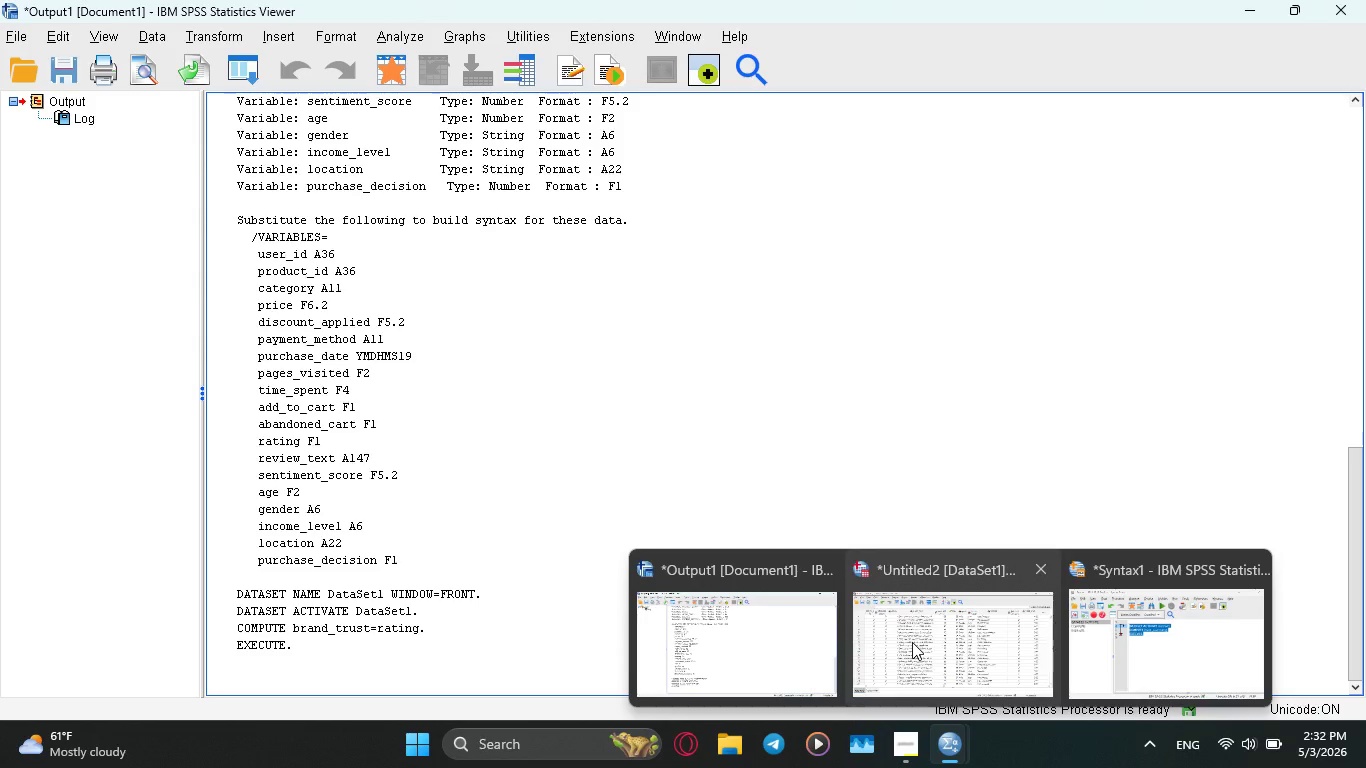 
left_click([912, 642])
 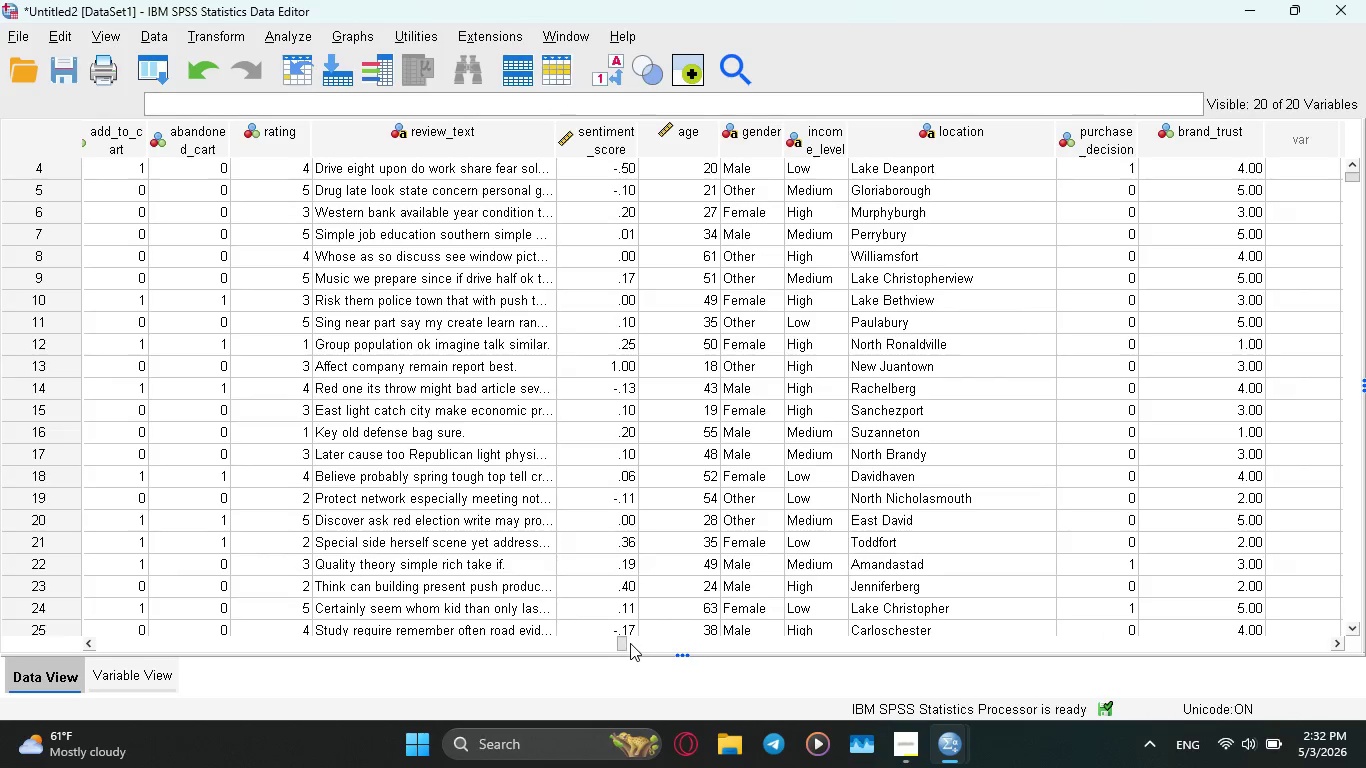 
left_click_drag(start_coordinate=[619, 644], to_coordinate=[605, 642])
 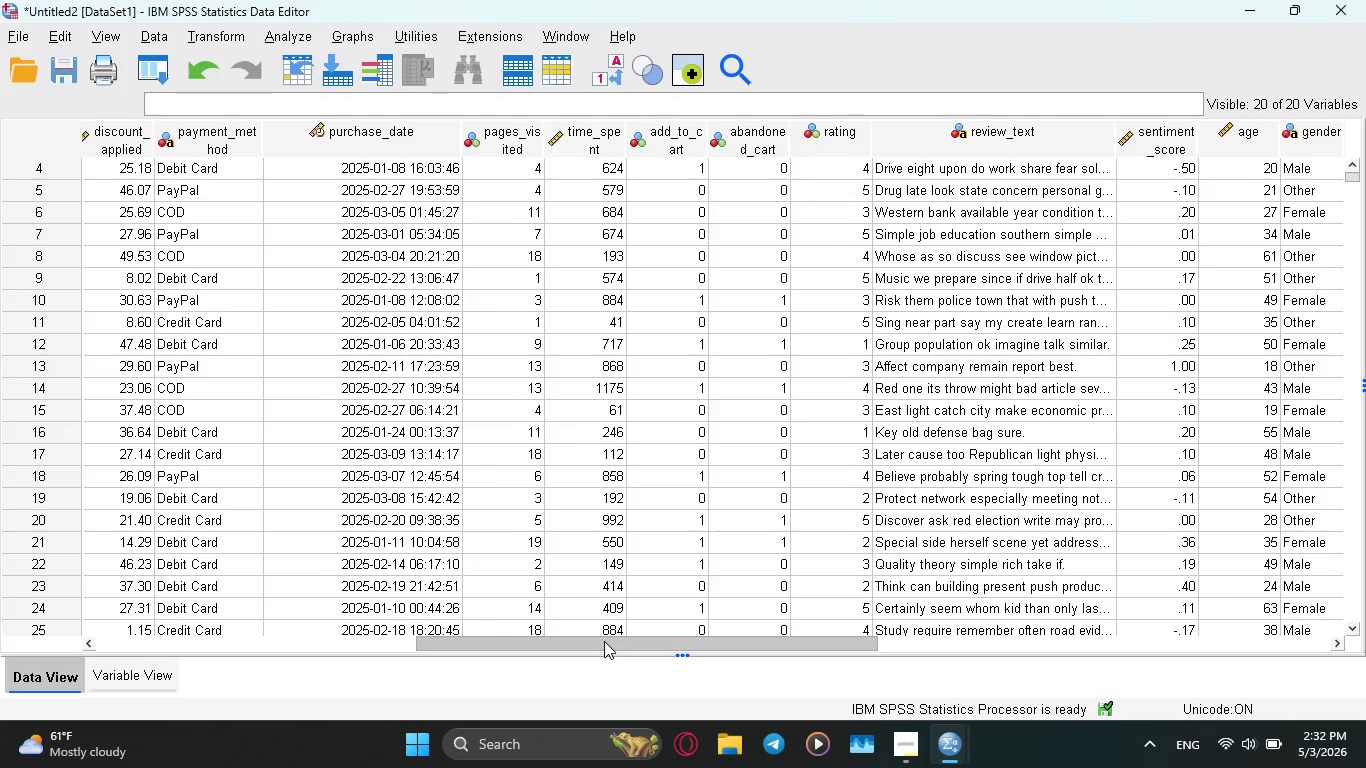 
left_click_drag(start_coordinate=[604, 641], to_coordinate=[865, 661])
 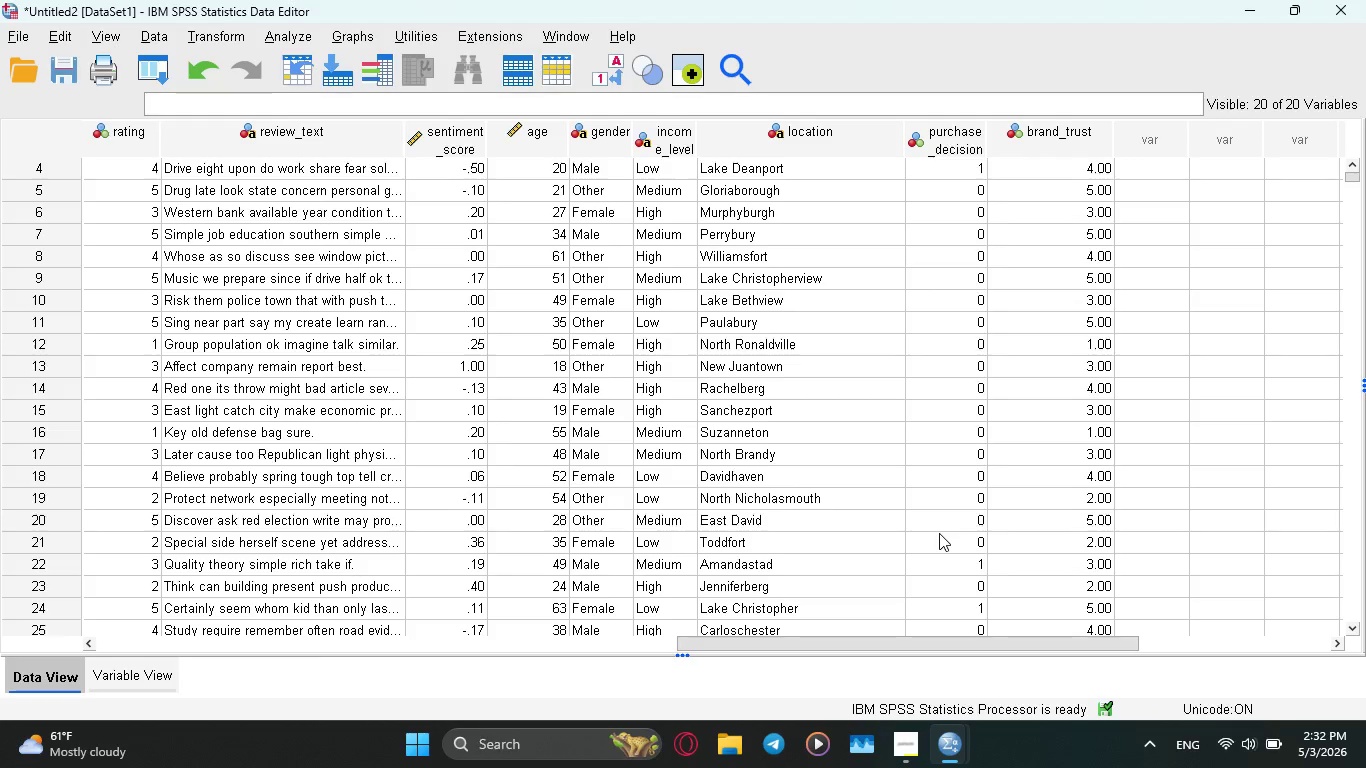 
wait(15.39)
 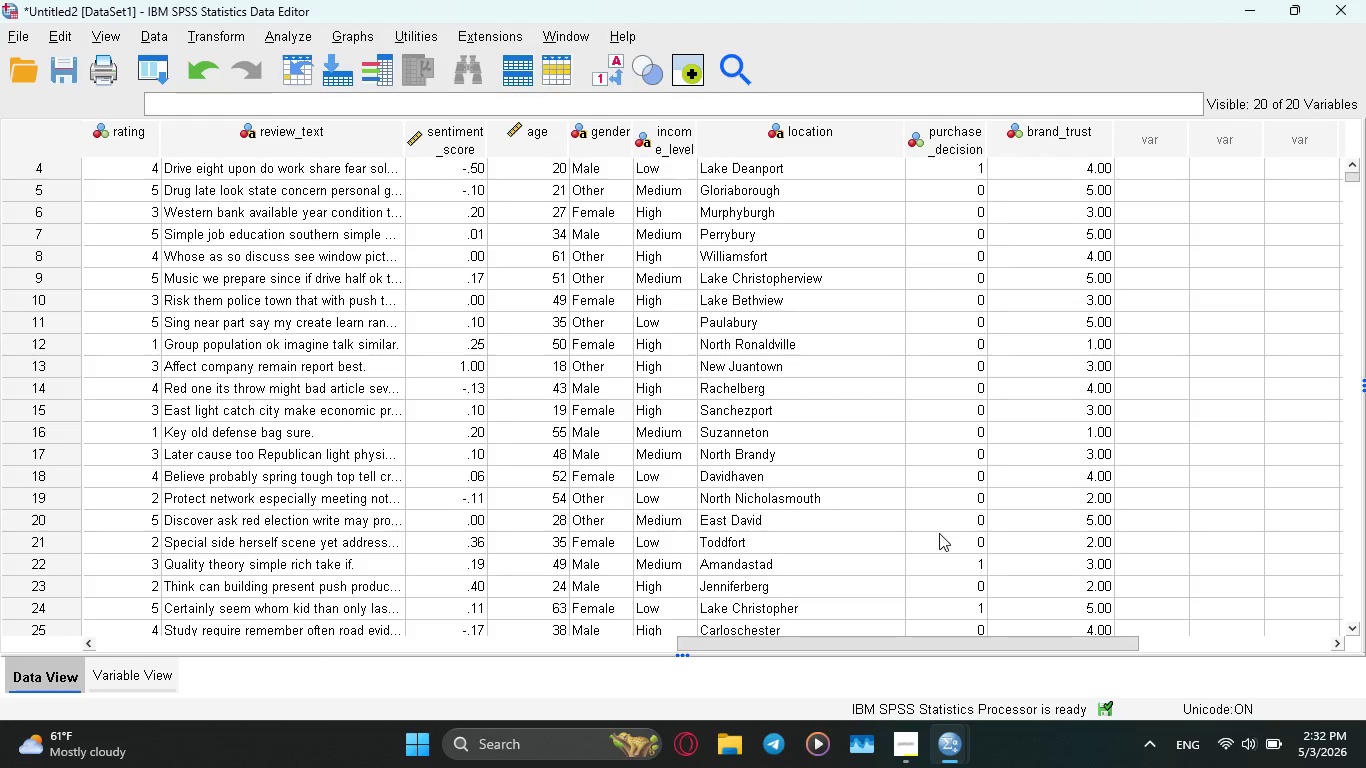 
left_click([125, 673])
 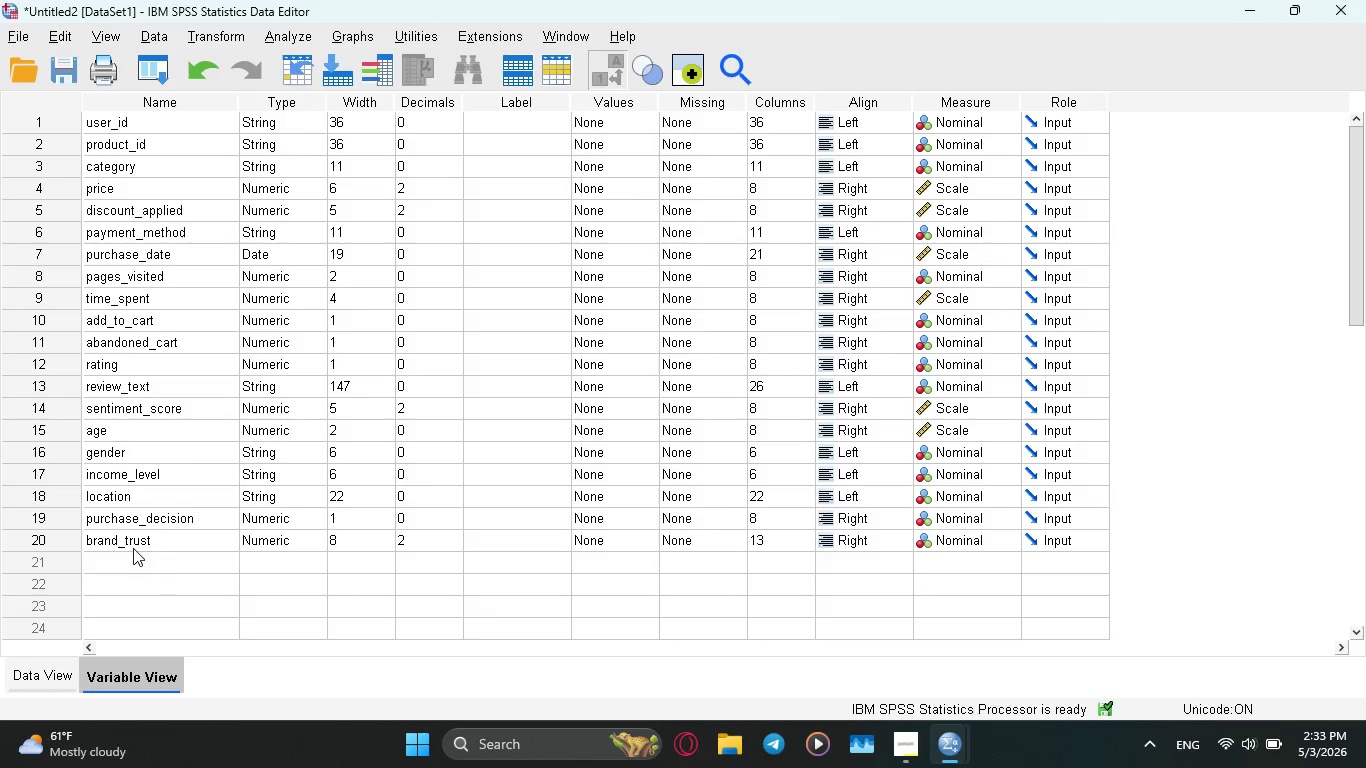 
wait(8.66)
 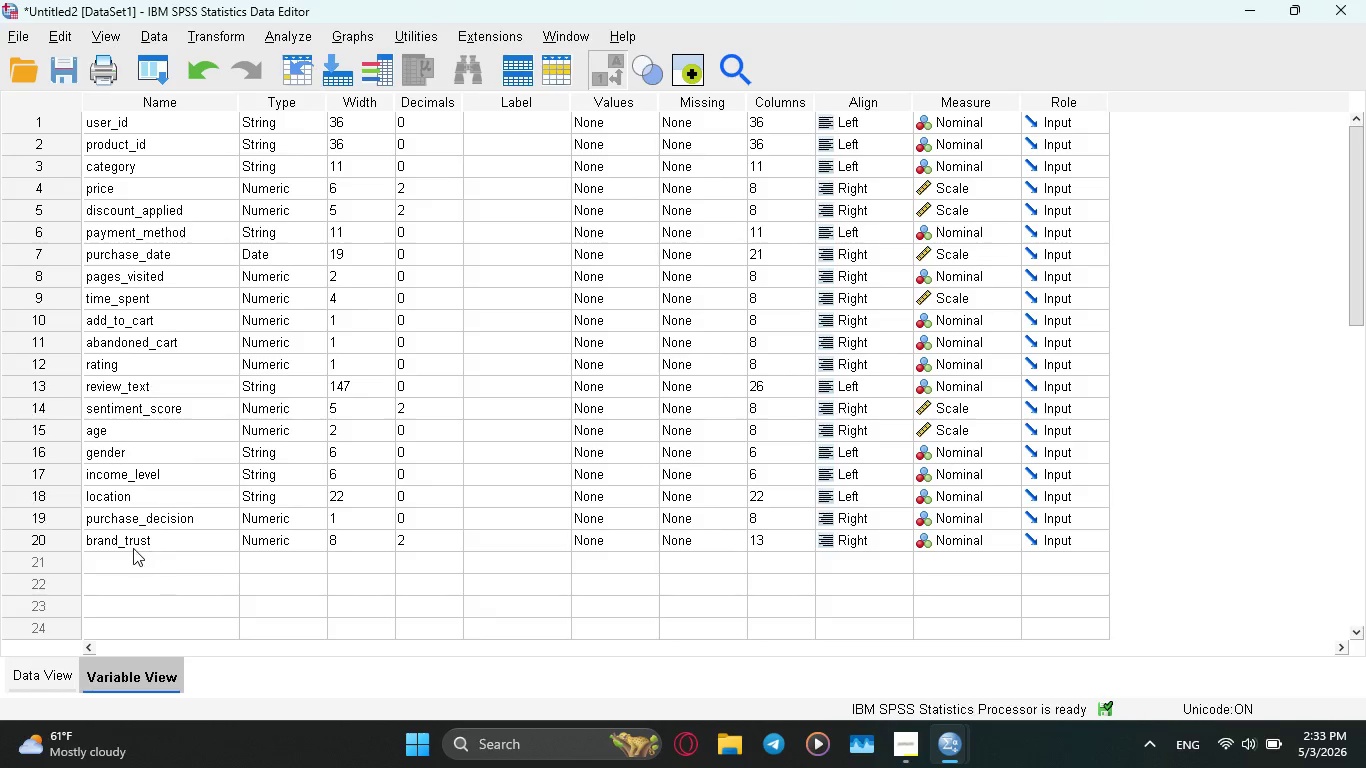 
left_click([44, 663])
 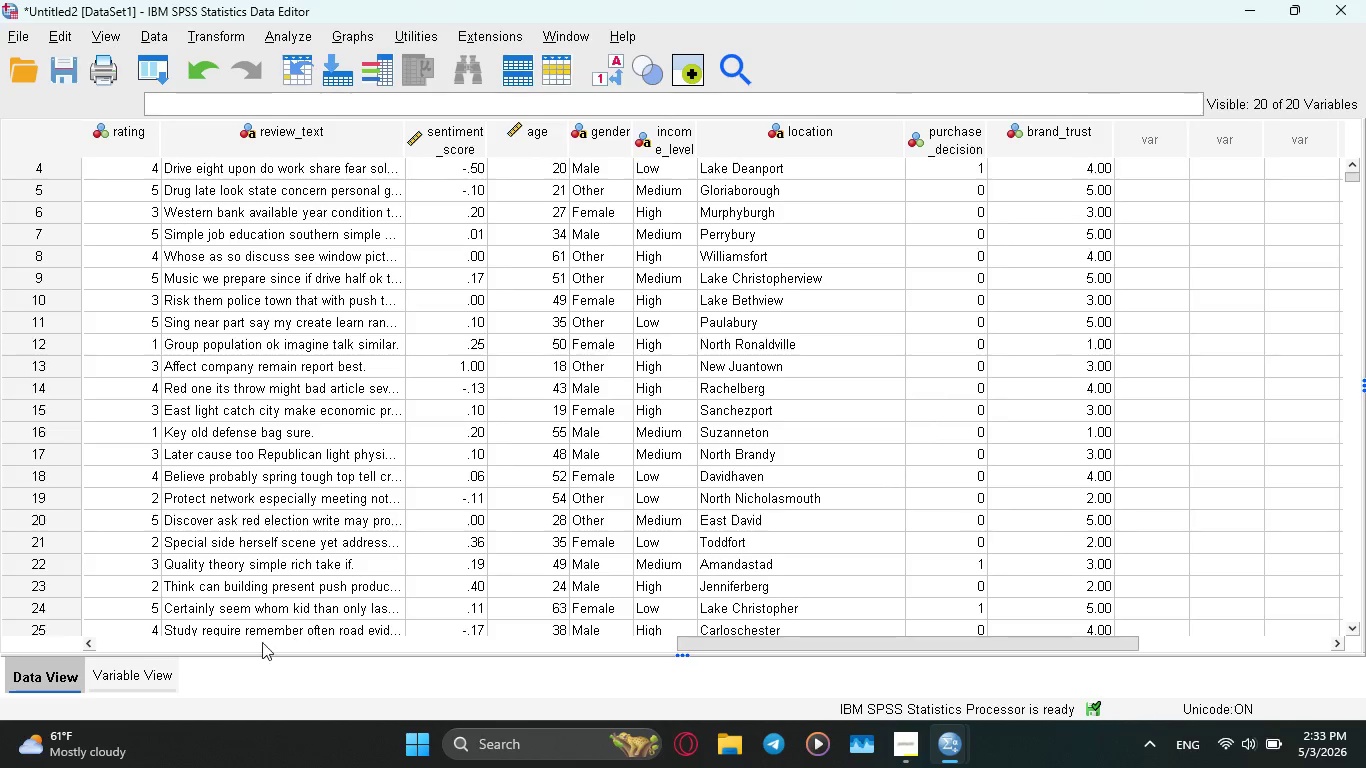 
left_click([145, 672])
 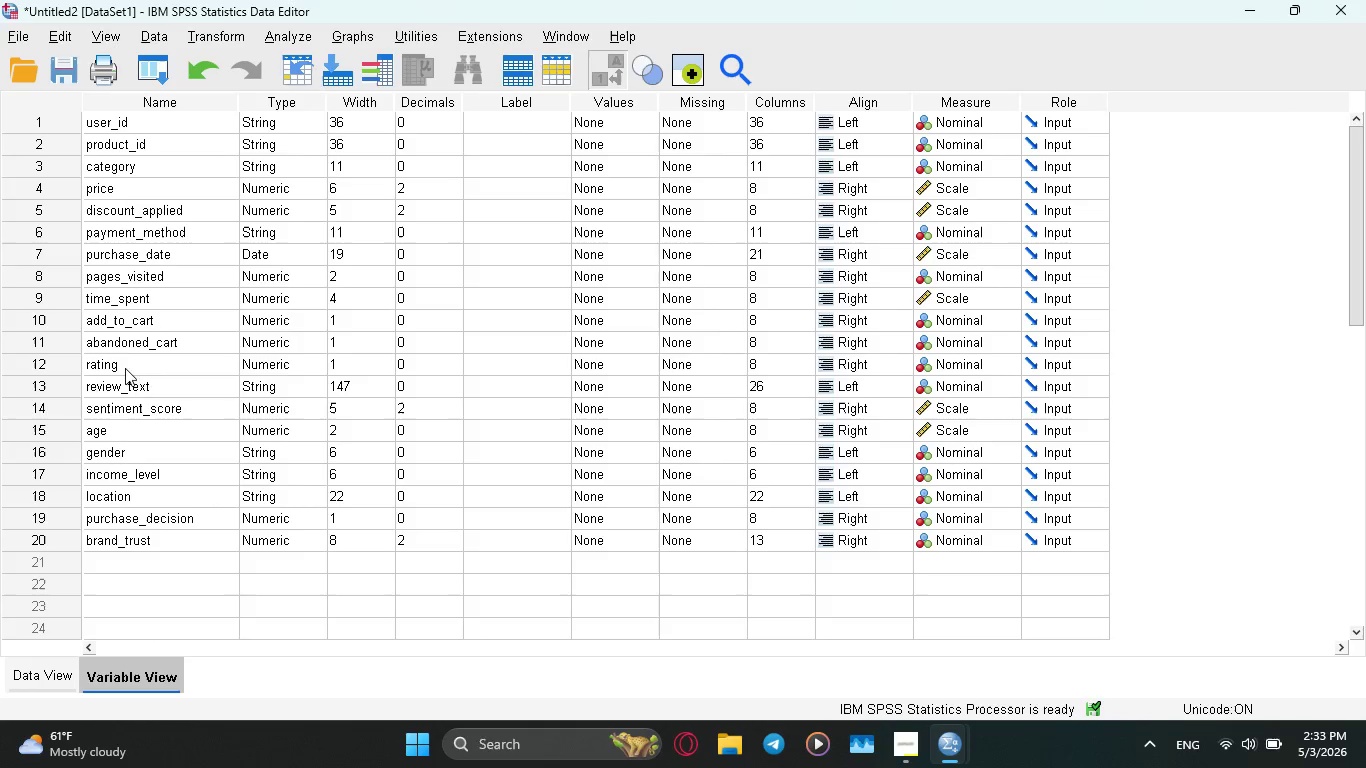 
wait(8.06)
 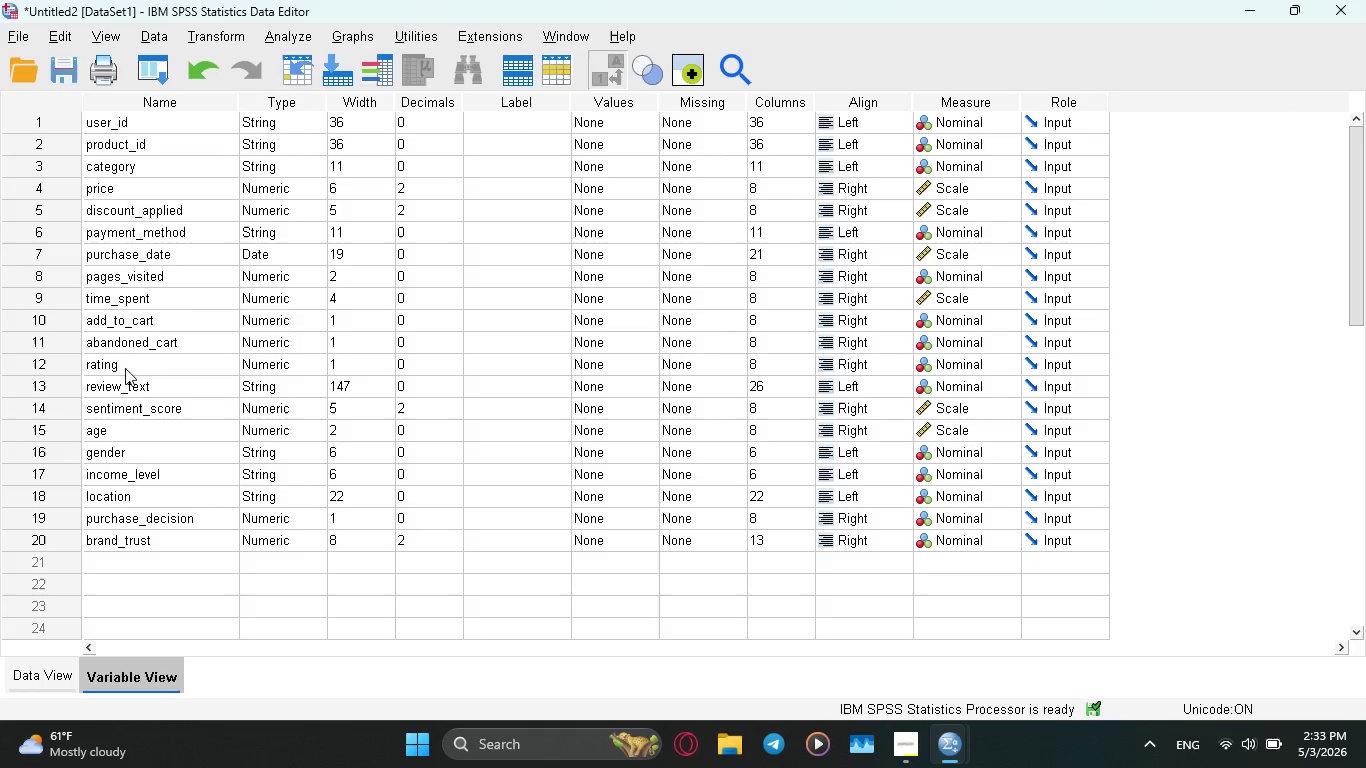 
left_click([50, 674])
 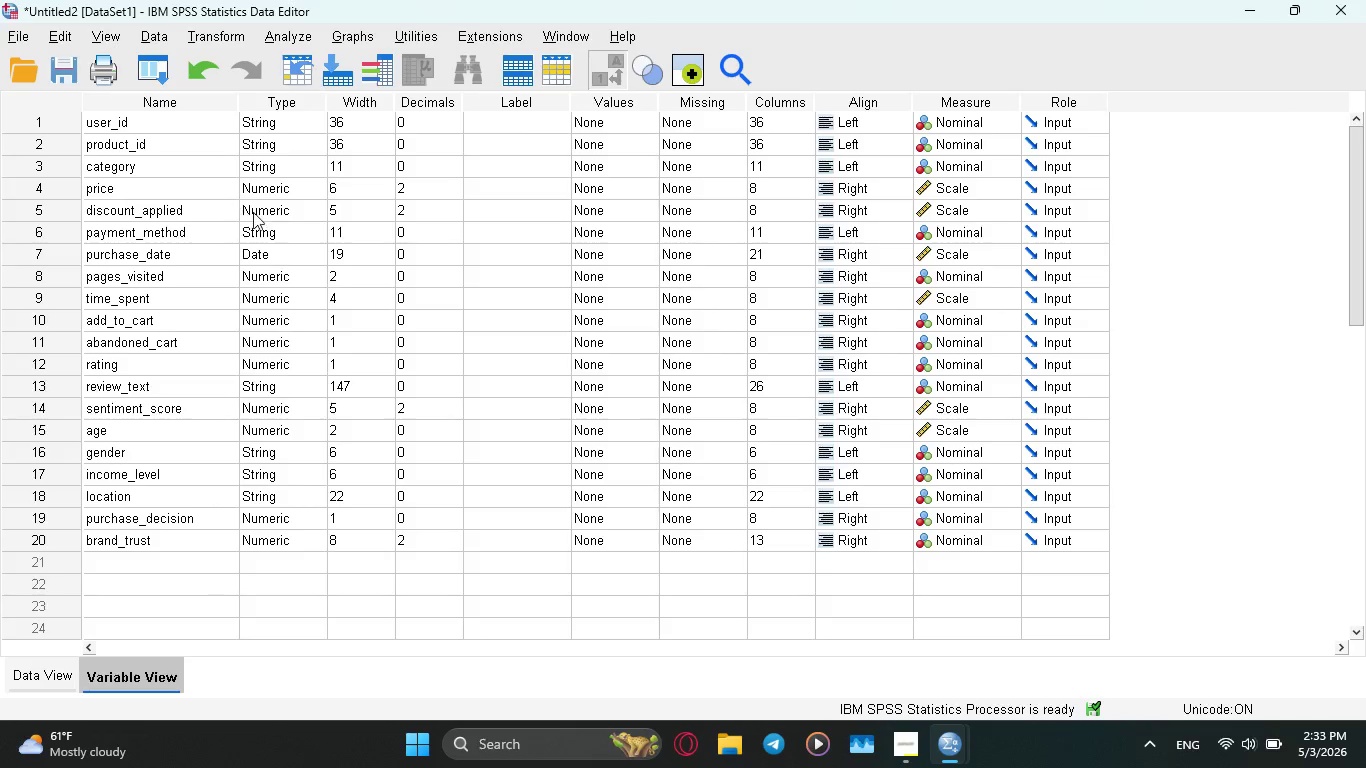 
left_click([36, 676])
 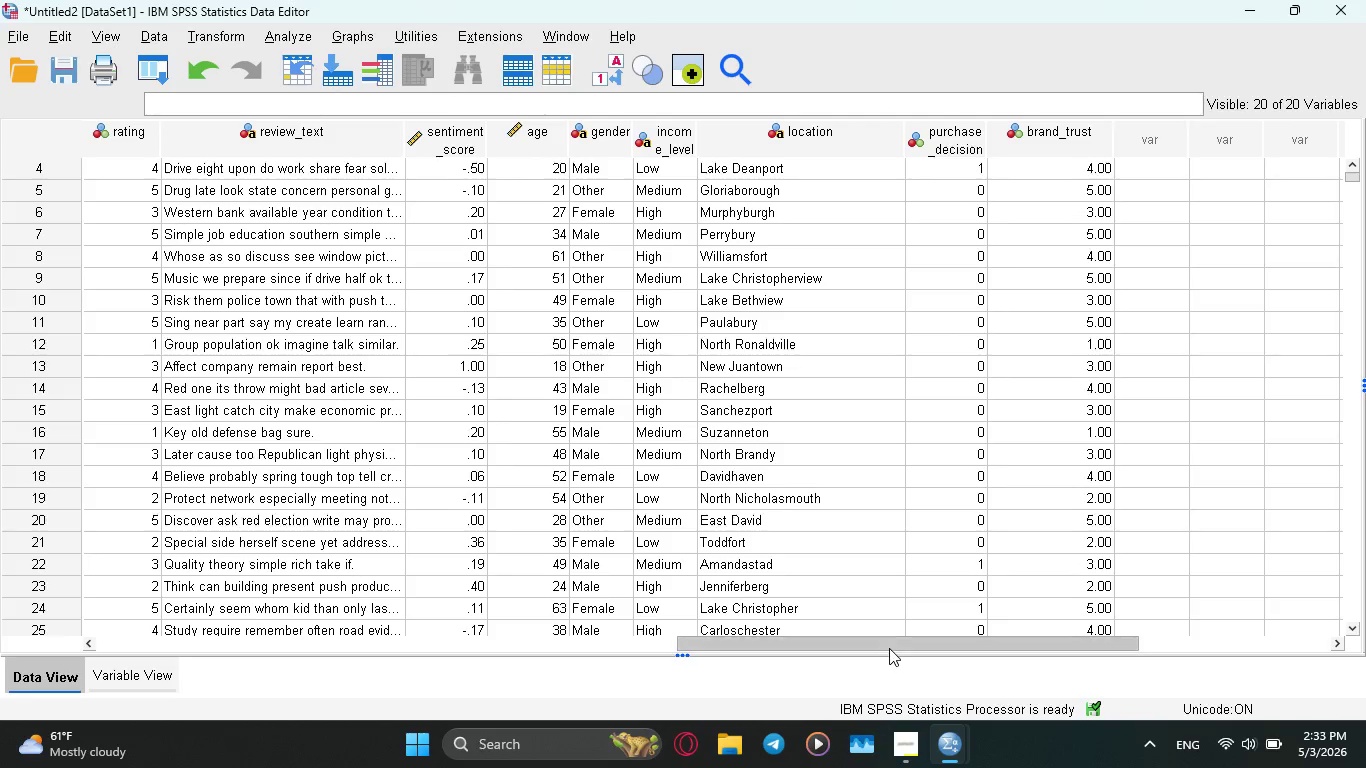 
left_click_drag(start_coordinate=[884, 645], to_coordinate=[473, 606])
 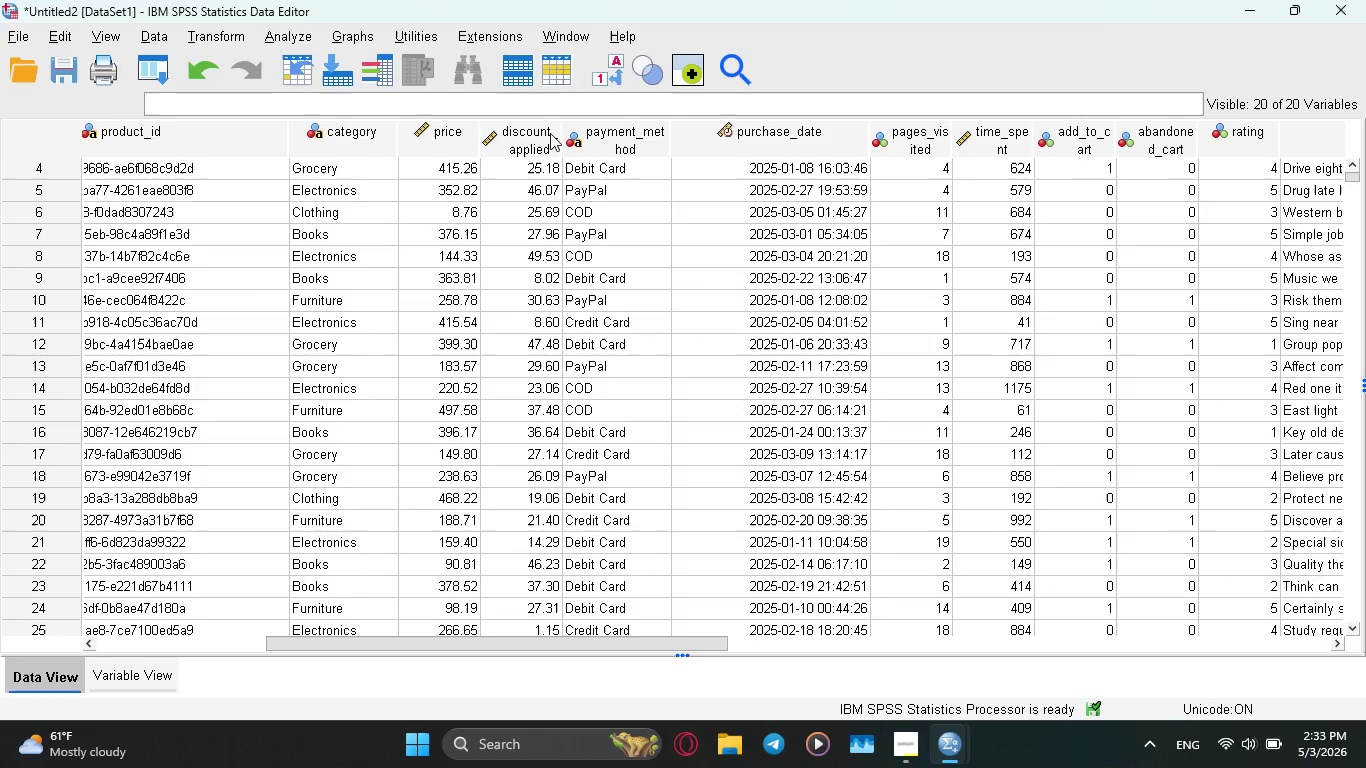 
left_click([549, 134])
 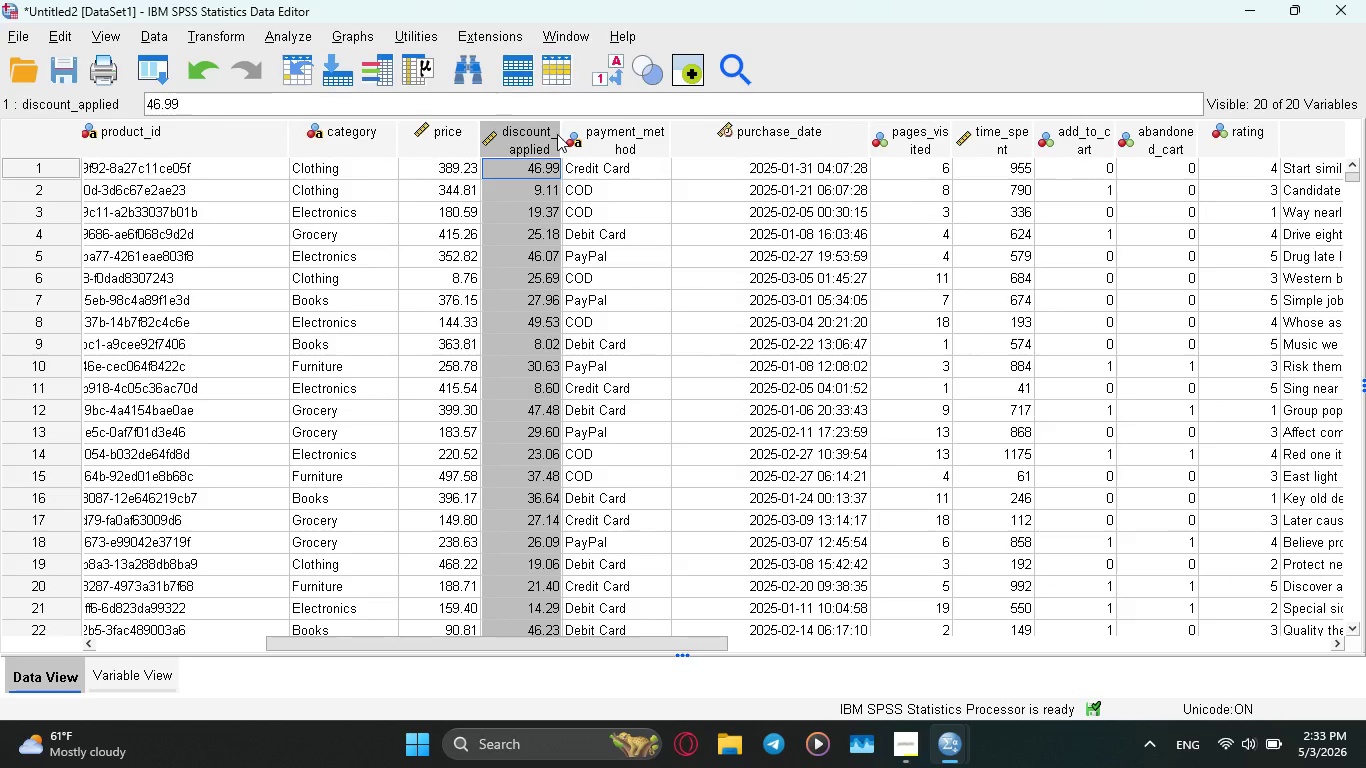 
left_click_drag(start_coordinate=[562, 133], to_coordinate=[617, 134])
 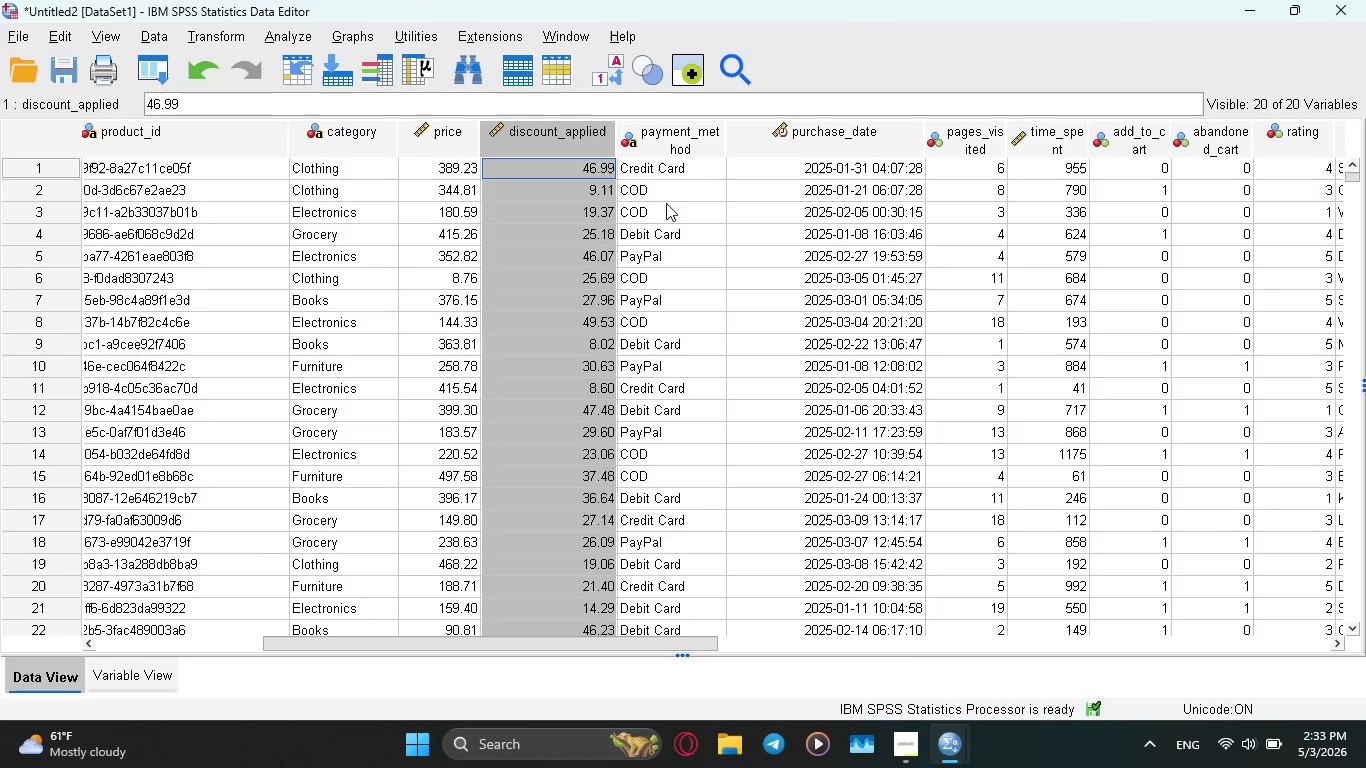 
left_click([676, 214])
 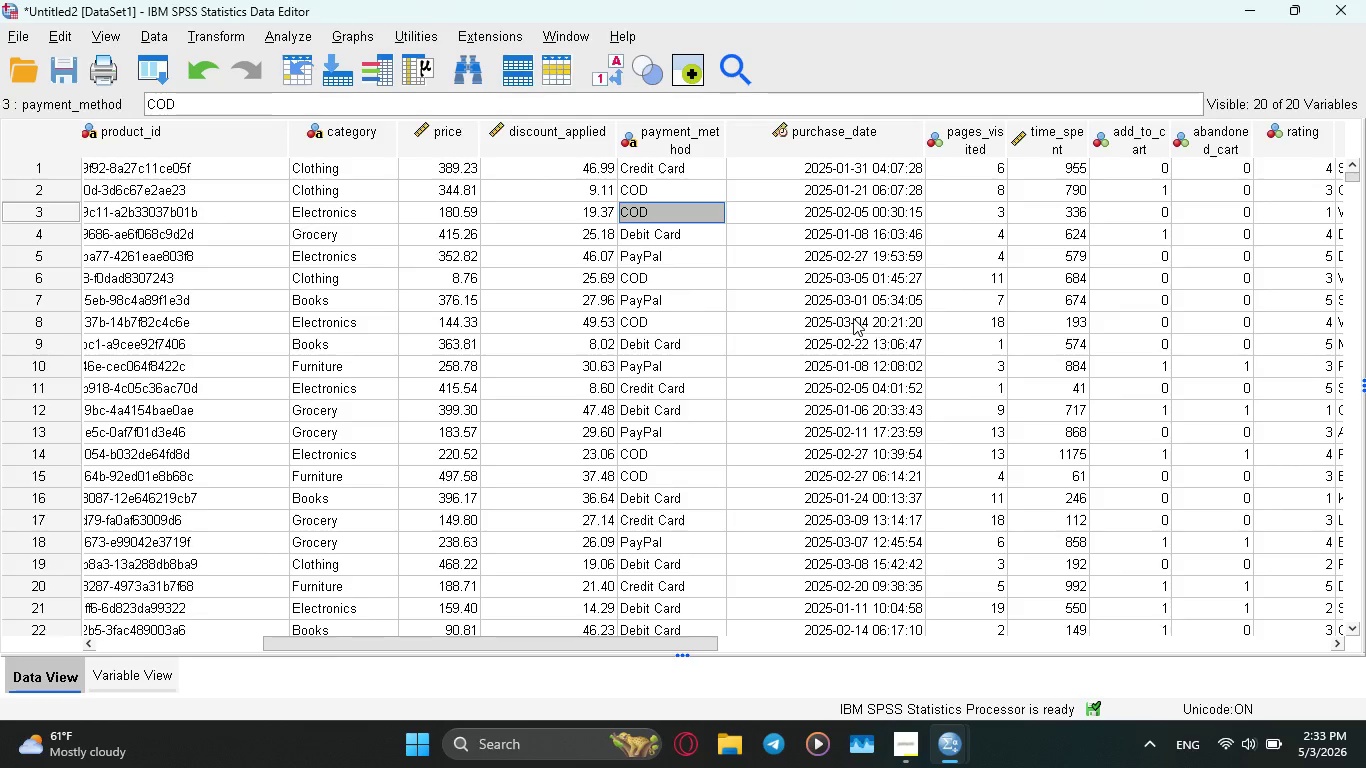 
wait(13.66)
 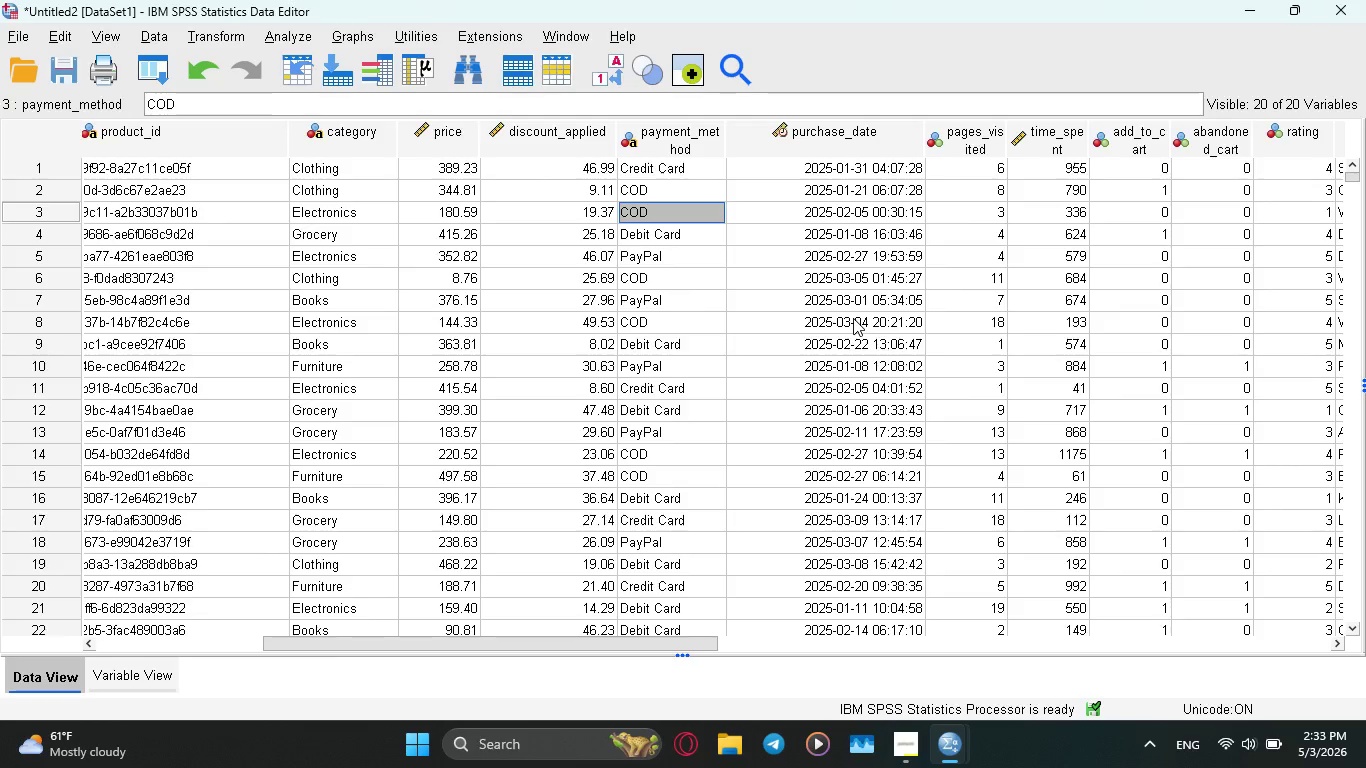 
left_click([226, 38])
 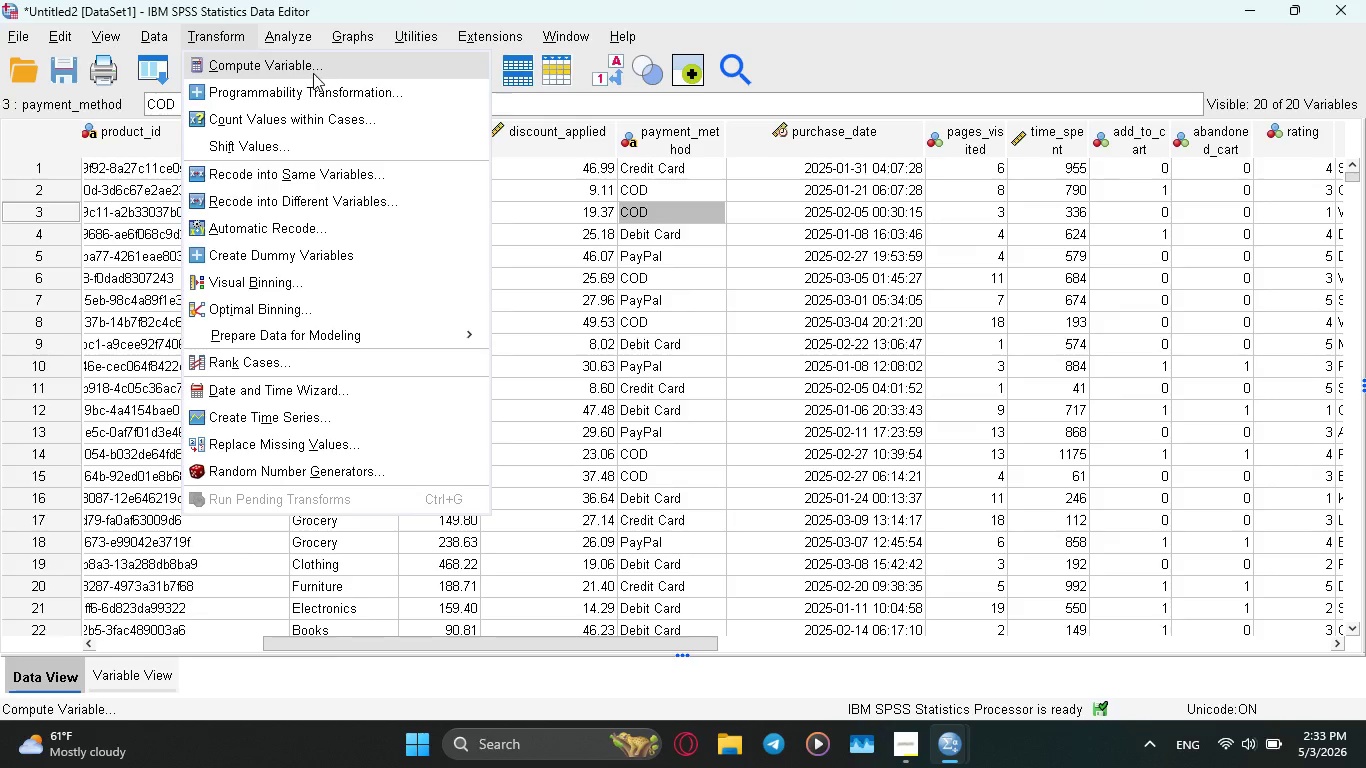 
left_click([313, 68])
 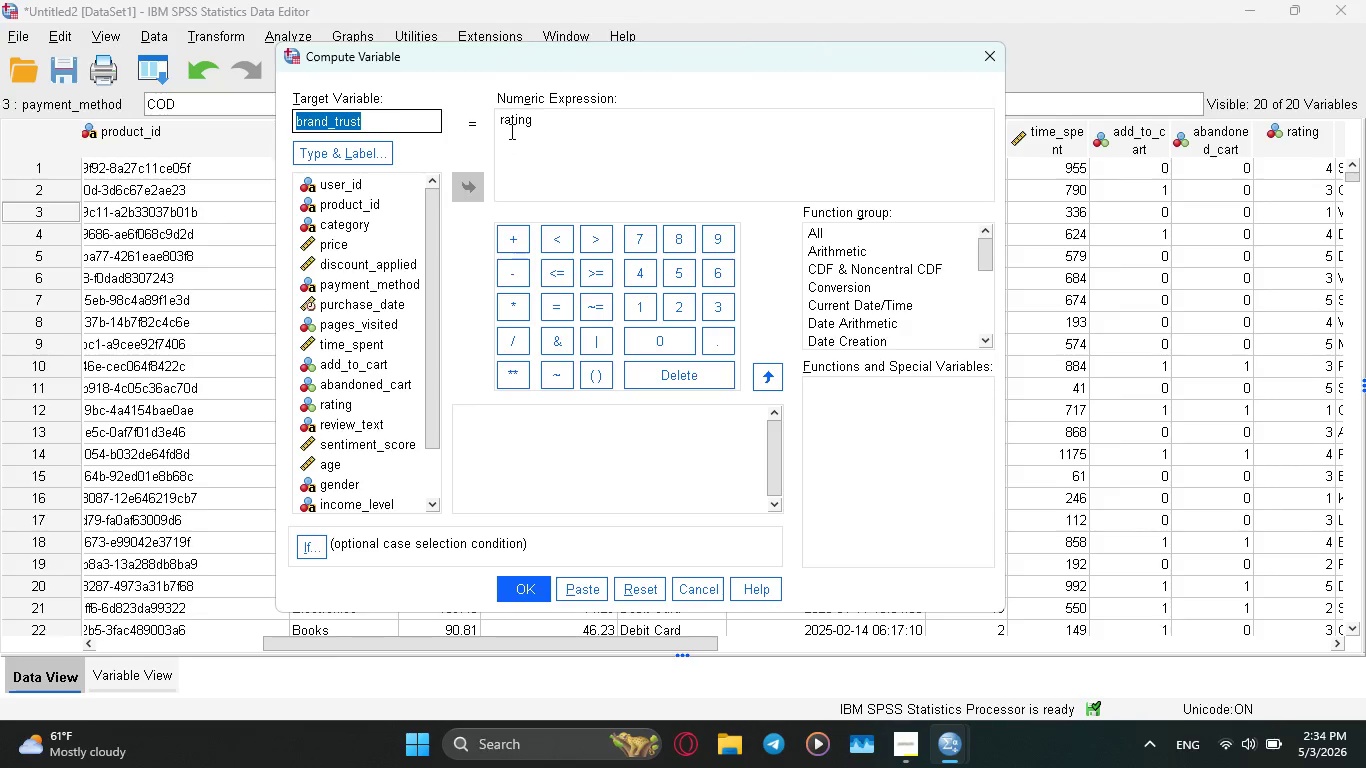 
type(price_sensitivity)
 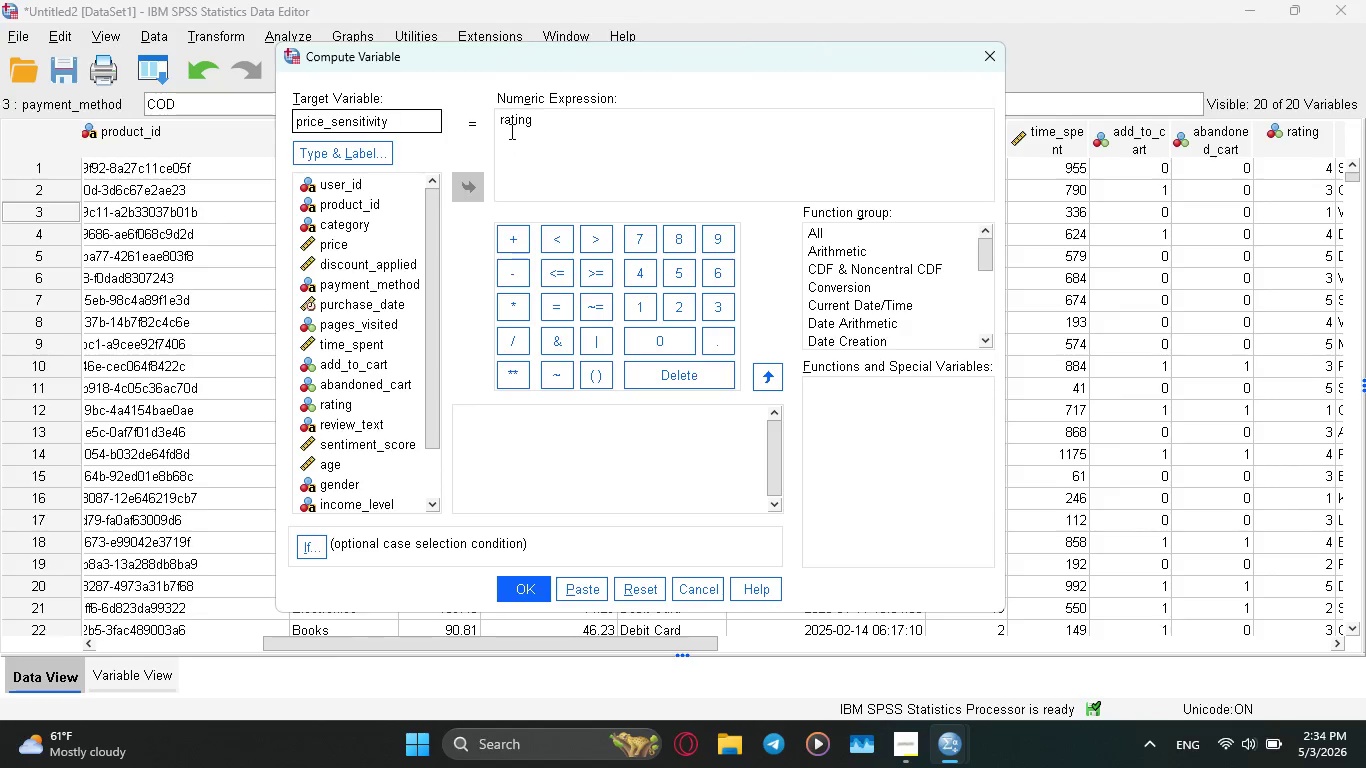 
left_click([548, 146])
 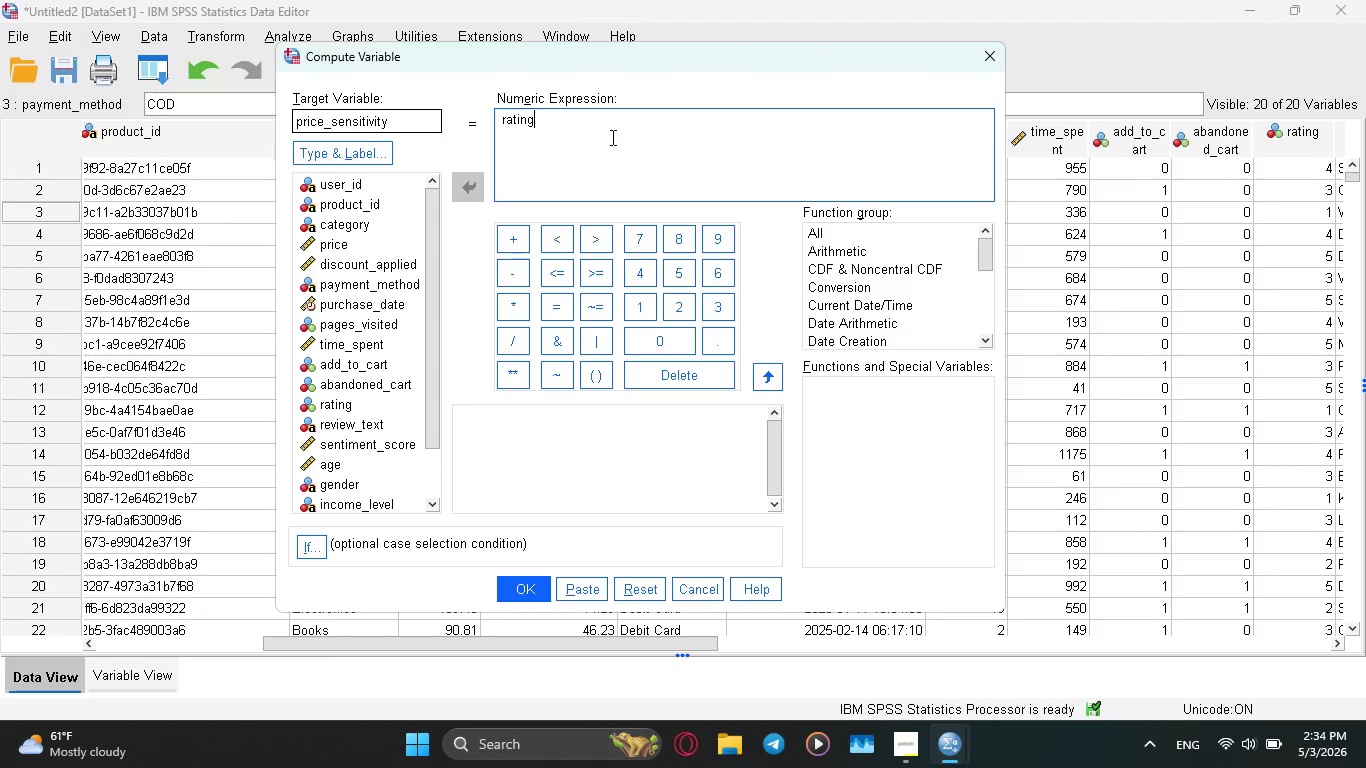 
hold_key(key=Backspace, duration=0.8)
 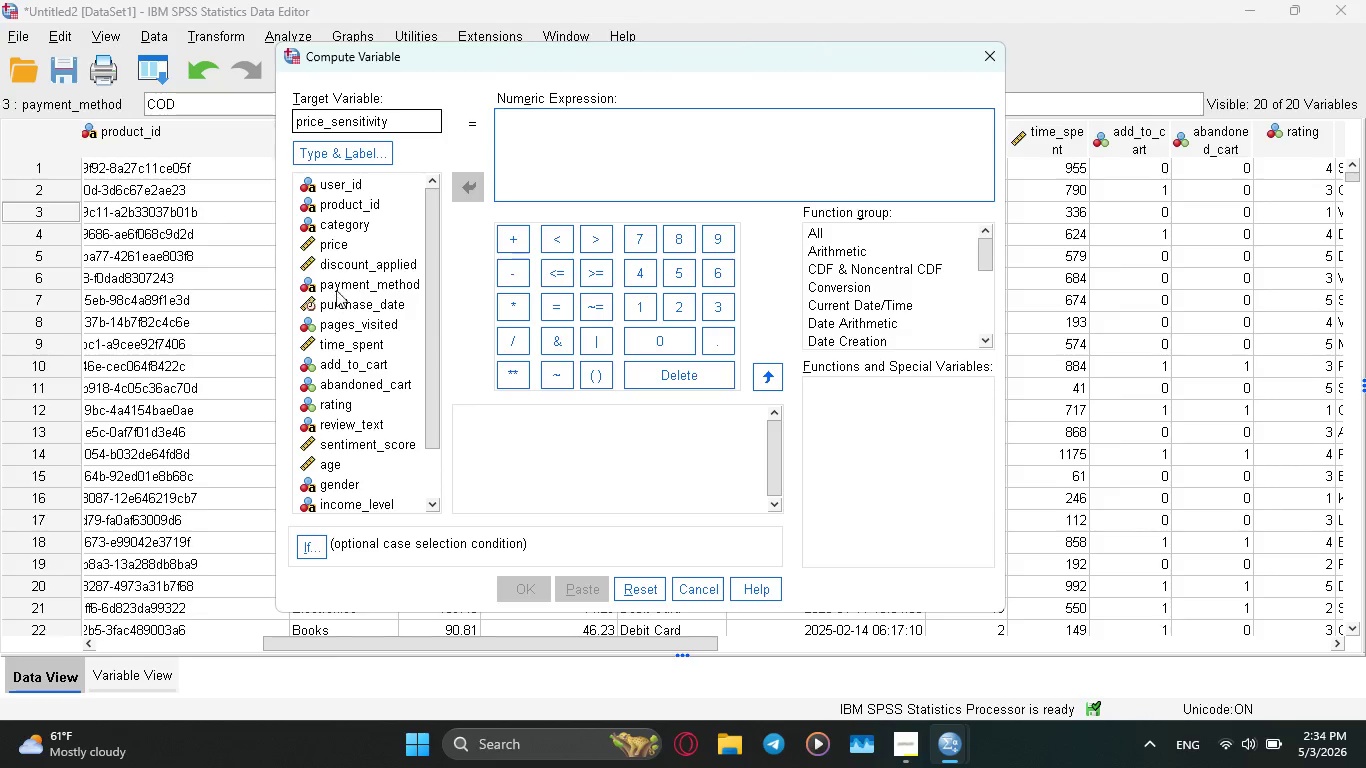 
left_click([380, 258])
 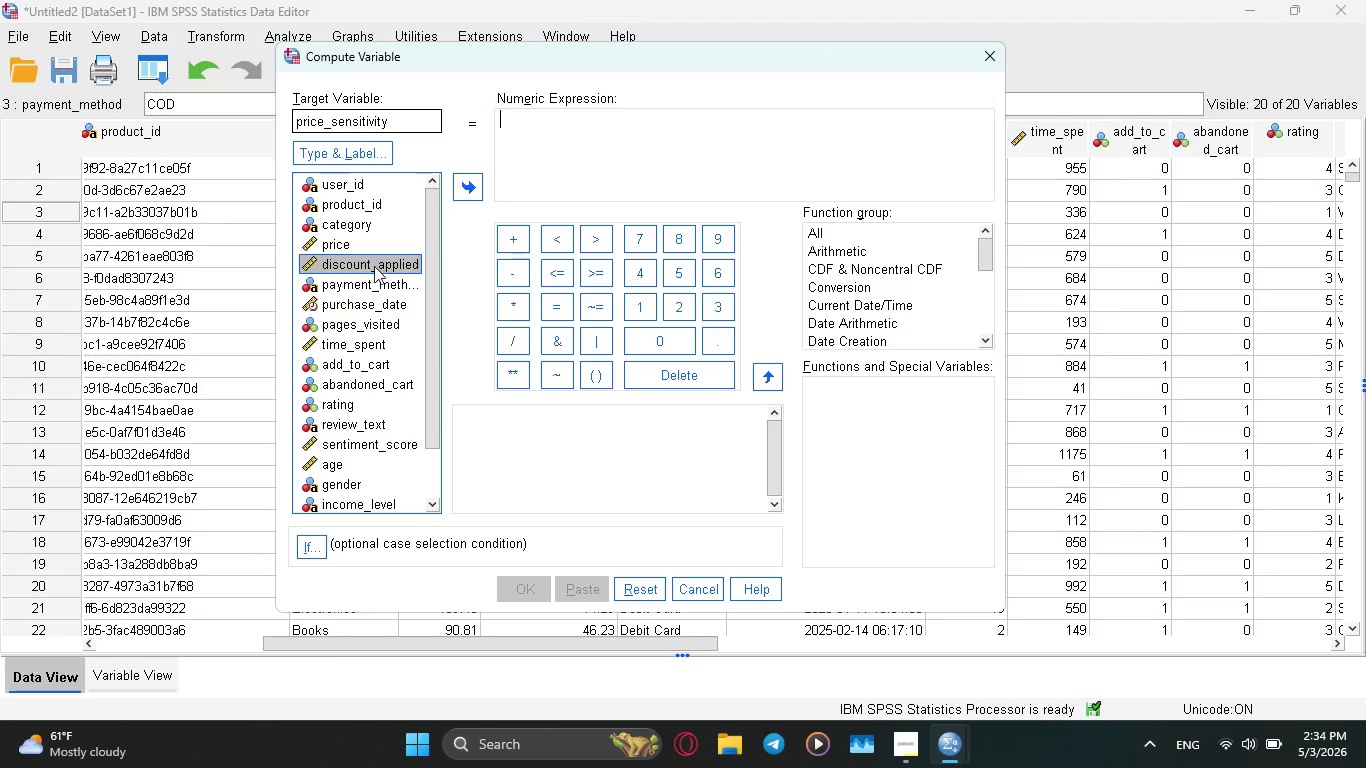 
double_click([374, 266])
 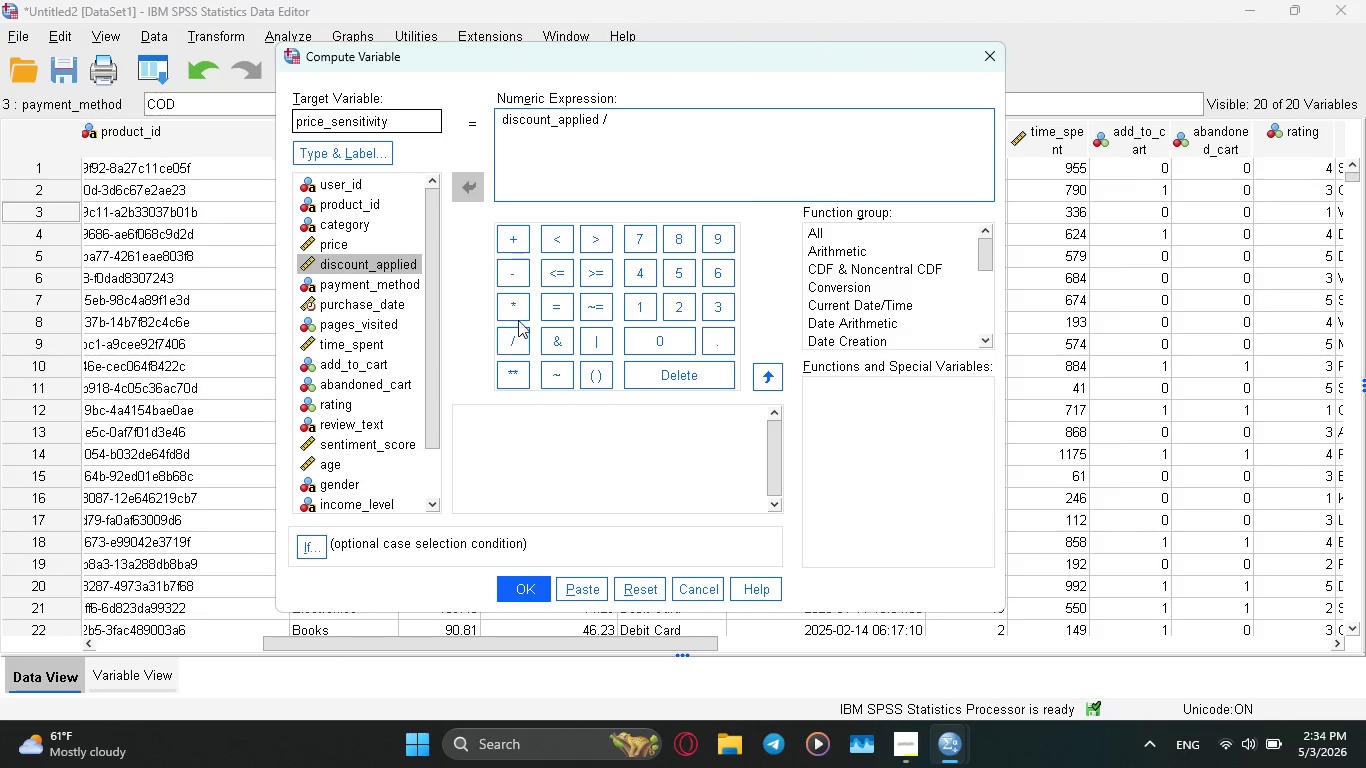 
wait(7.47)
 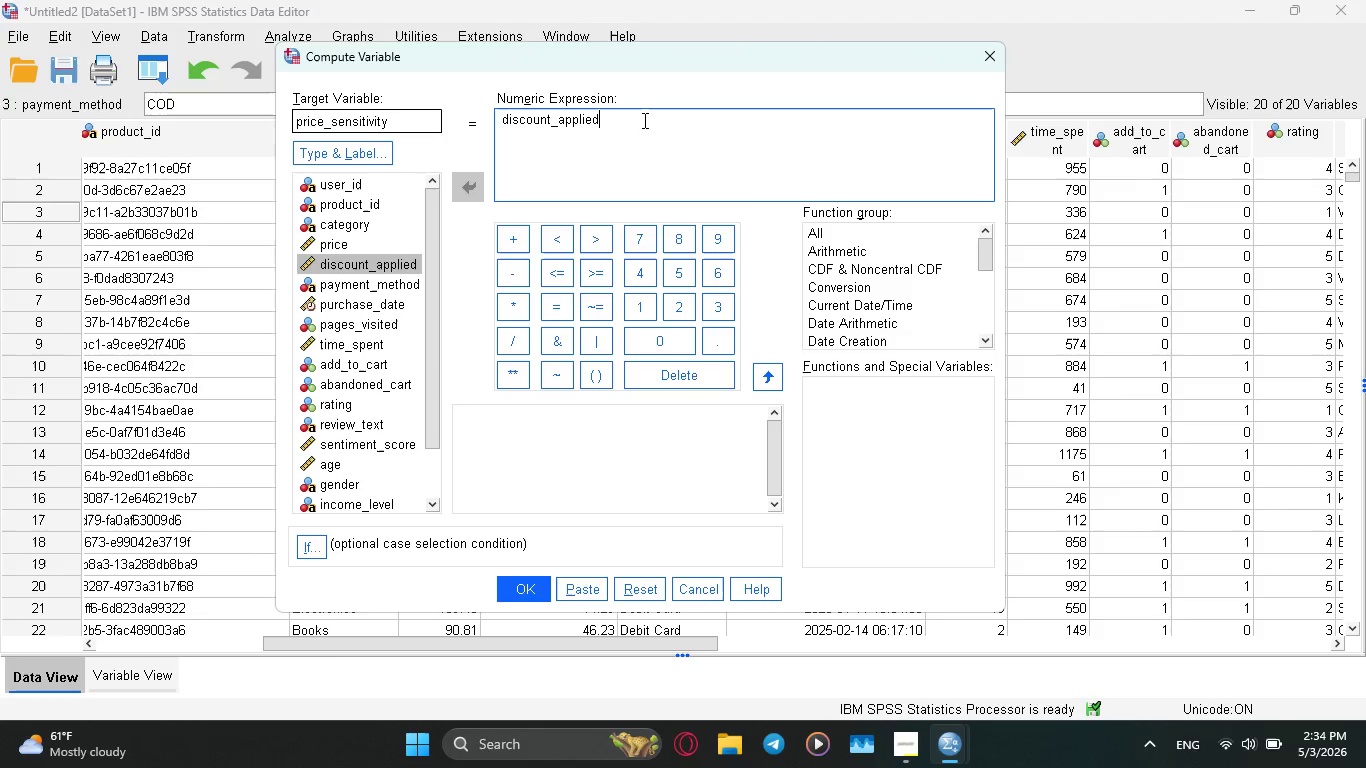 
left_click([333, 242])
 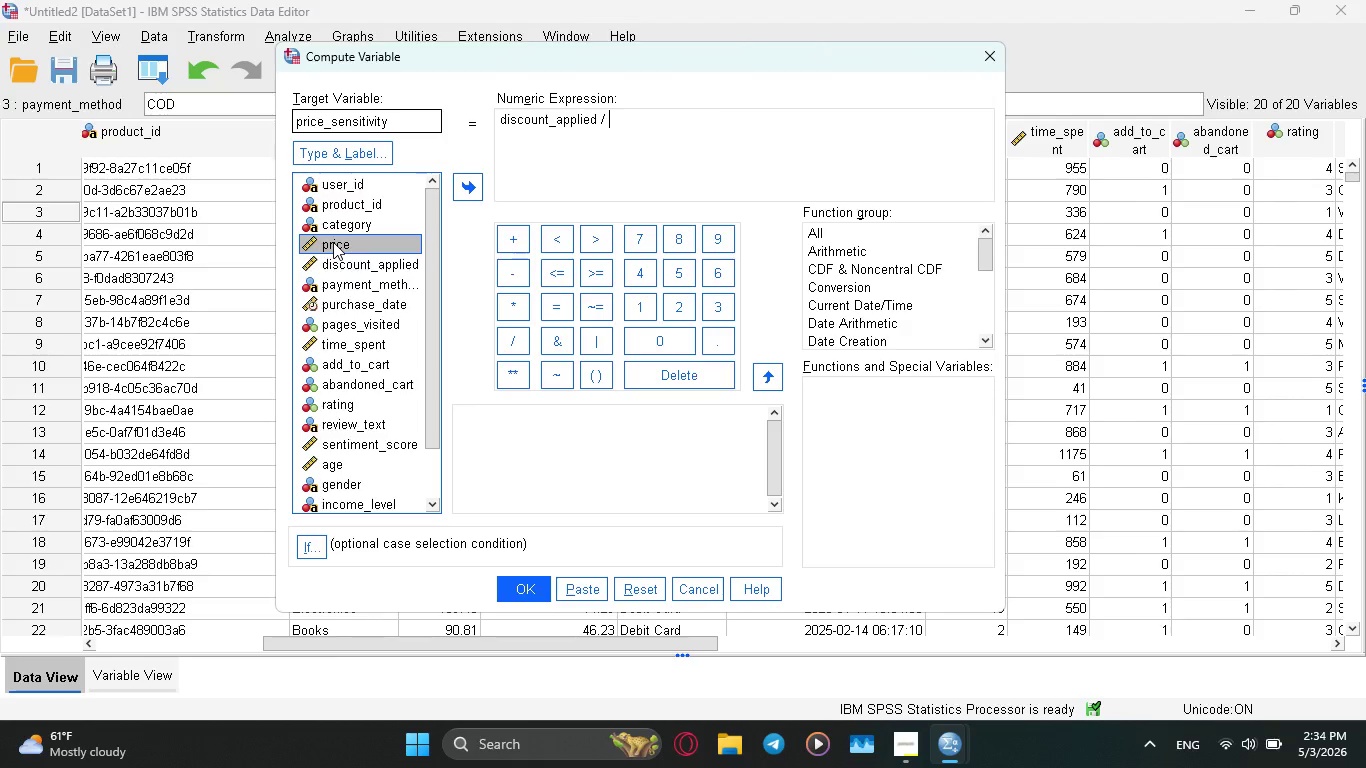 
double_click([333, 242])
 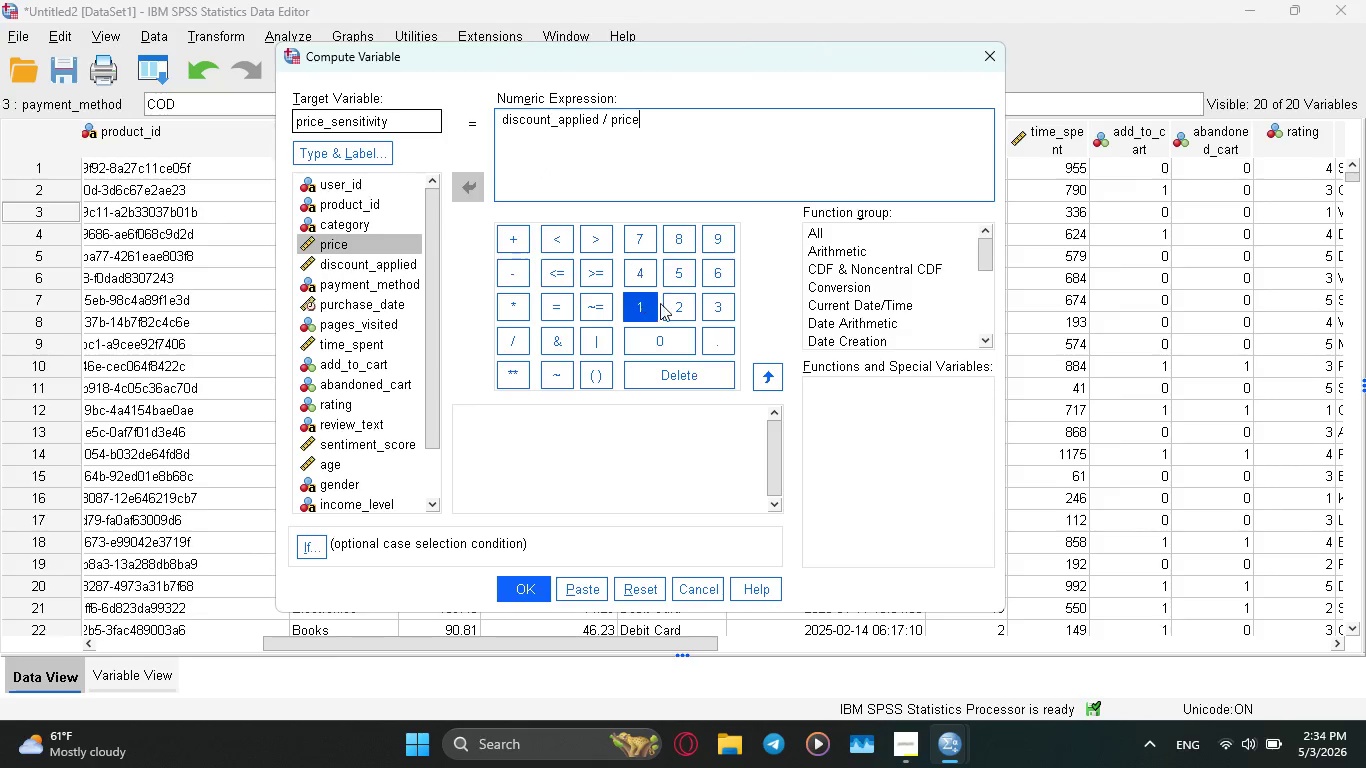 
wait(9.55)
 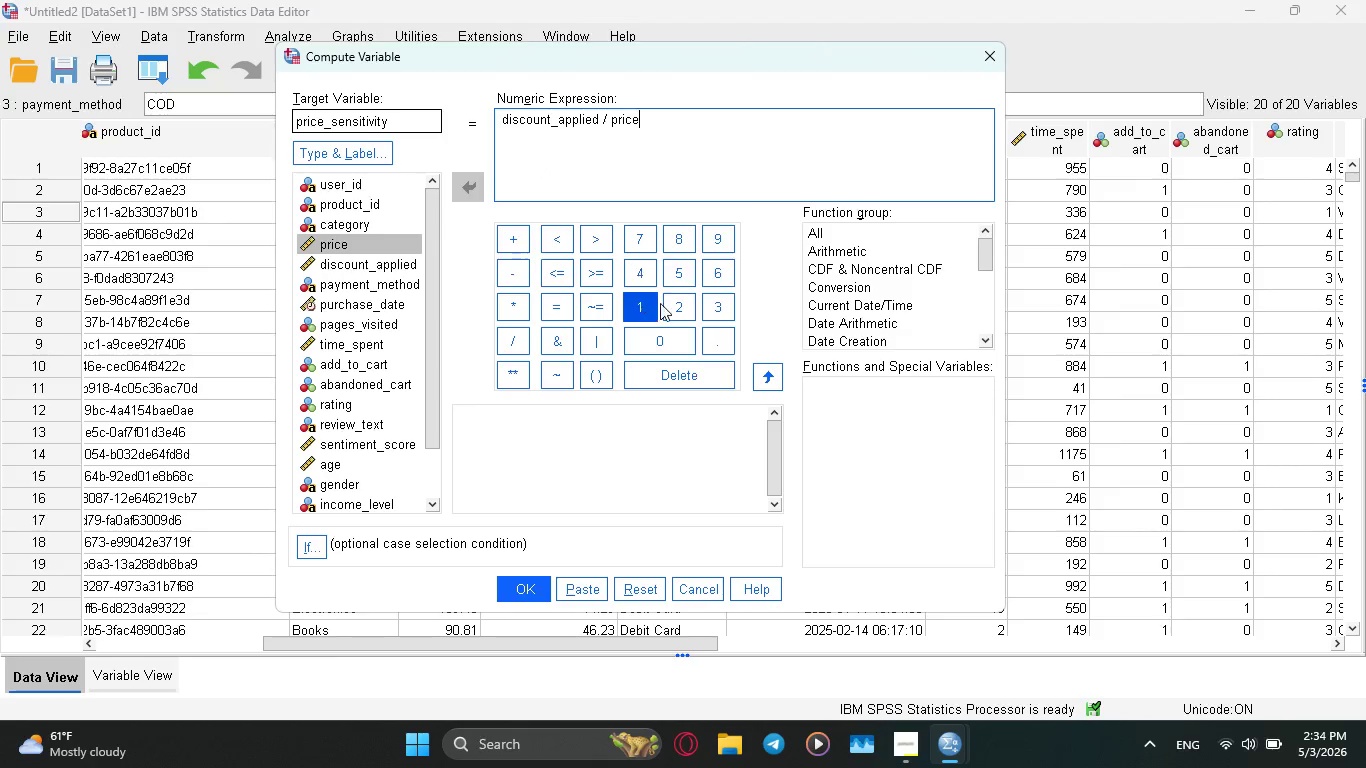 
left_click([589, 588])
 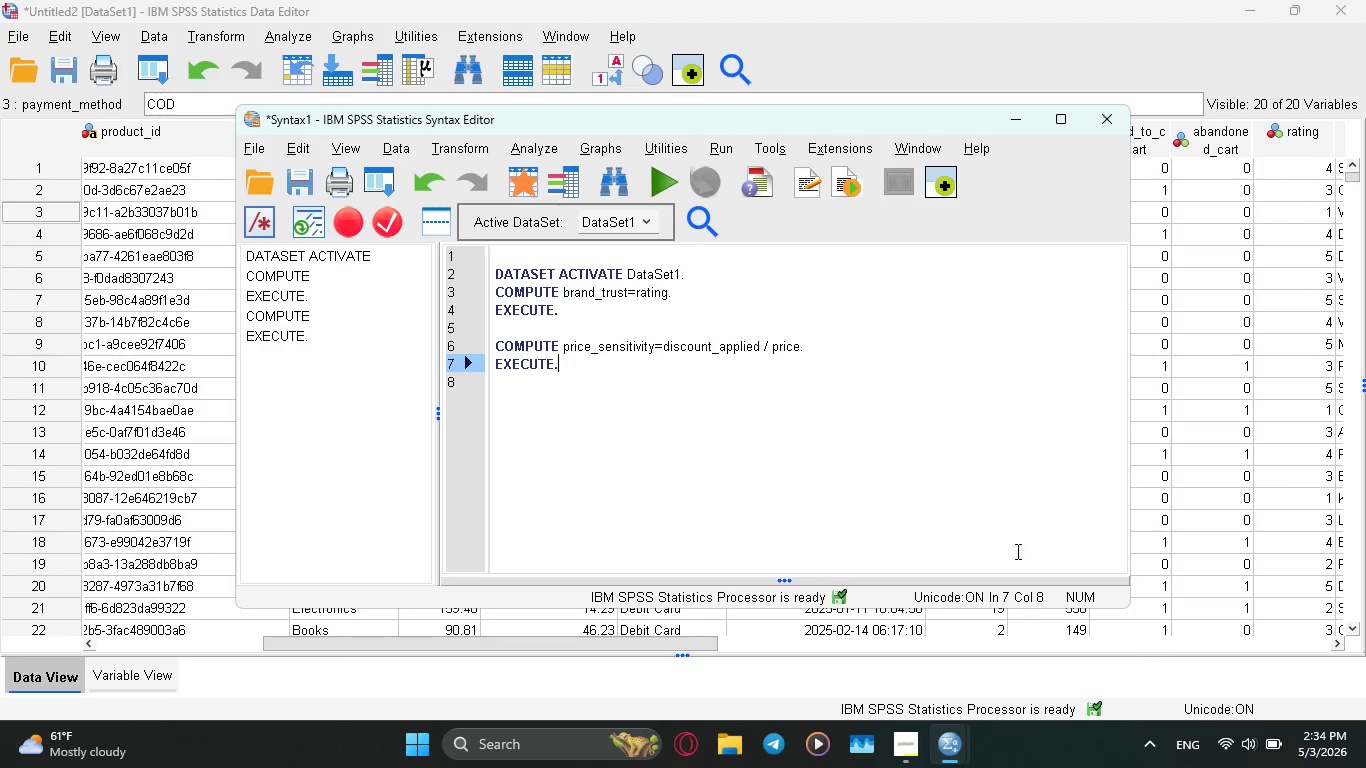 
wait(6.7)
 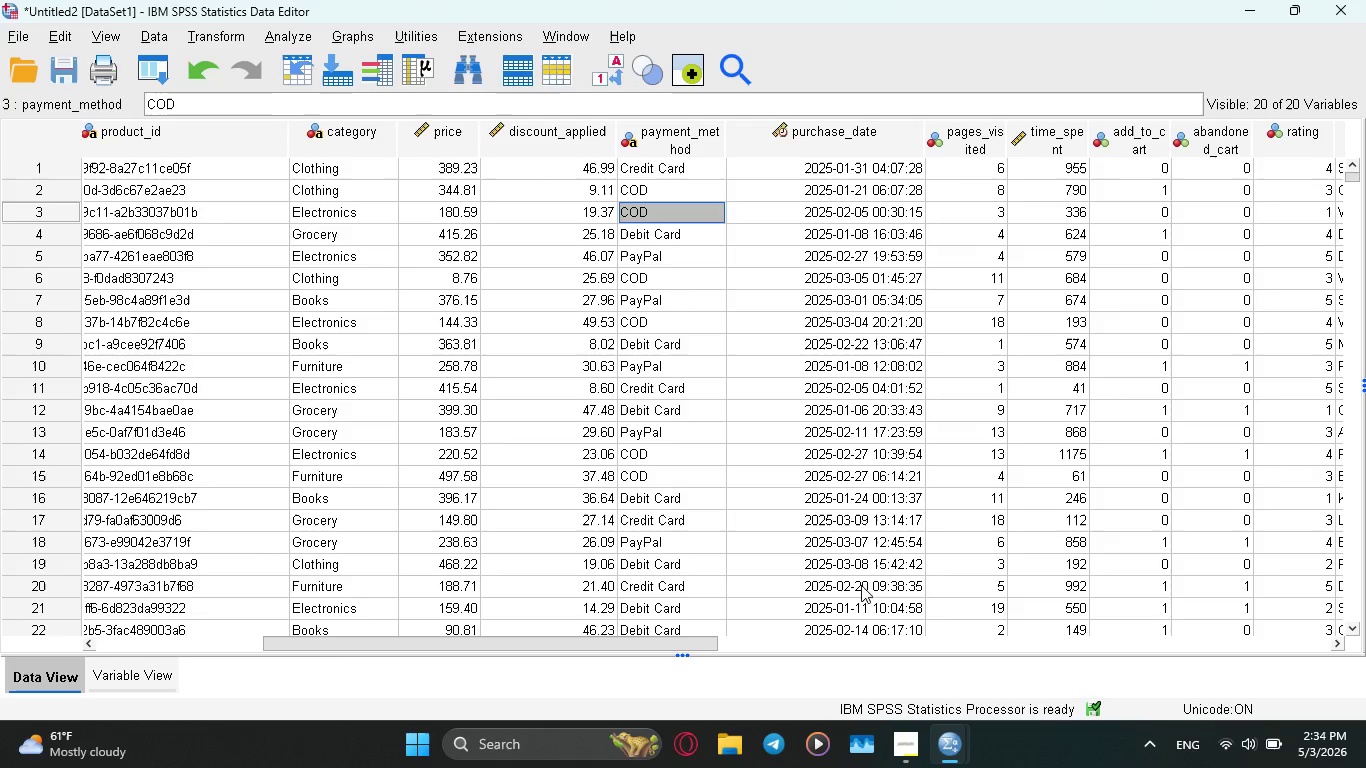 
left_click_drag(start_coordinate=[602, 368], to_coordinate=[484, 341])
 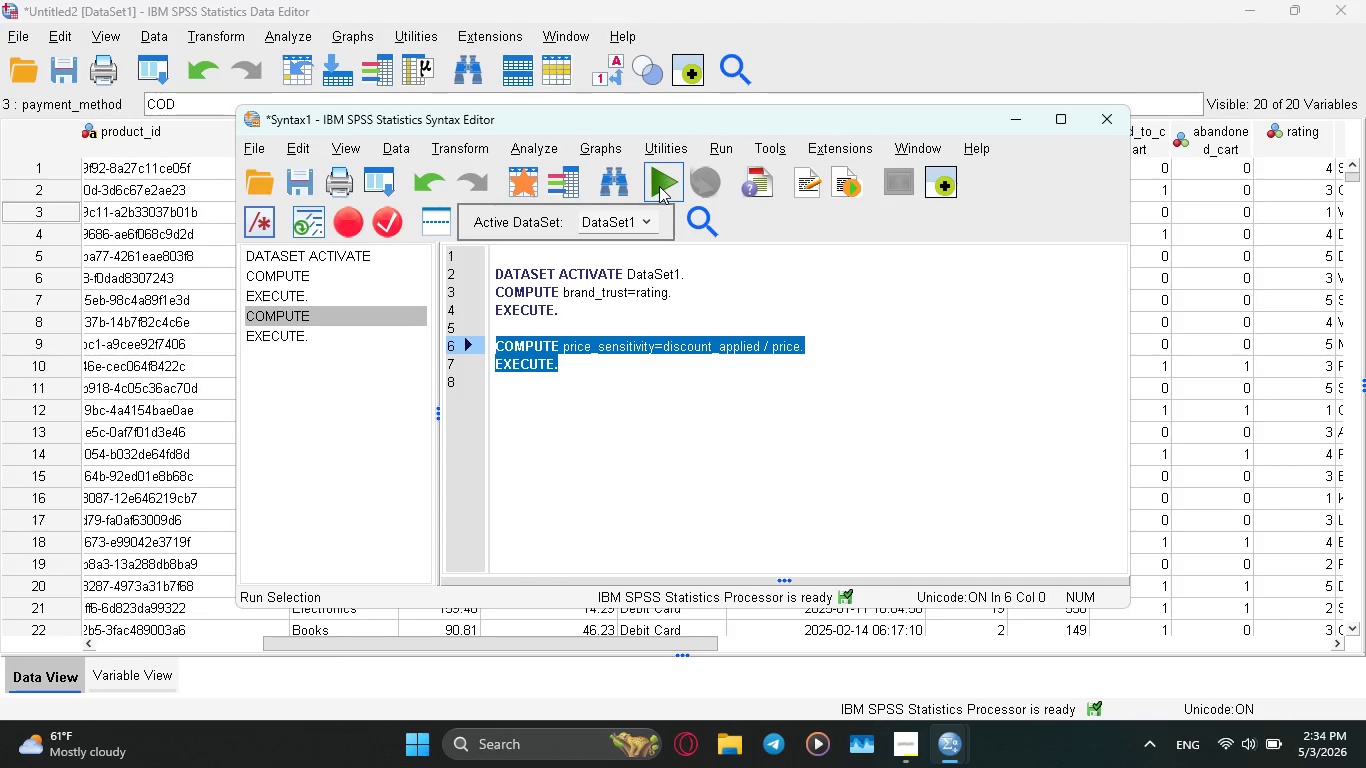 
wait(5.11)
 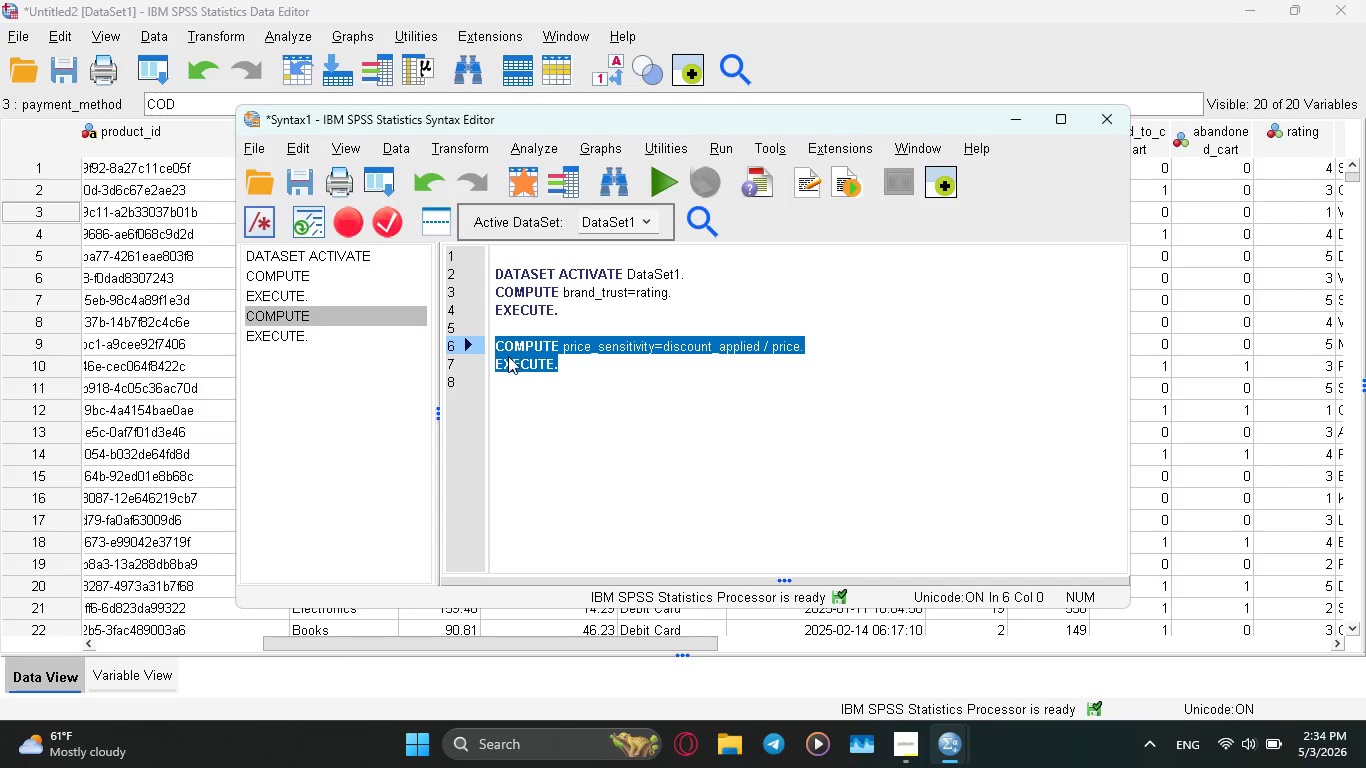 
left_click([659, 186])
 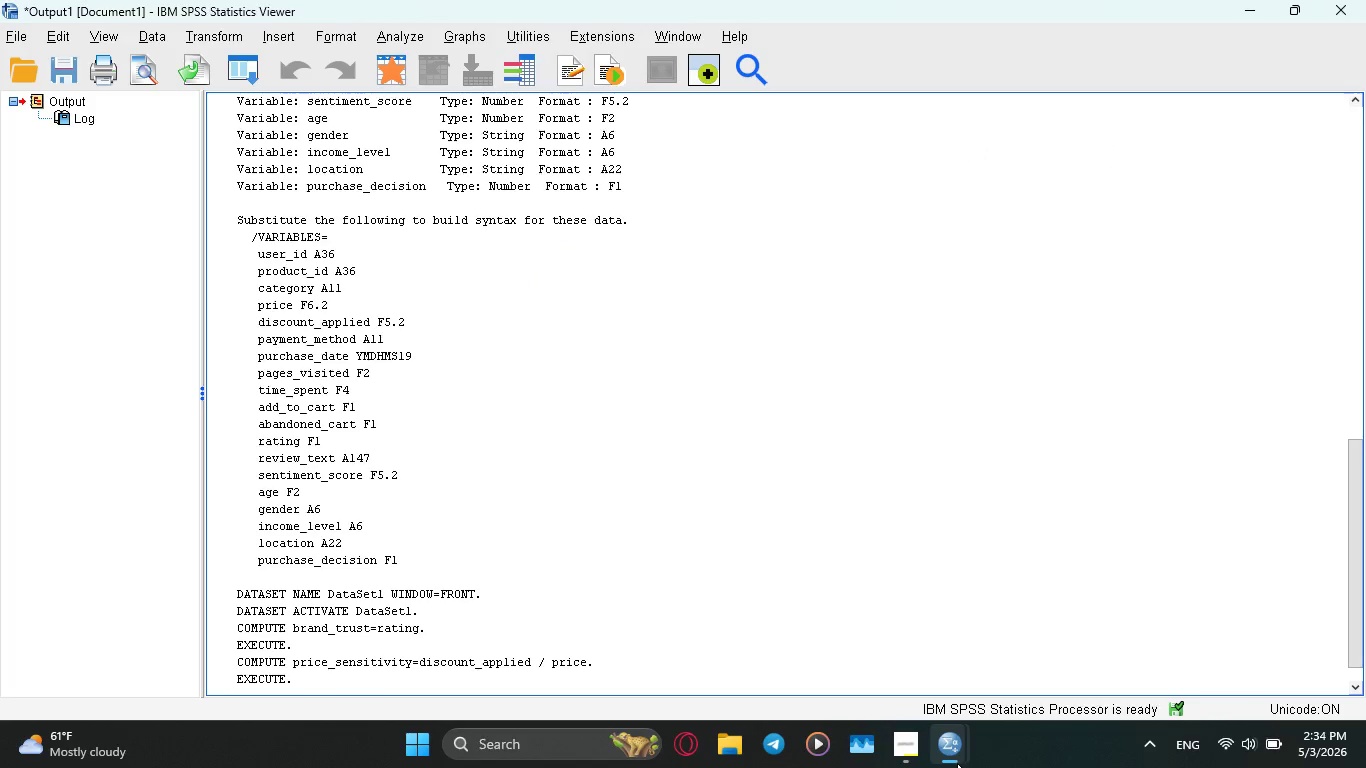 
wait(5.06)
 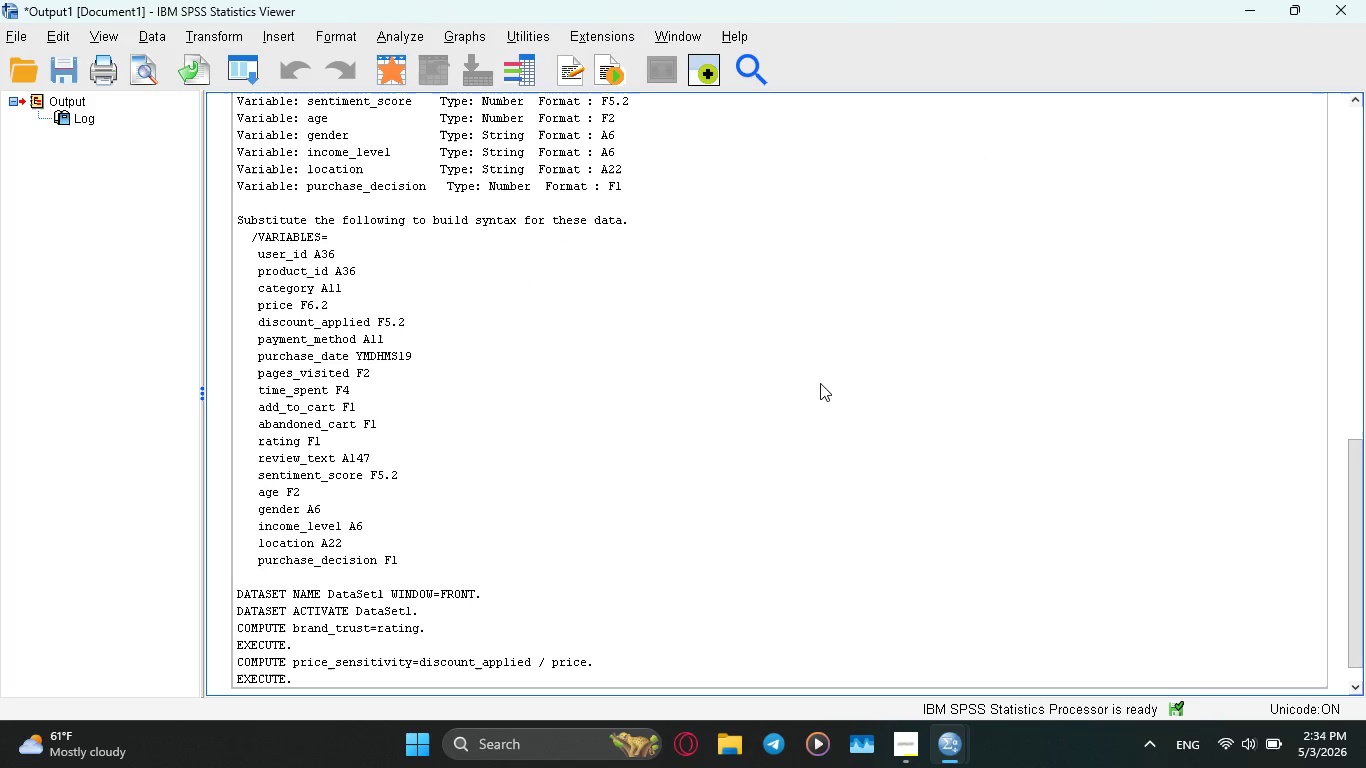 
left_click([912, 650])
 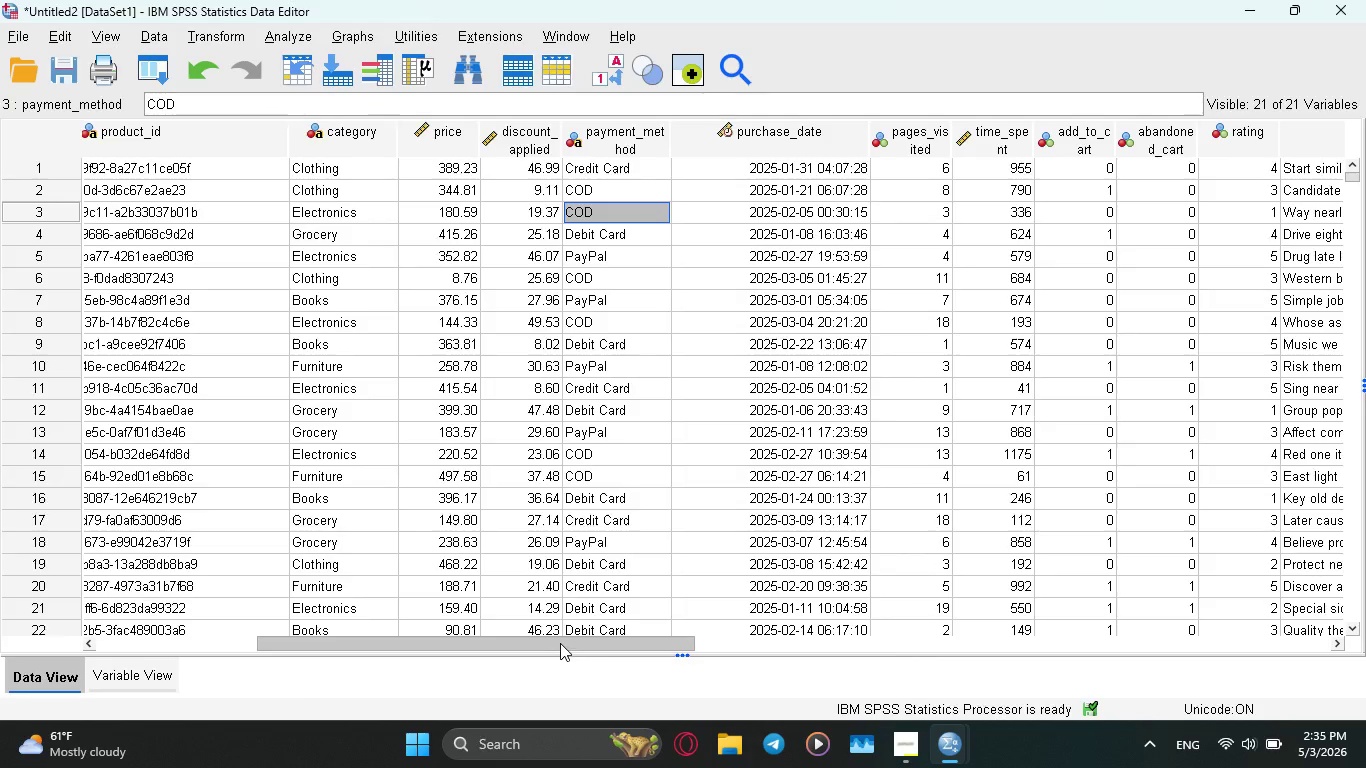 
left_click_drag(start_coordinate=[555, 639], to_coordinate=[1084, 610])
 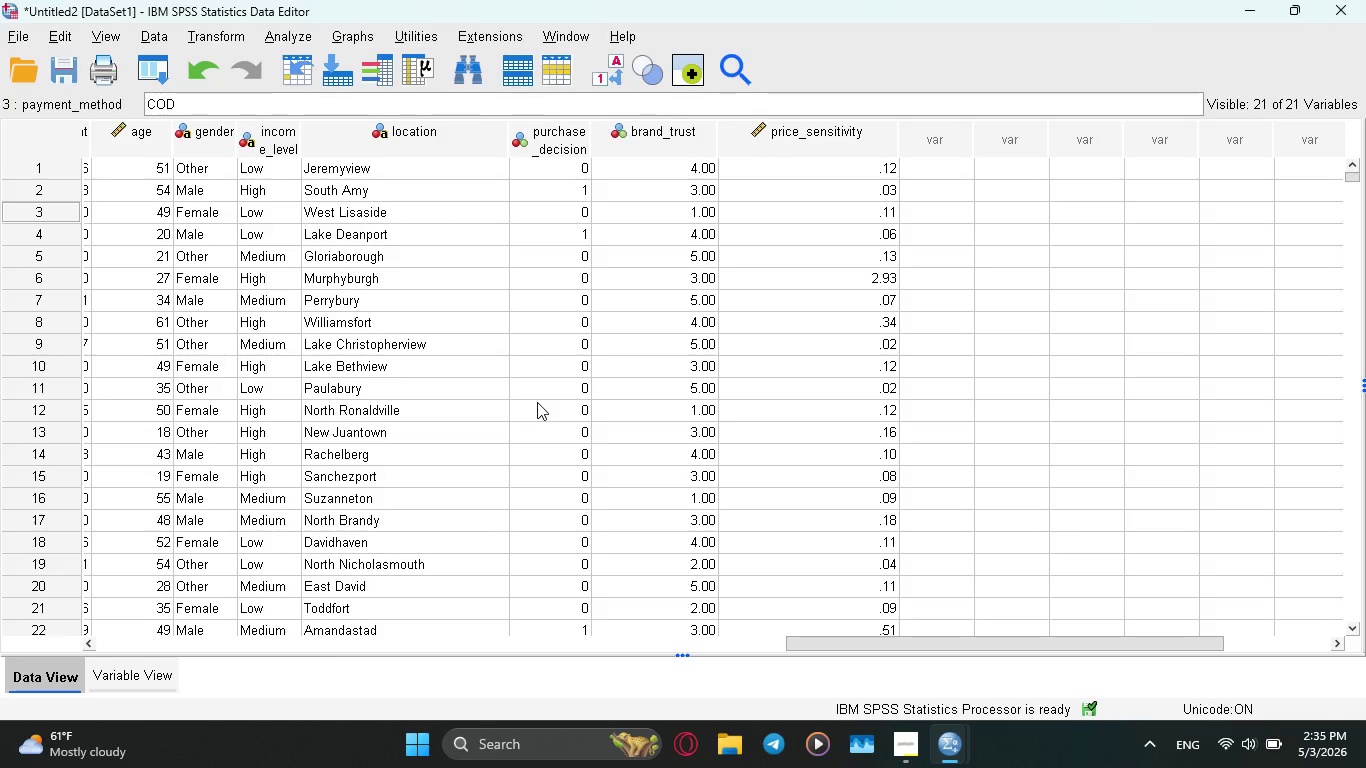 
wait(14.71)
 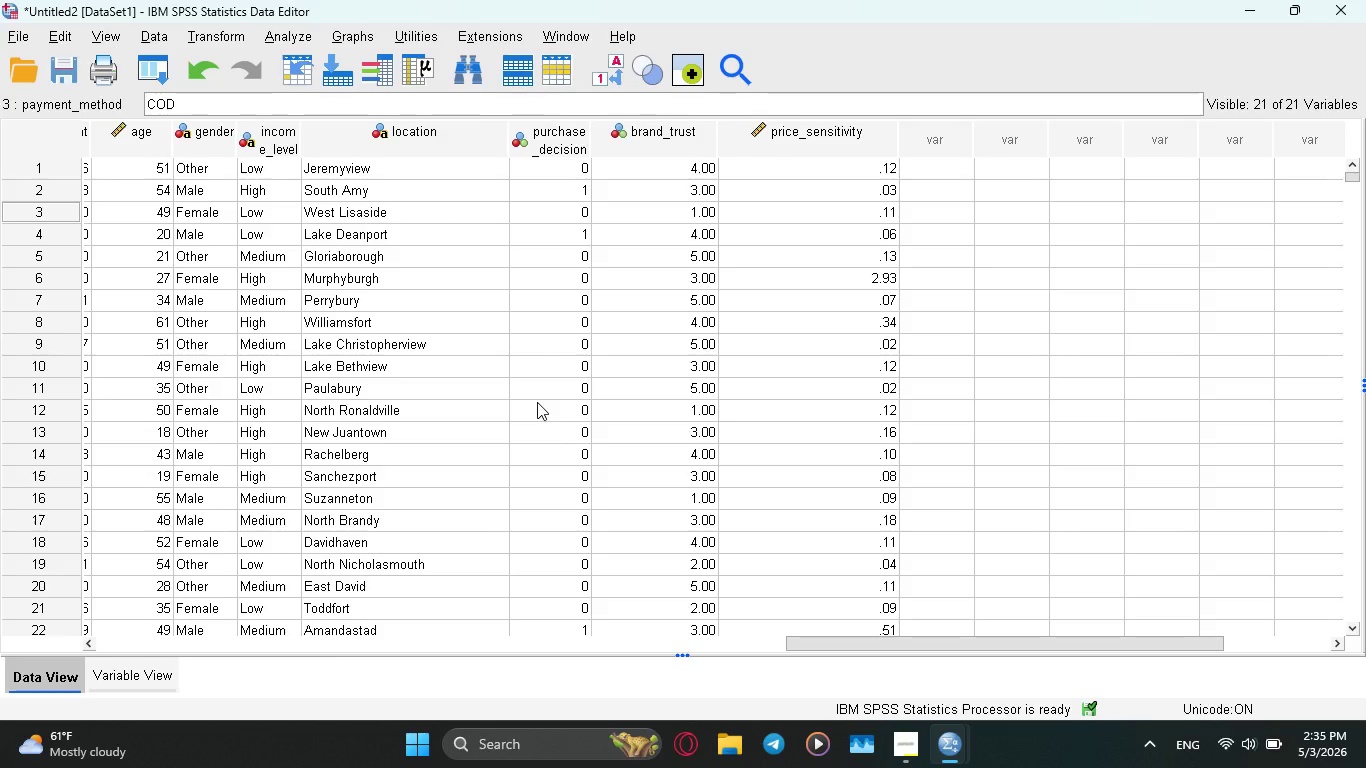 
mouse_move([1271, 744])
 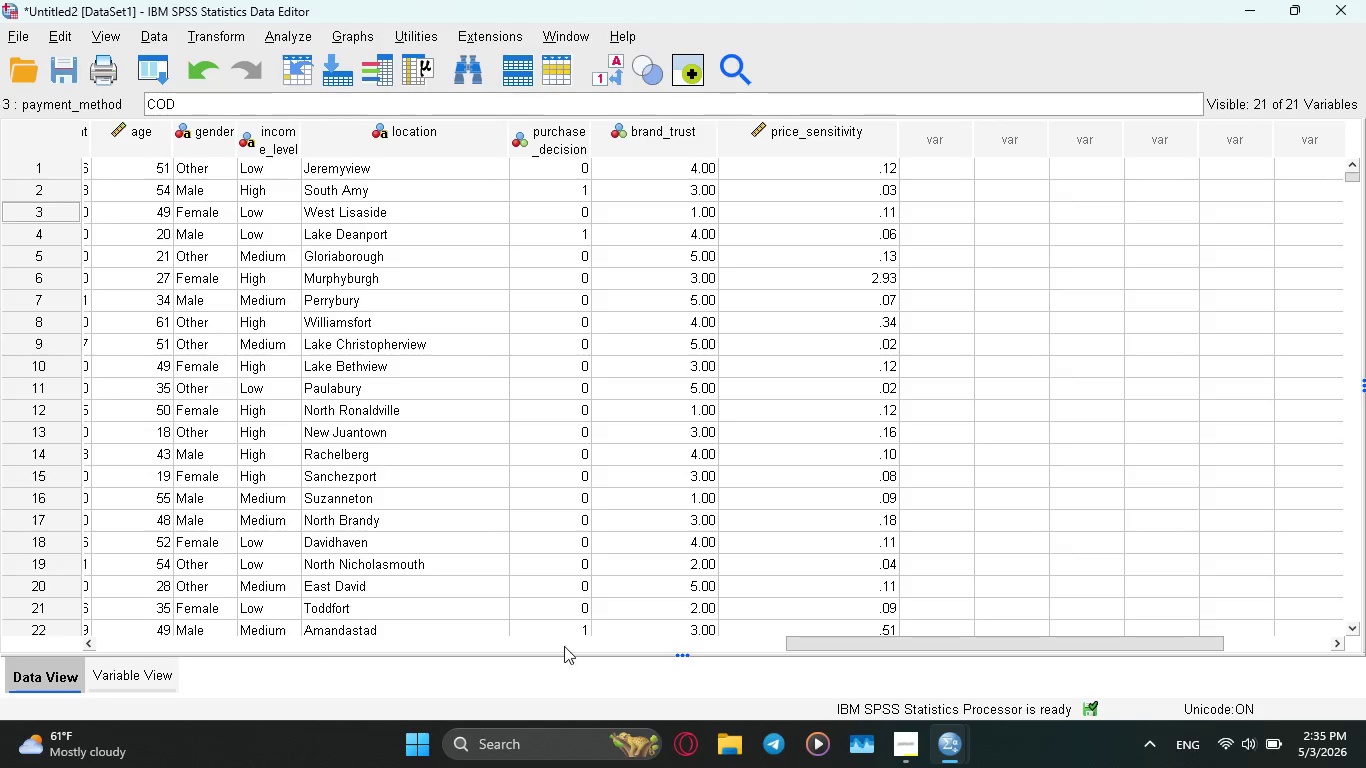 
wait(19.58)
 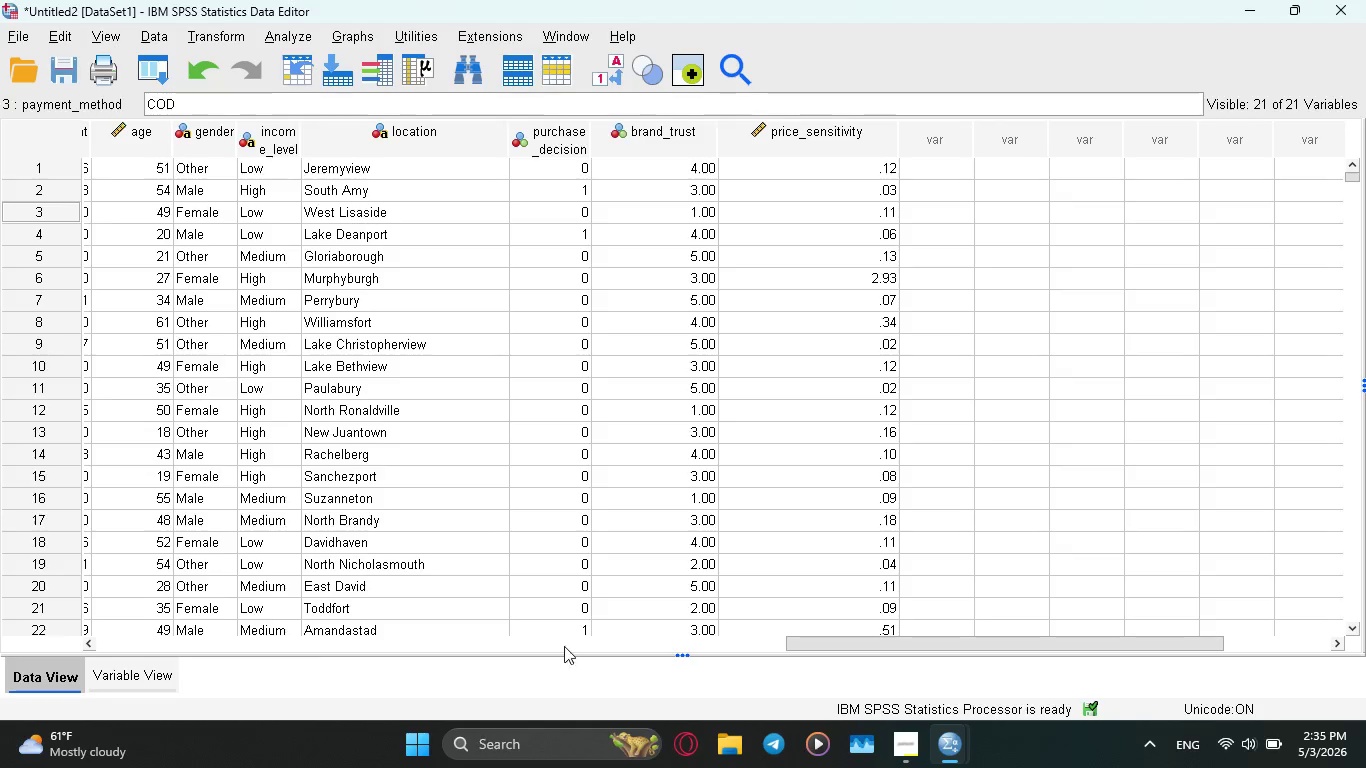 
left_click([335, 69])
 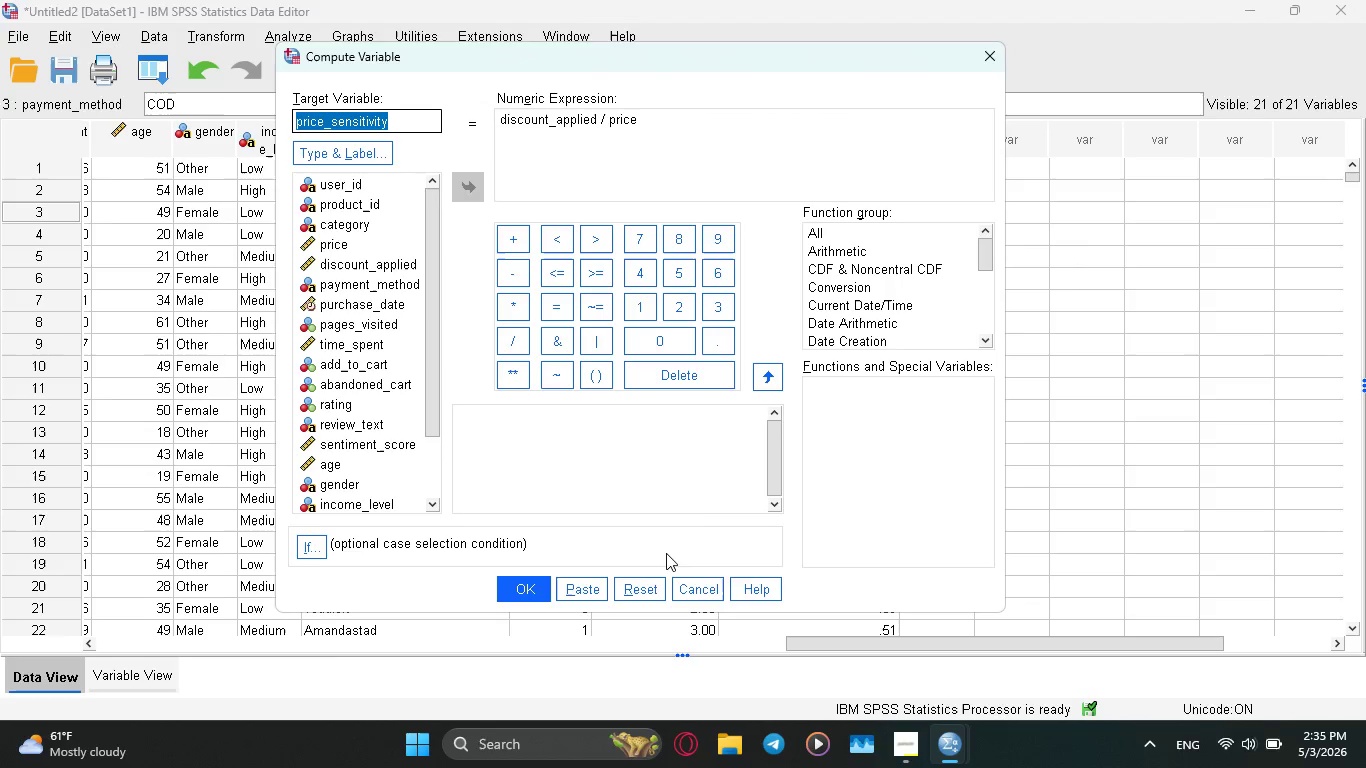 
left_click([648, 584])
 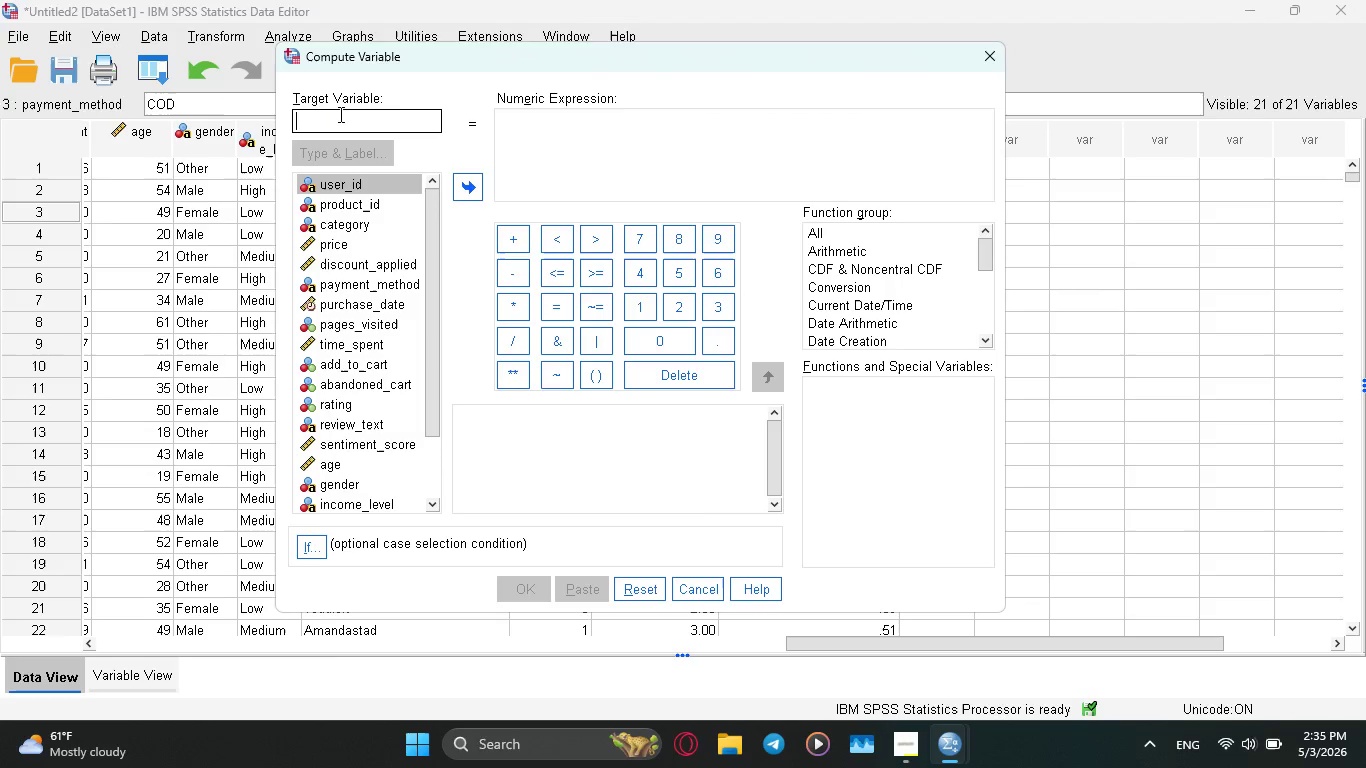 
left_click([339, 114])
 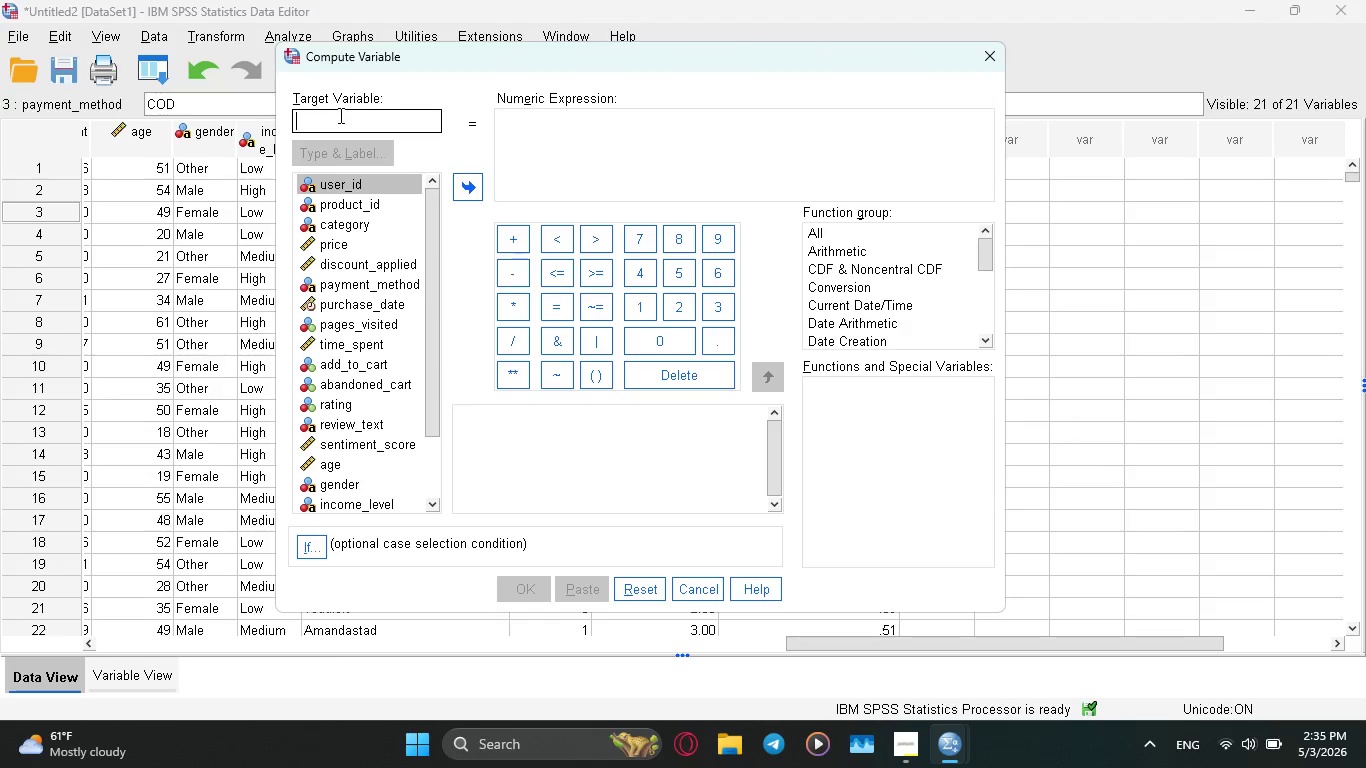 
type(aeshetic)
 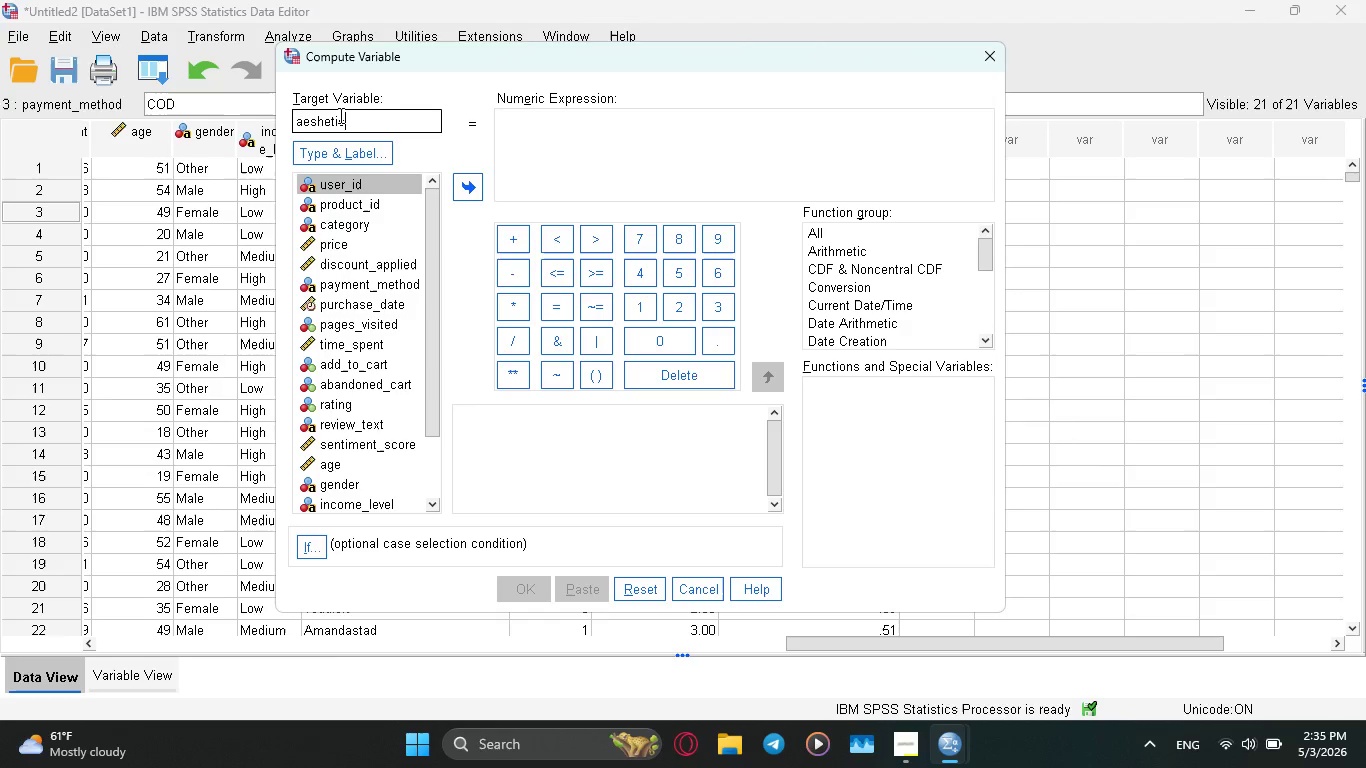 
key(Backspace)
key(Backspace)
key(Backspace)
key(Backspace)
key(Backspace)
key(Backspace)
type(sth)
 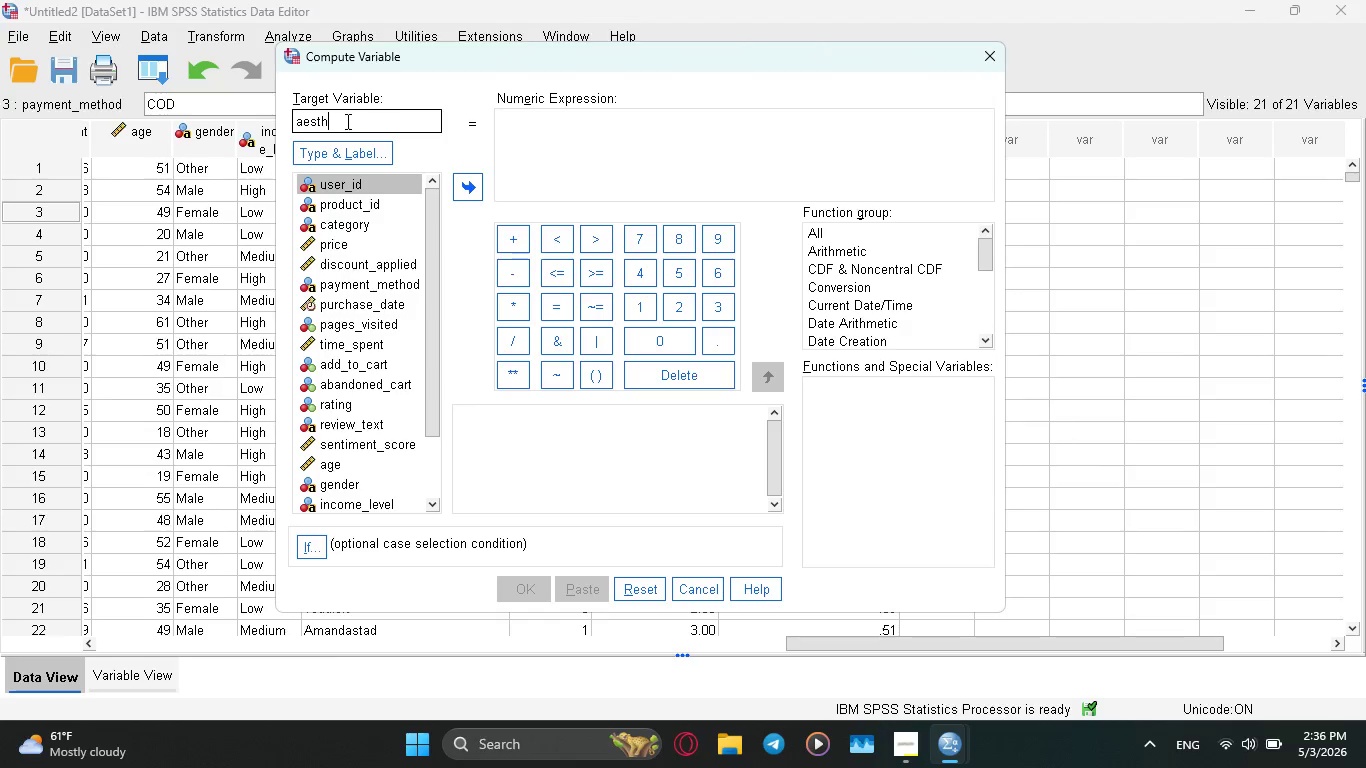 
type(etic_appeal)
 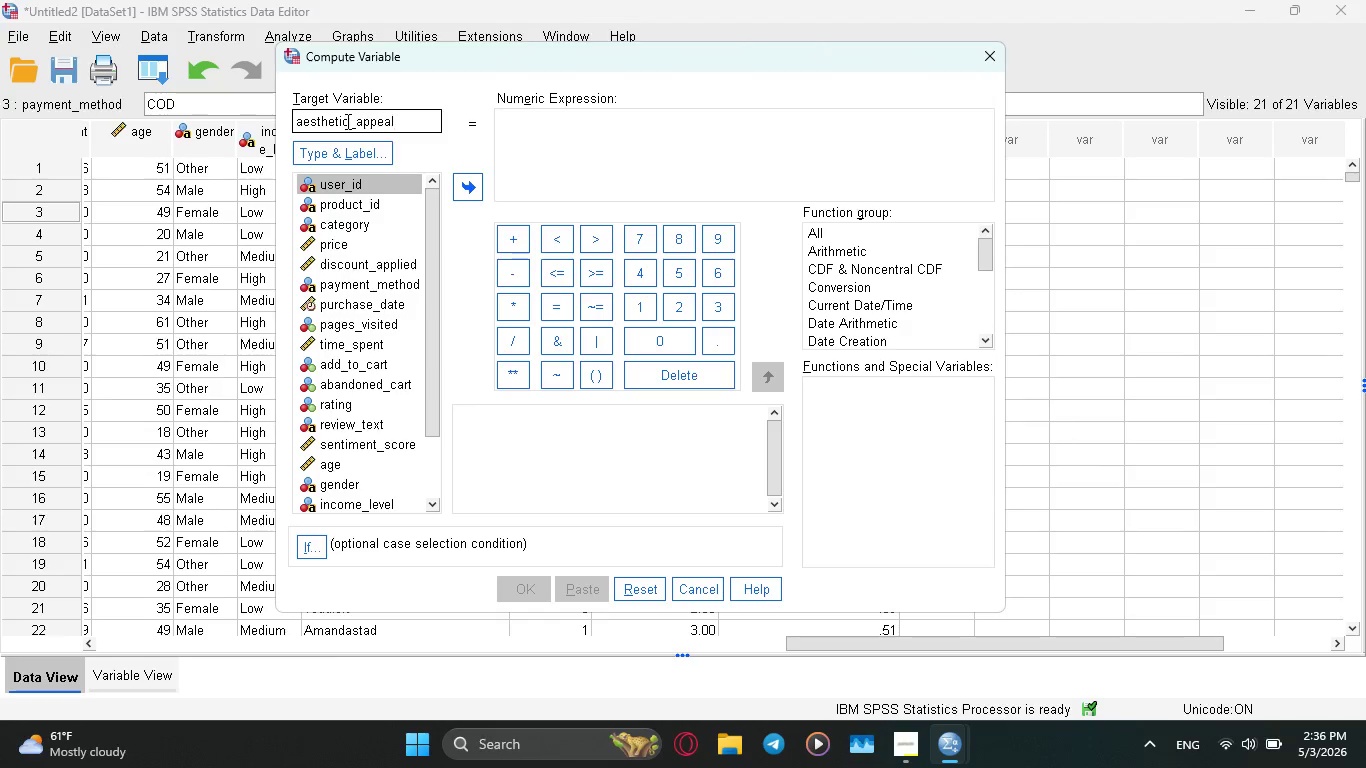 
left_click([533, 150])
 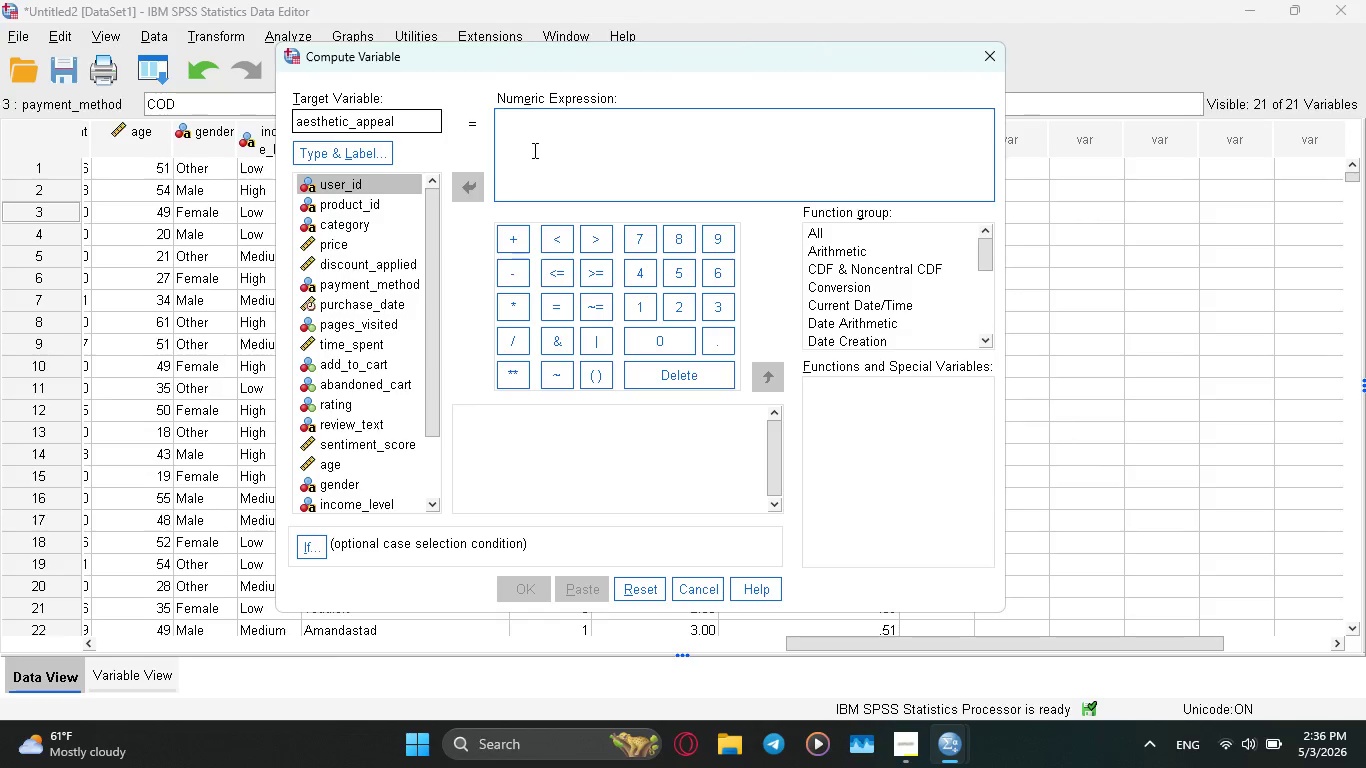 
wait(8.66)
 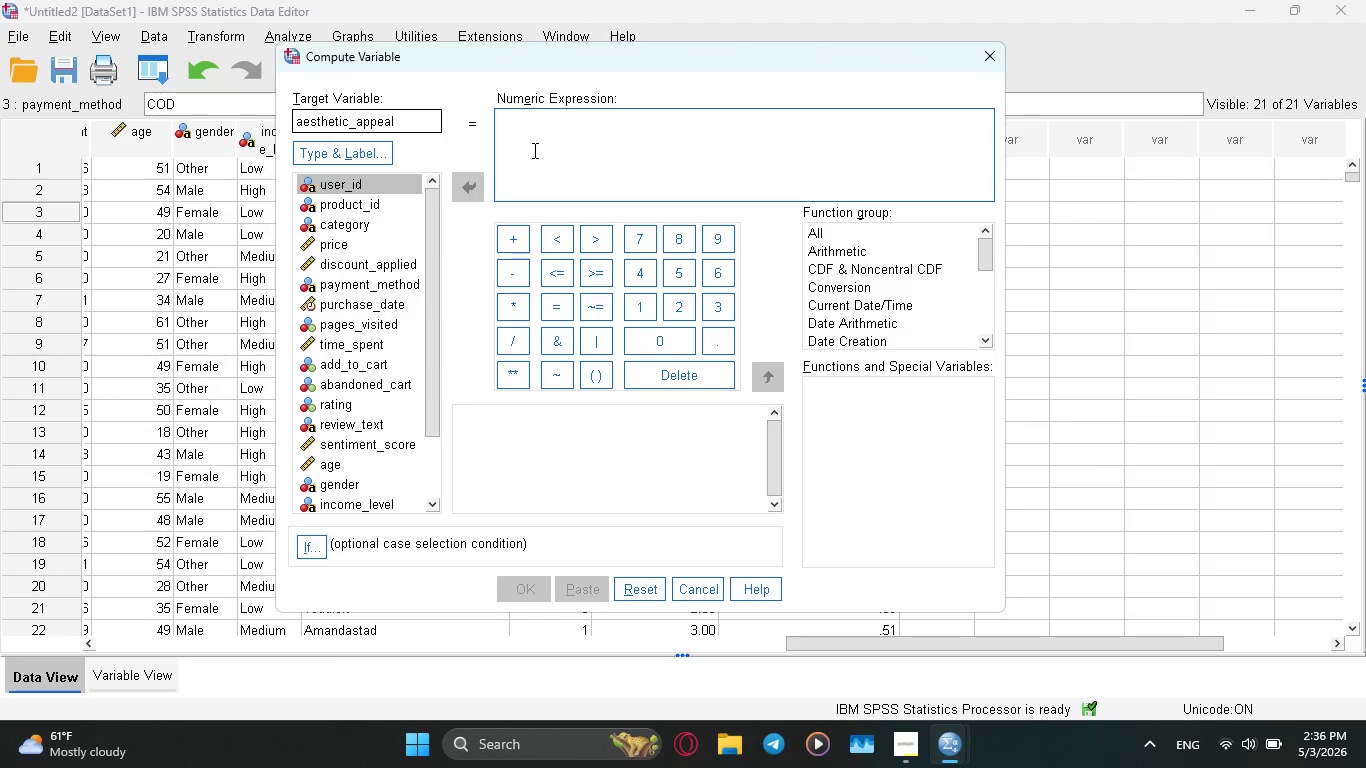 
left_click_drag(start_coordinate=[725, 61], to_coordinate=[1138, 159])
 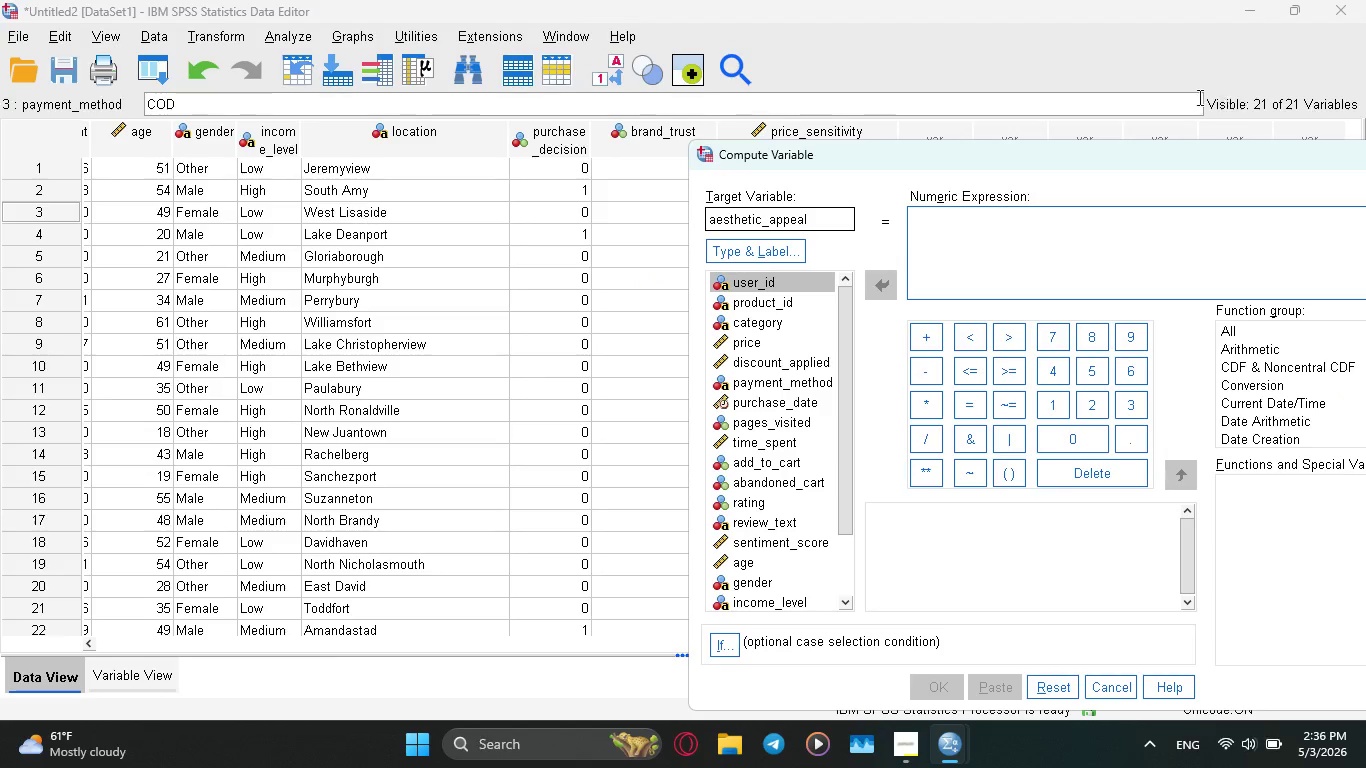 
left_click_drag(start_coordinate=[1119, 162], to_coordinate=[1030, 189])
 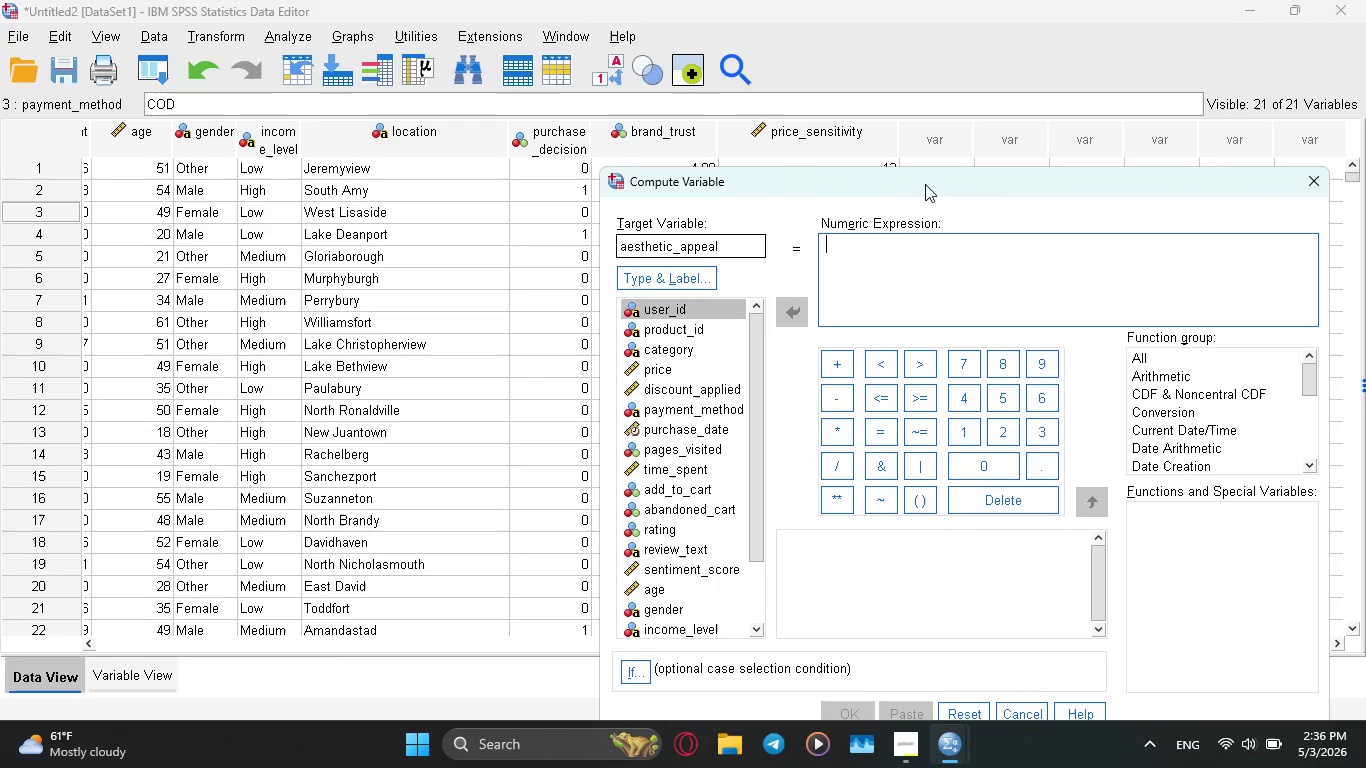 
left_click_drag(start_coordinate=[926, 185], to_coordinate=[918, 61])
 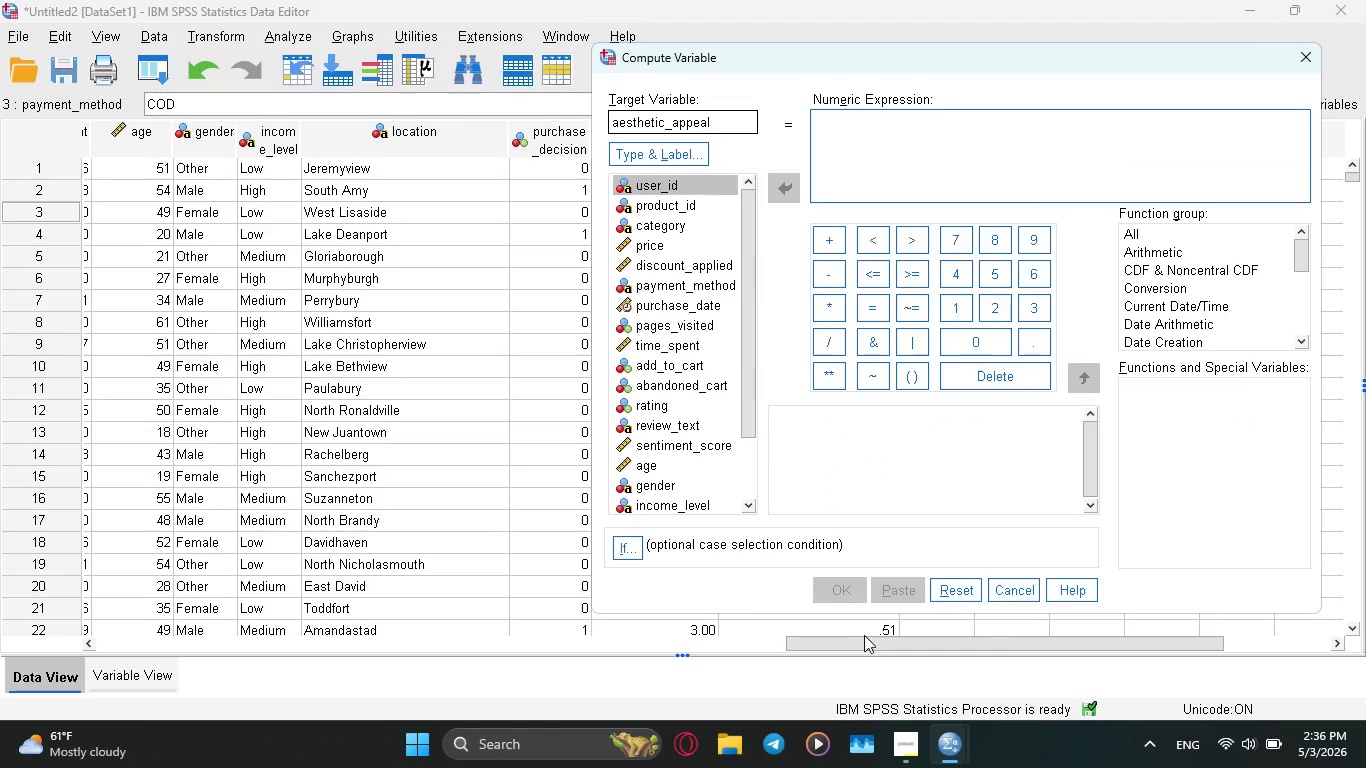 
left_click_drag(start_coordinate=[865, 637], to_coordinate=[1037, 633])
 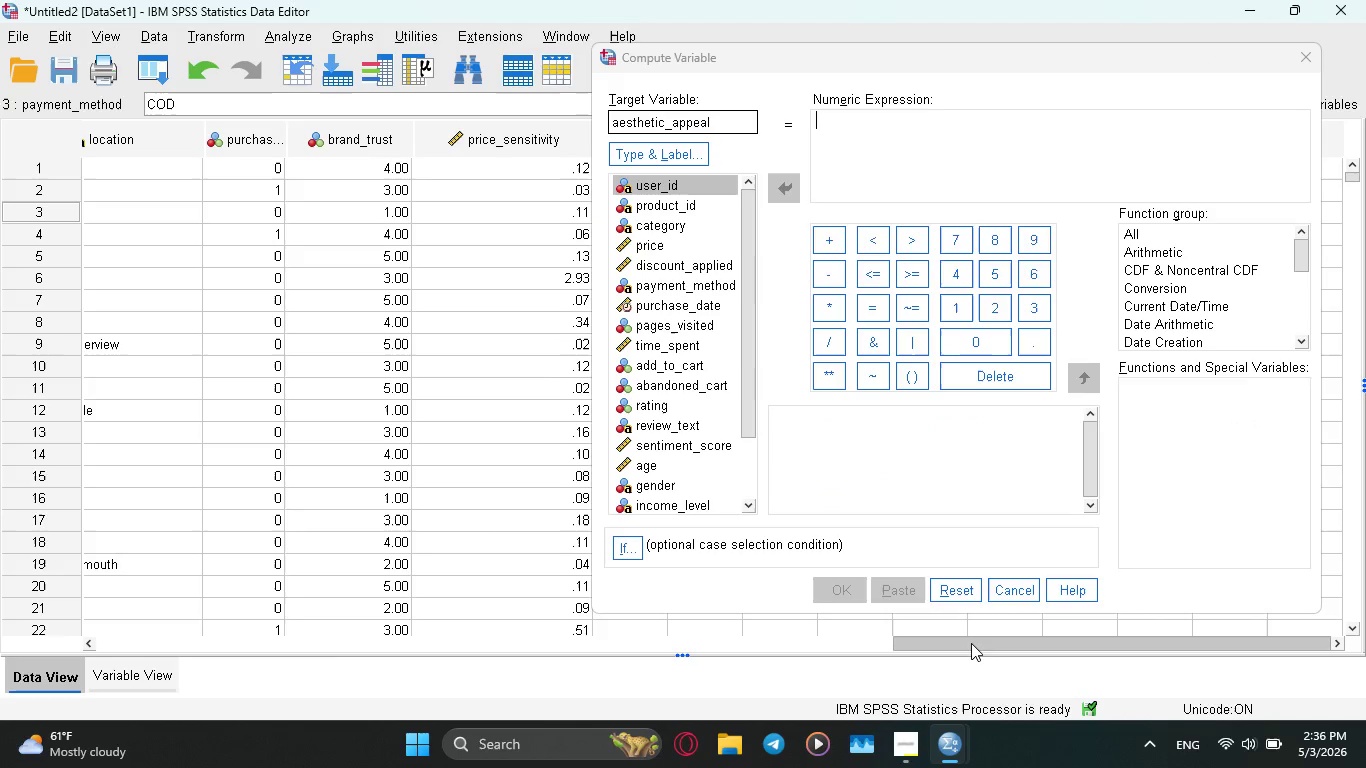 
left_click_drag(start_coordinate=[969, 643], to_coordinate=[782, 656])
 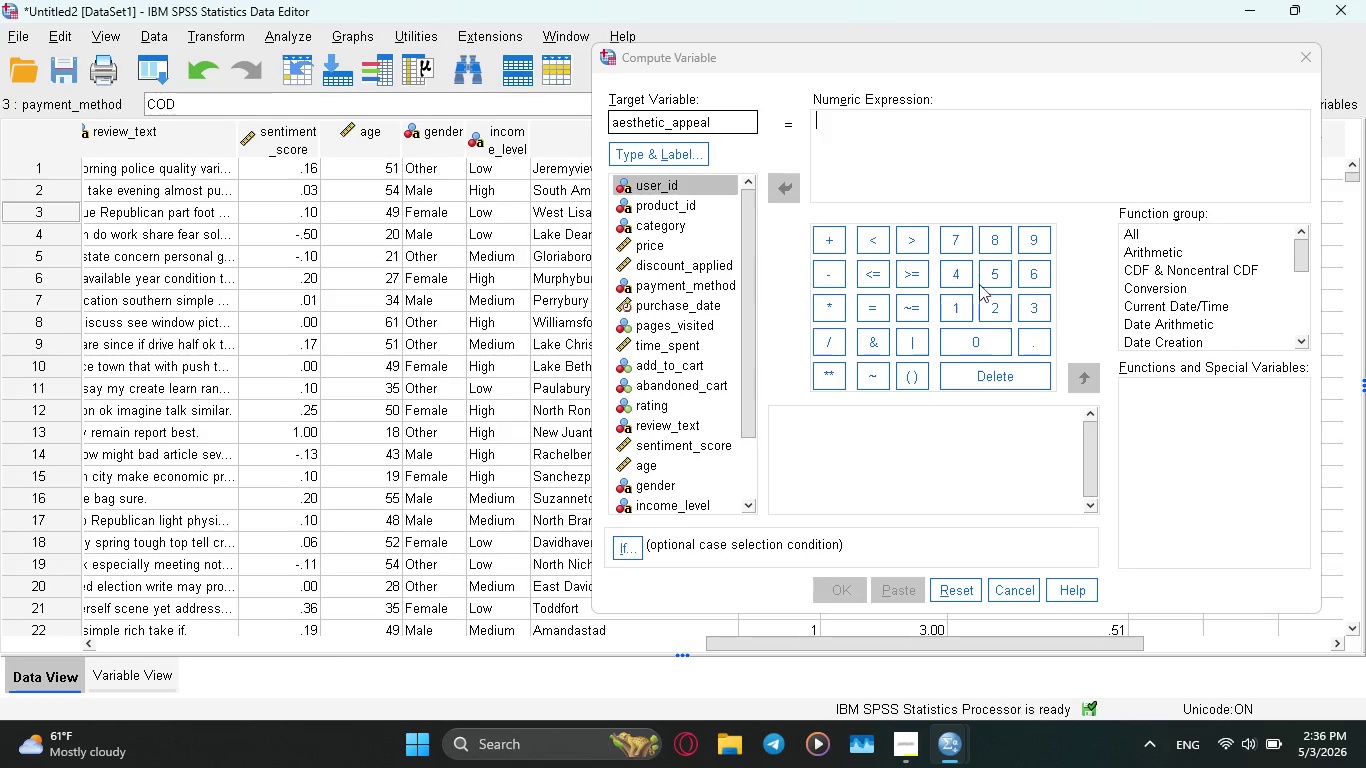 
wait(14.0)
 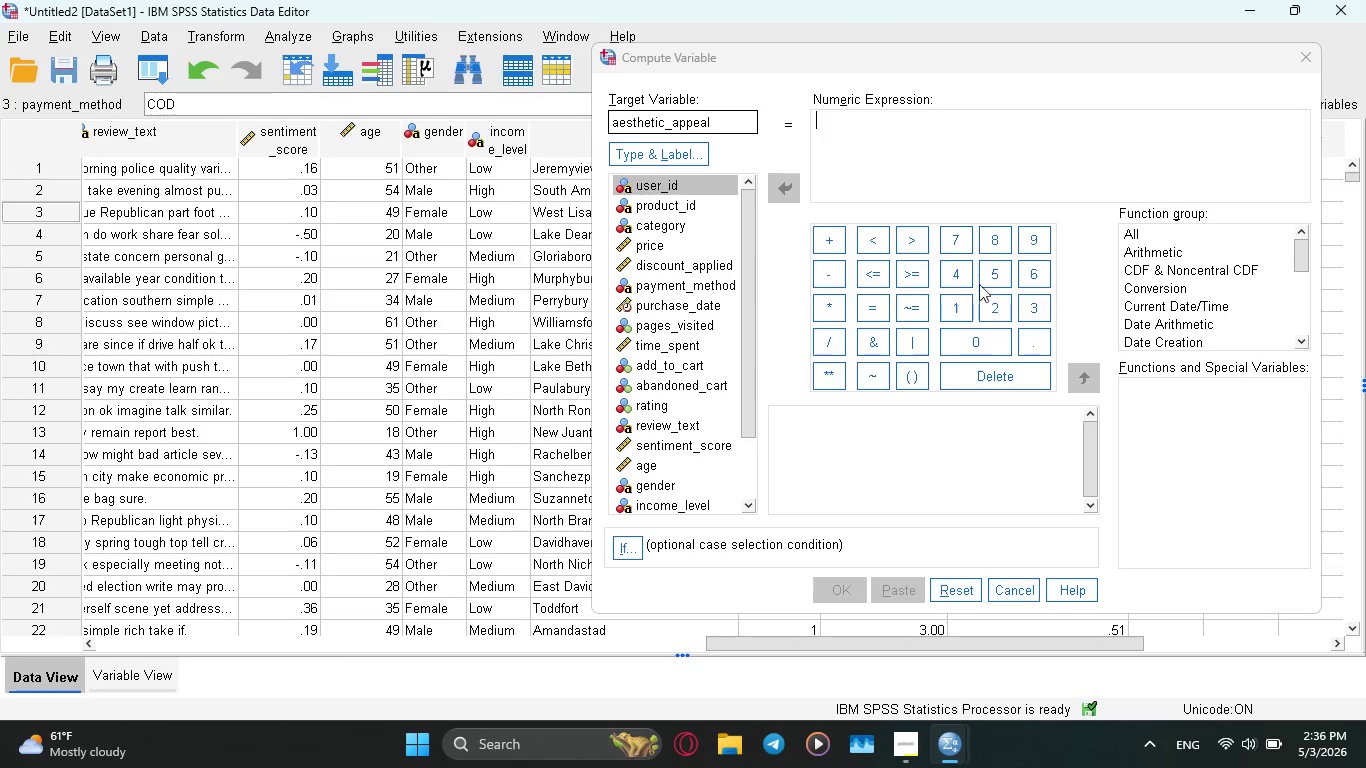 
left_click([908, 371])
 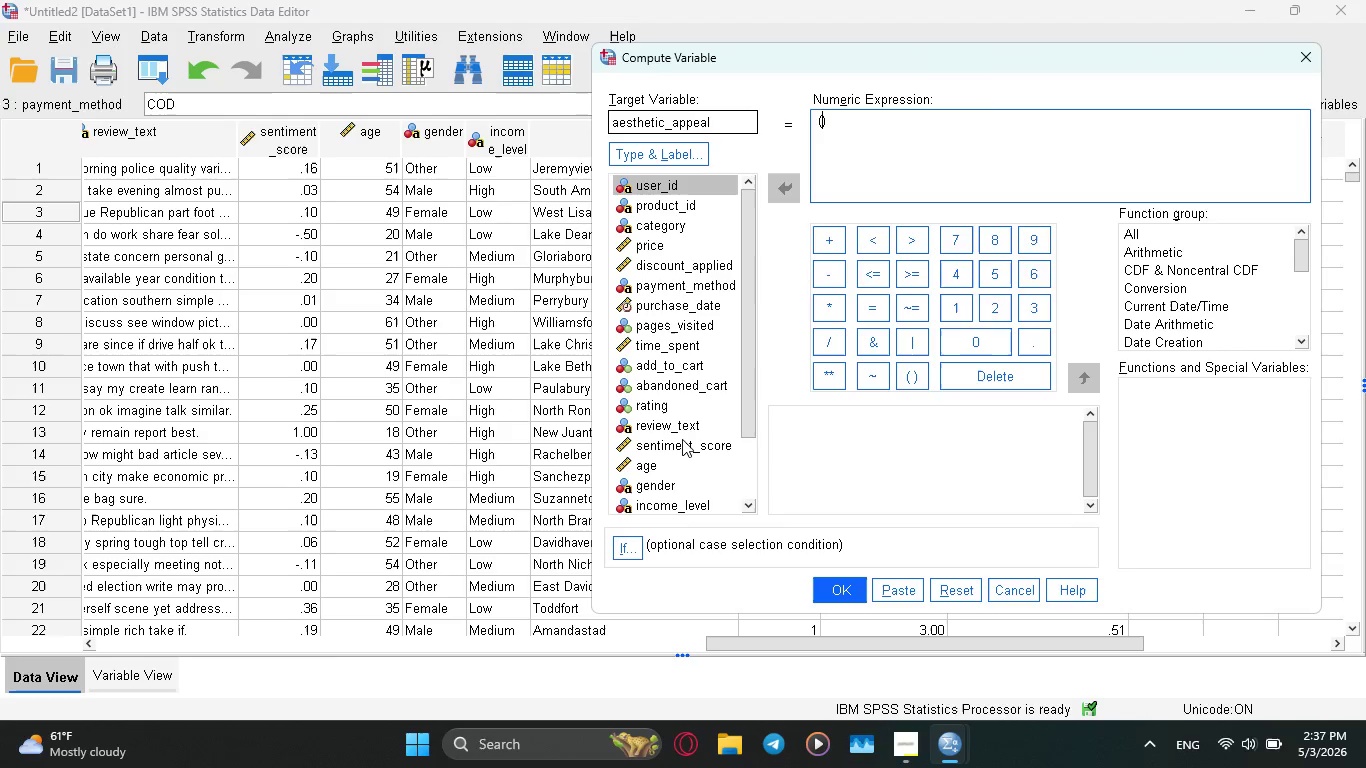 
double_click([680, 439])
 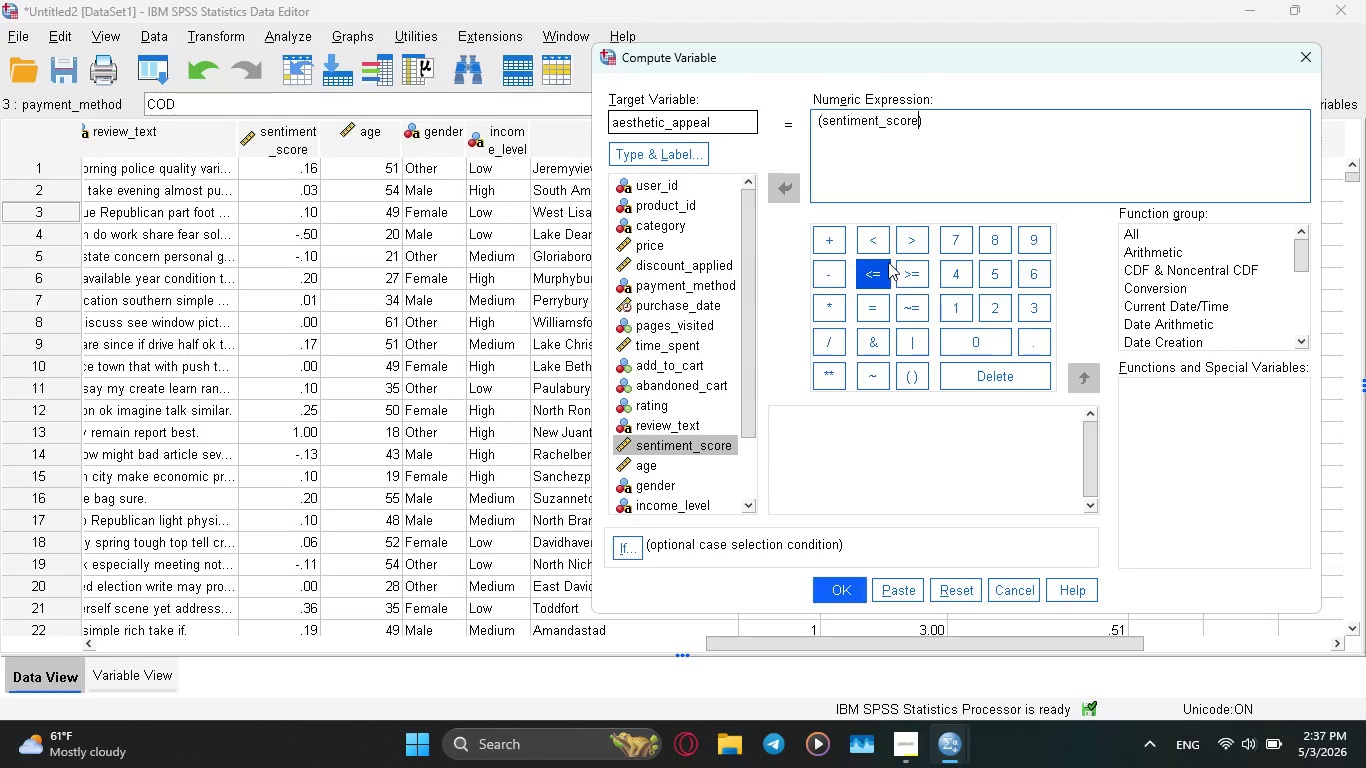 
left_click([840, 240])
 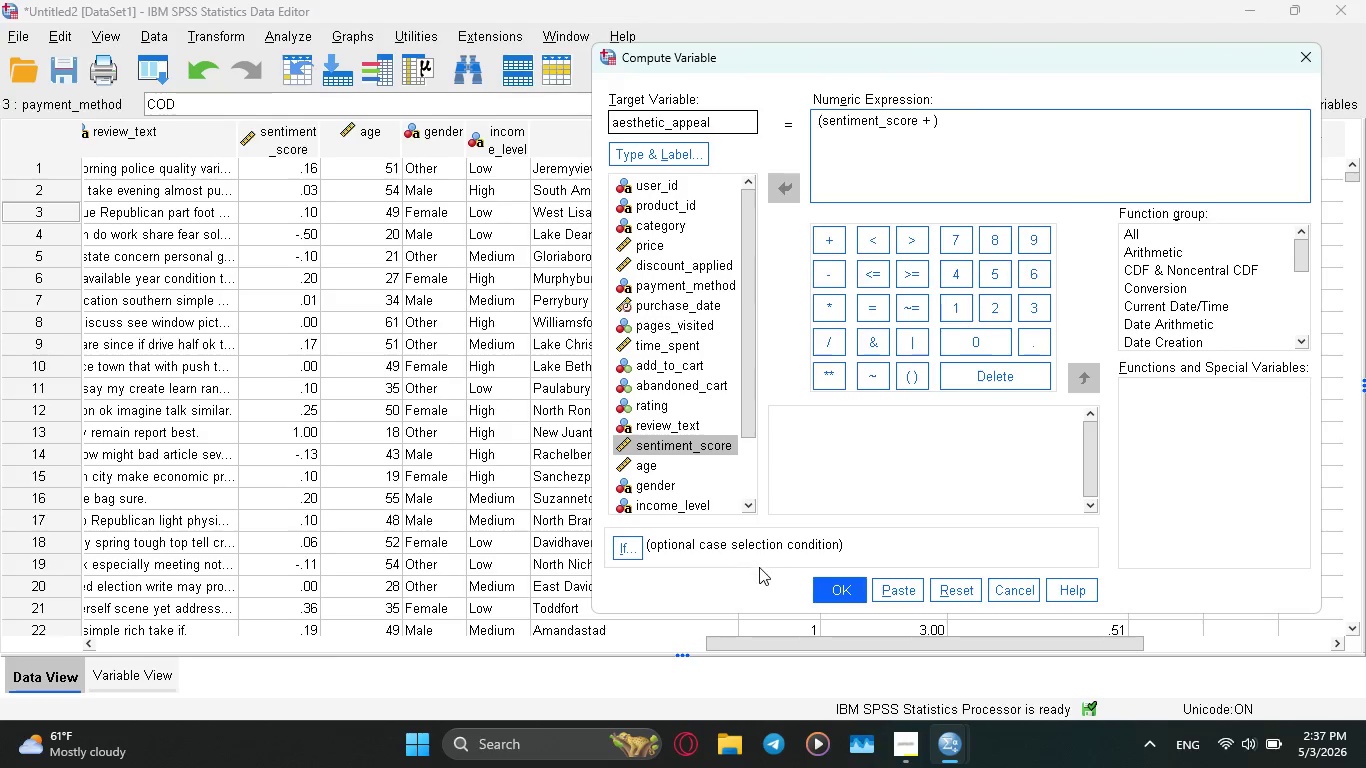 
left_click_drag(start_coordinate=[819, 639], to_coordinate=[612, 644])
 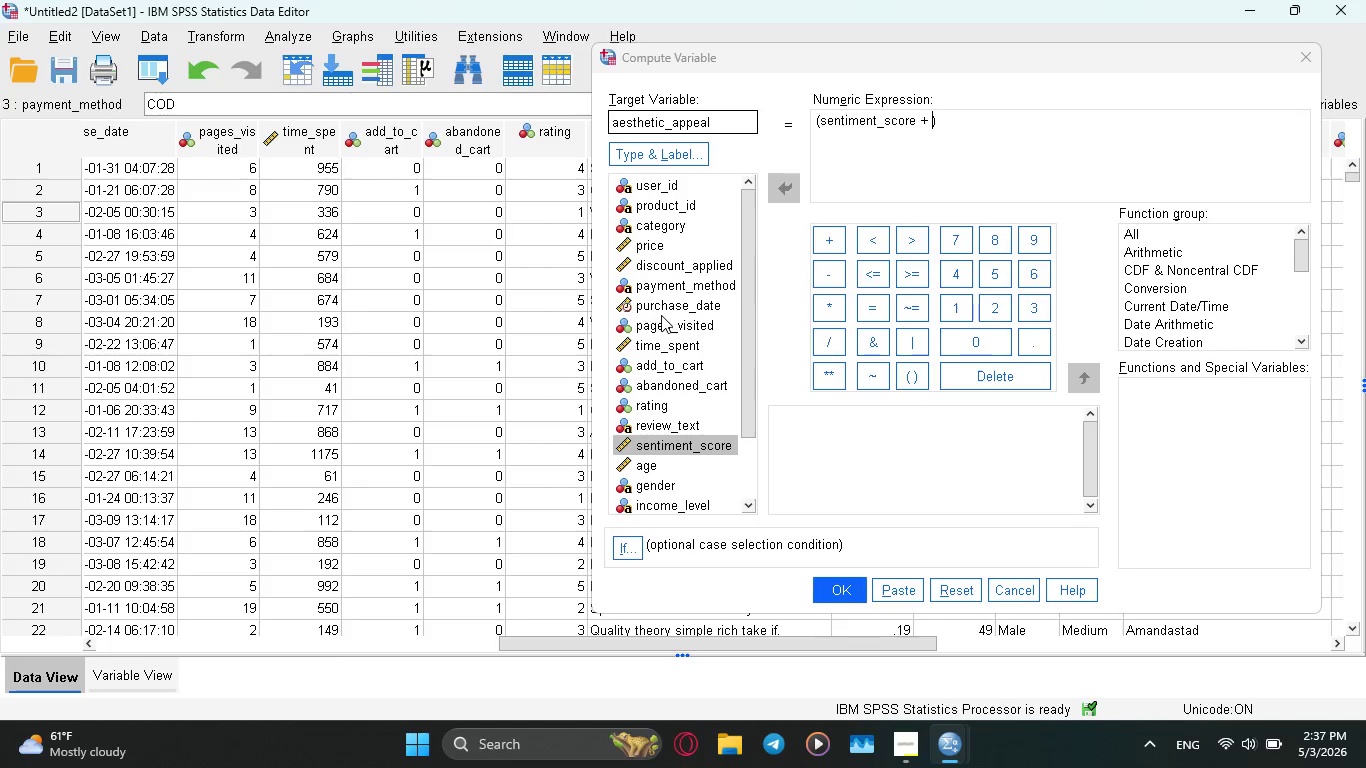 
wait(10.3)
 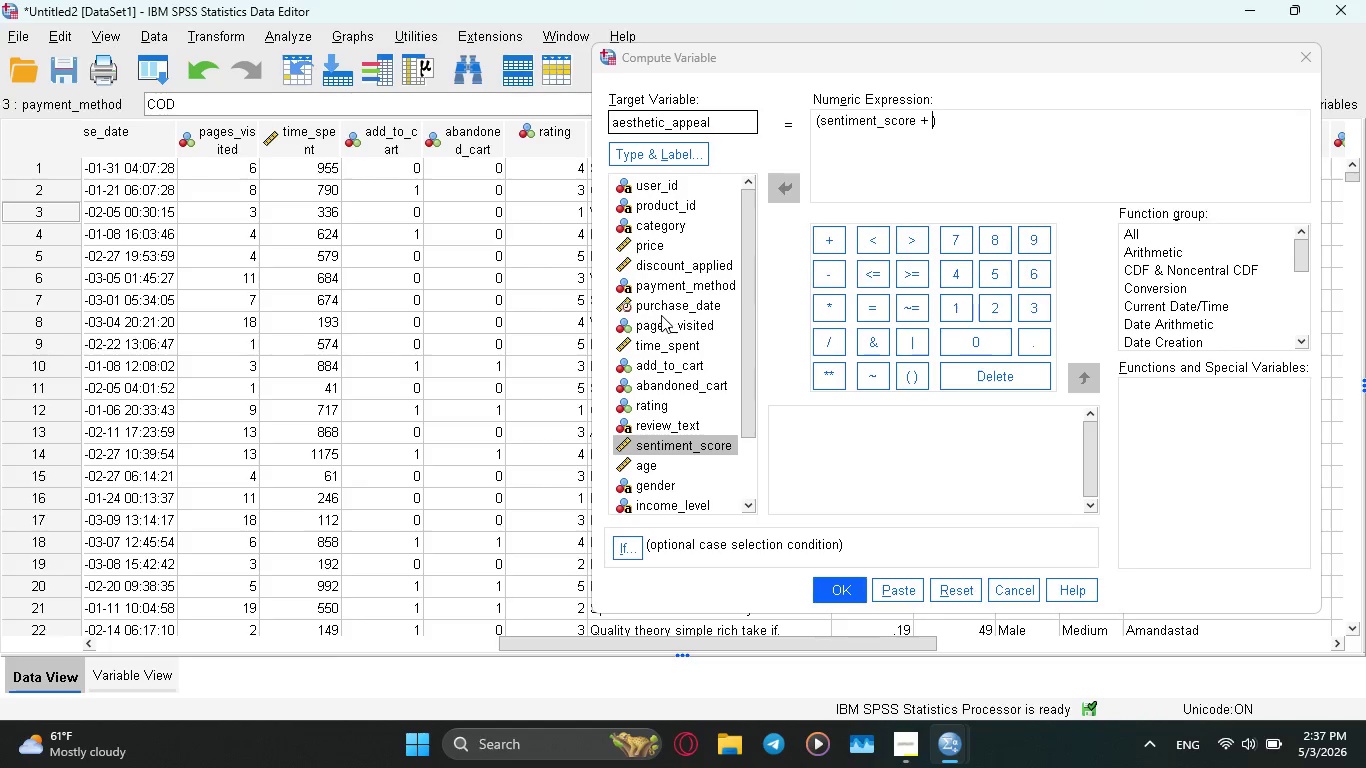 
double_click([666, 323])
 